 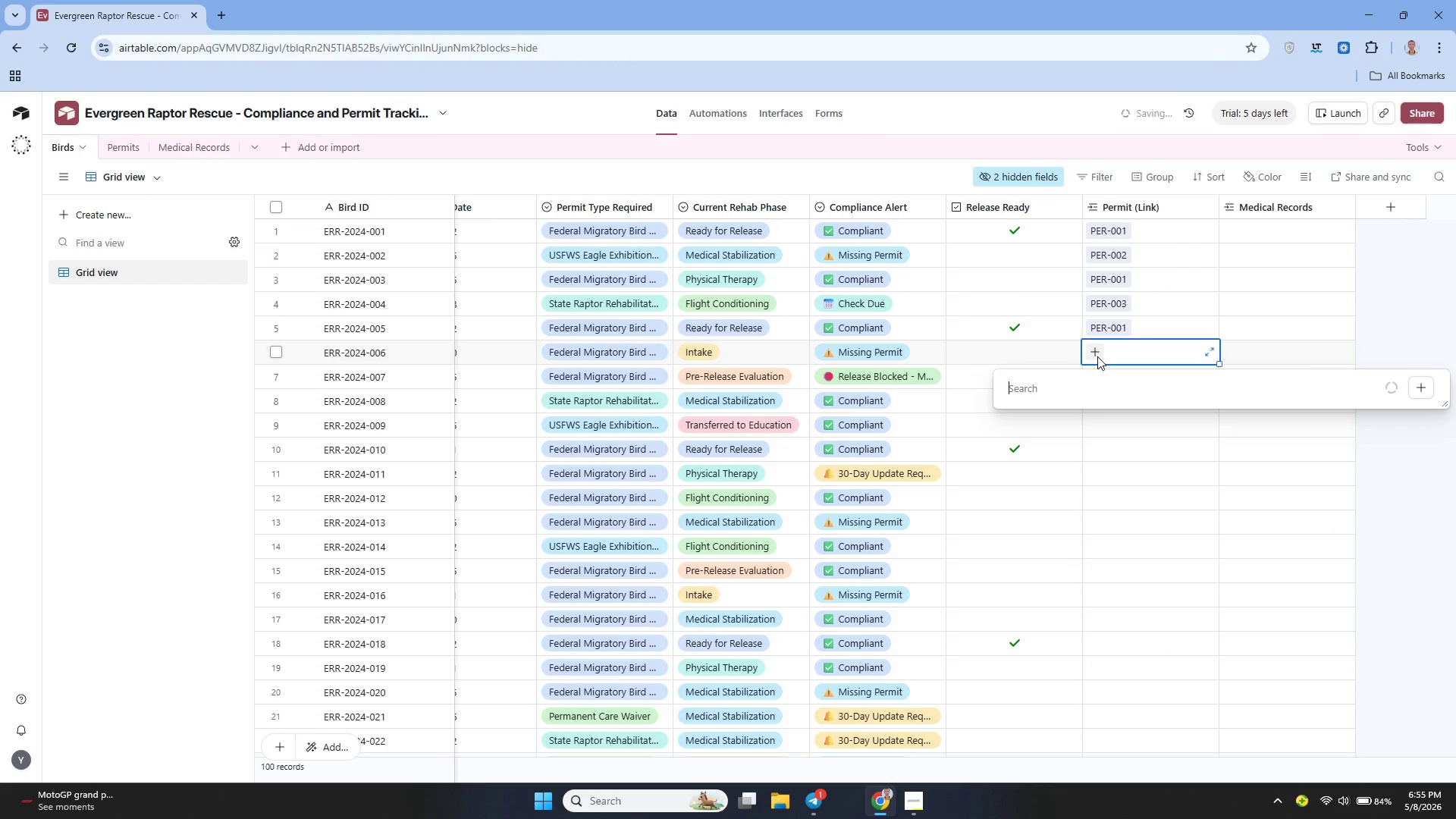 
left_click([1038, 444])
 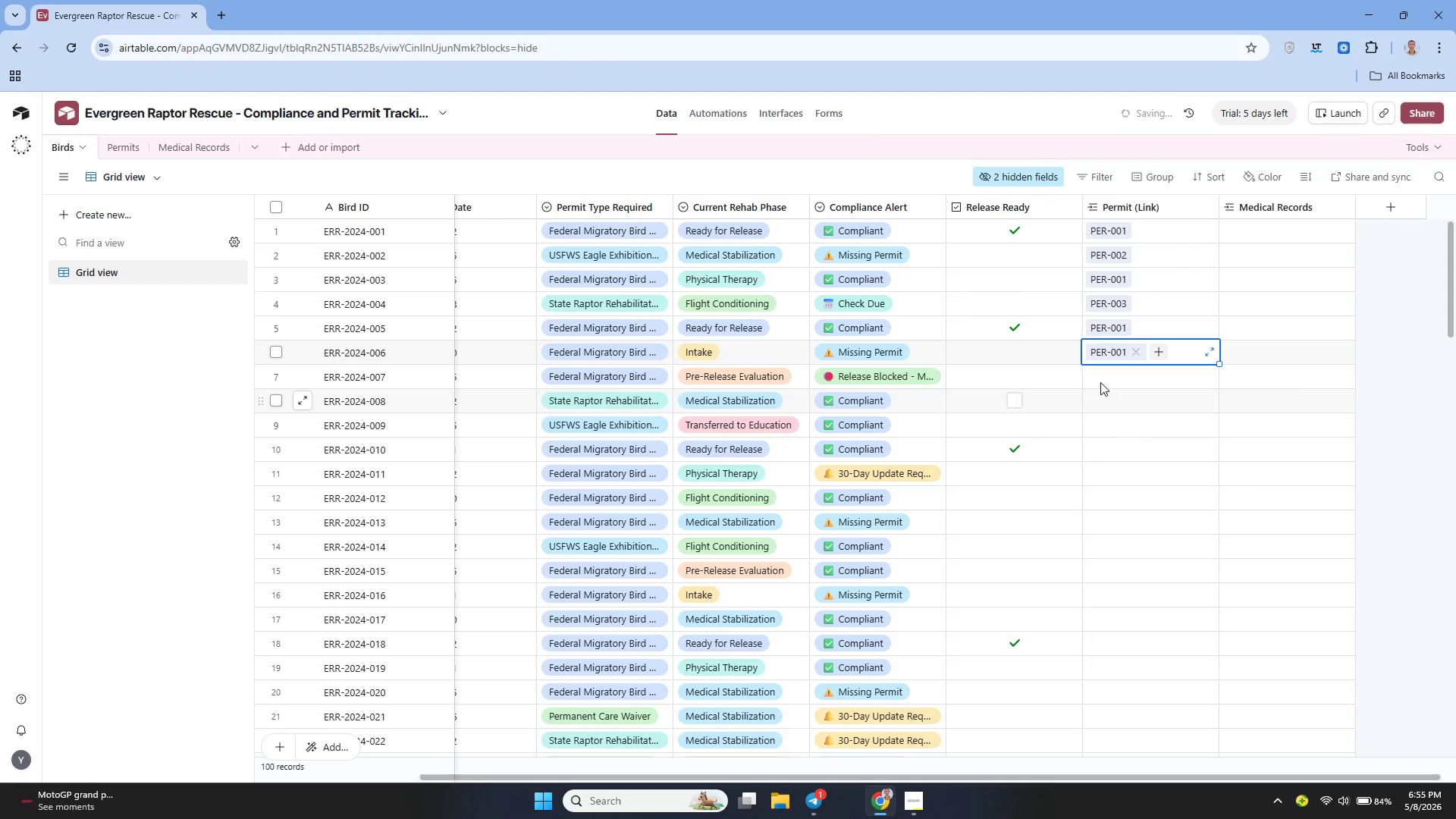 
left_click_drag(start_coordinate=[1100, 382], to_coordinate=[1097, 376])
 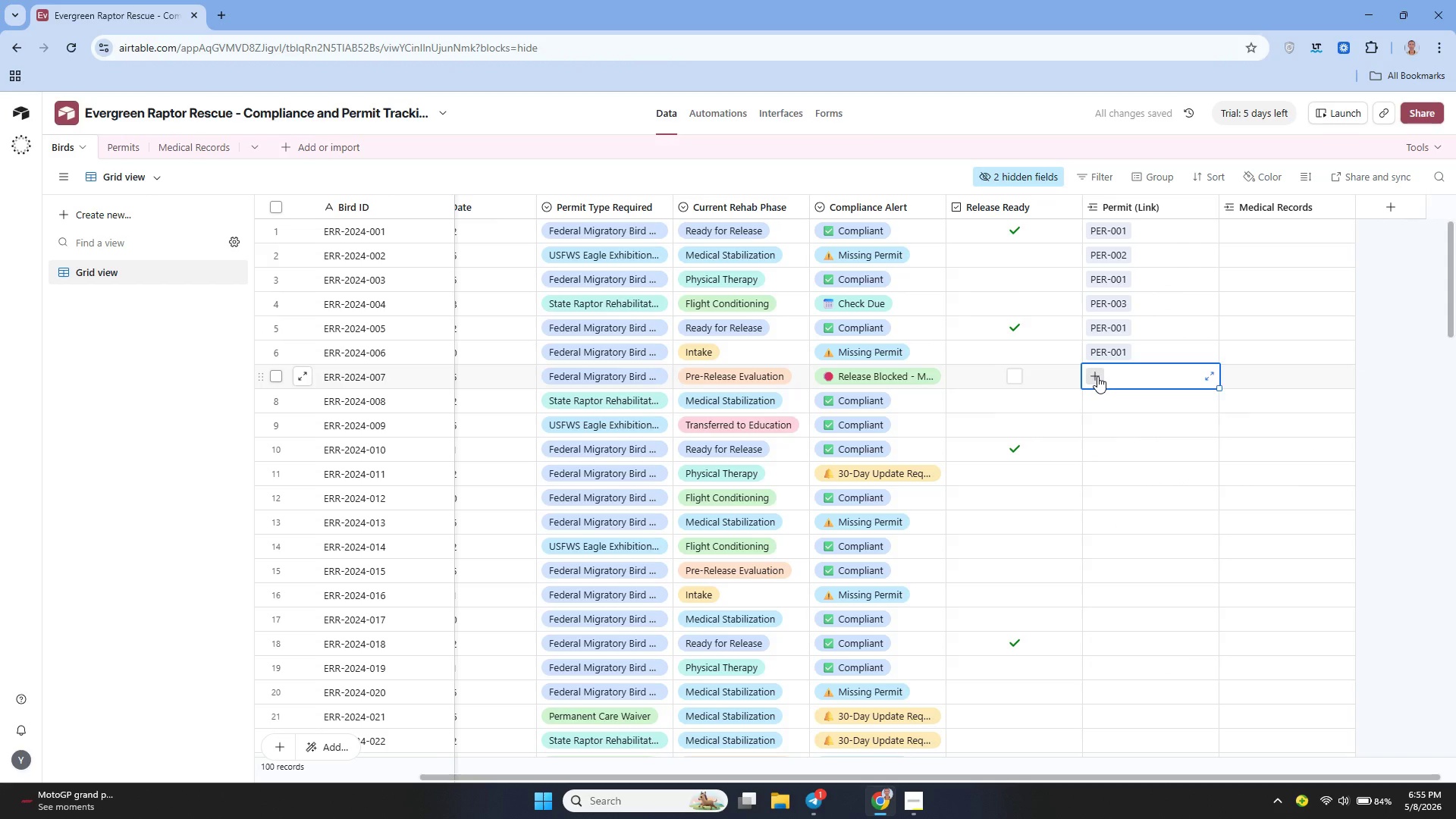 
left_click([1097, 376])
 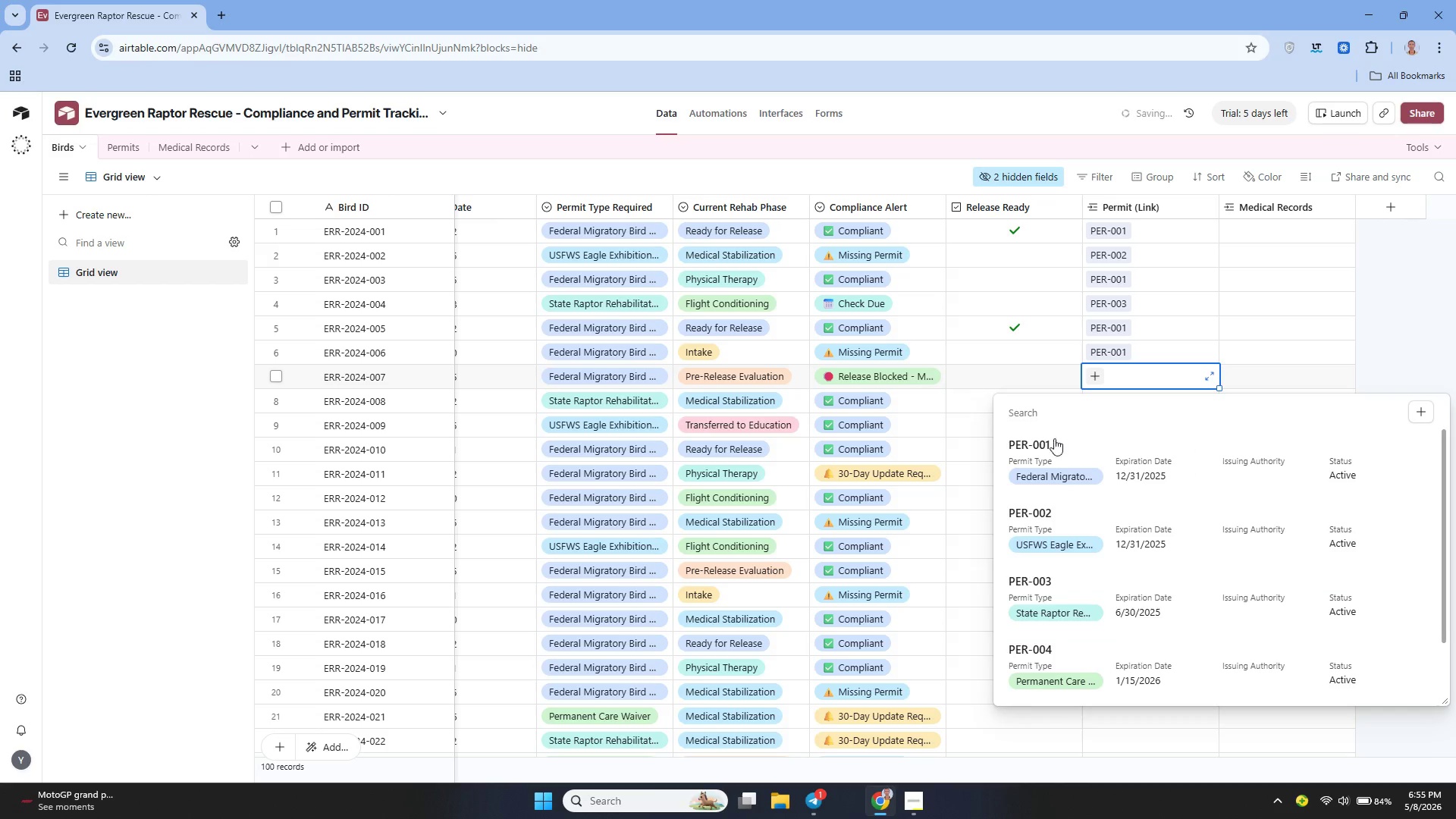 
left_click([1042, 465])
 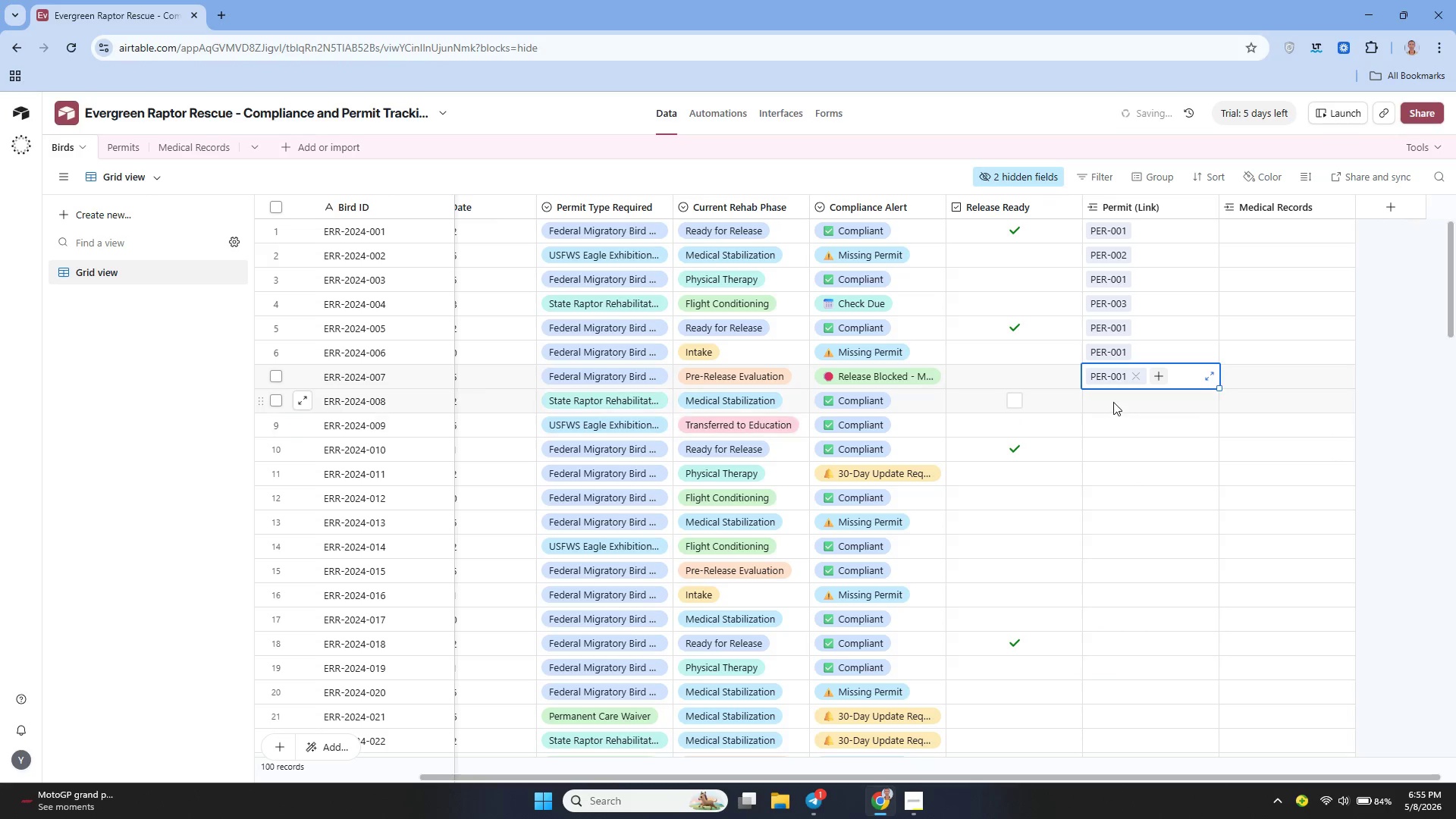 
left_click([1114, 402])
 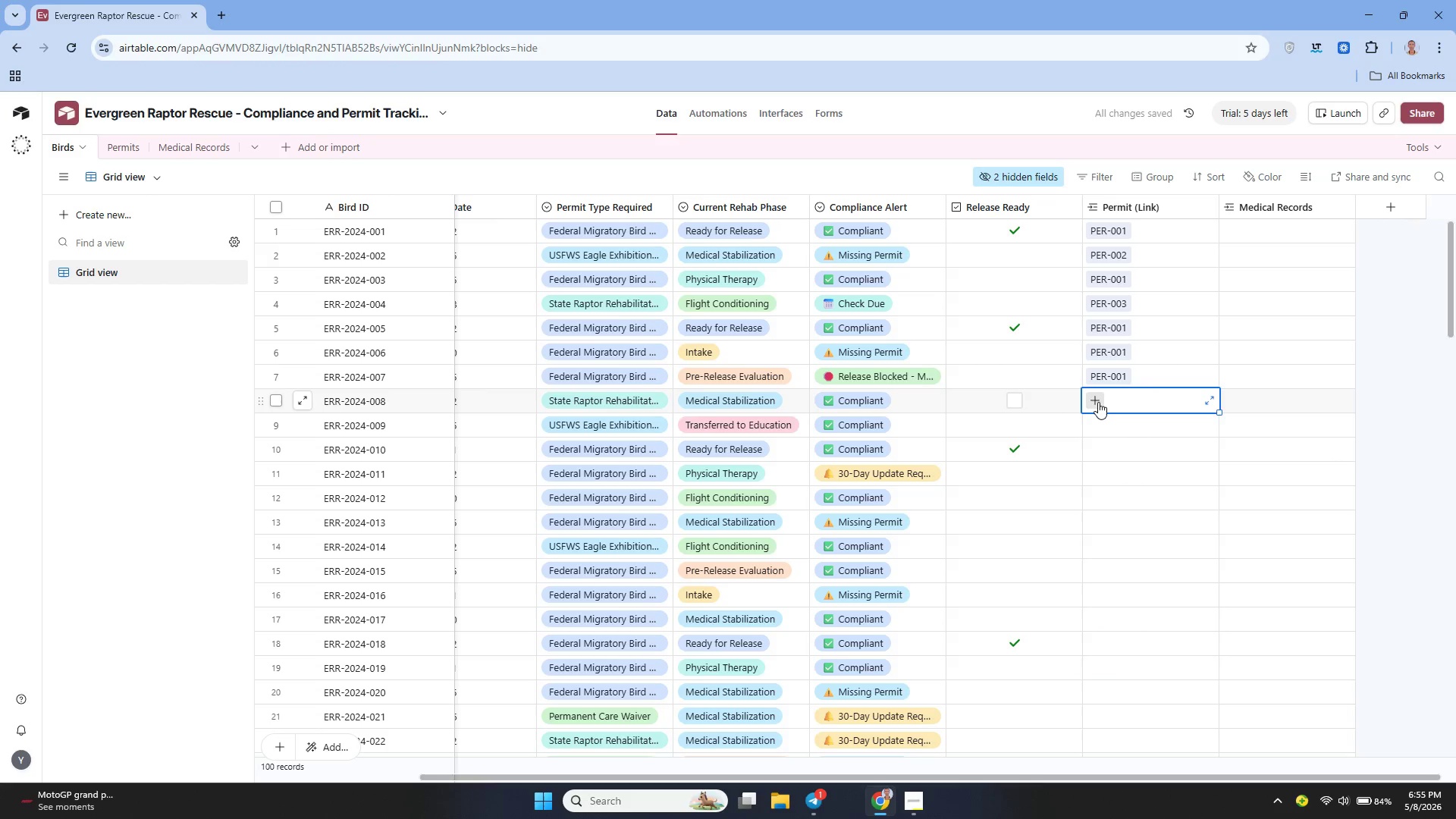 
left_click([1097, 402])
 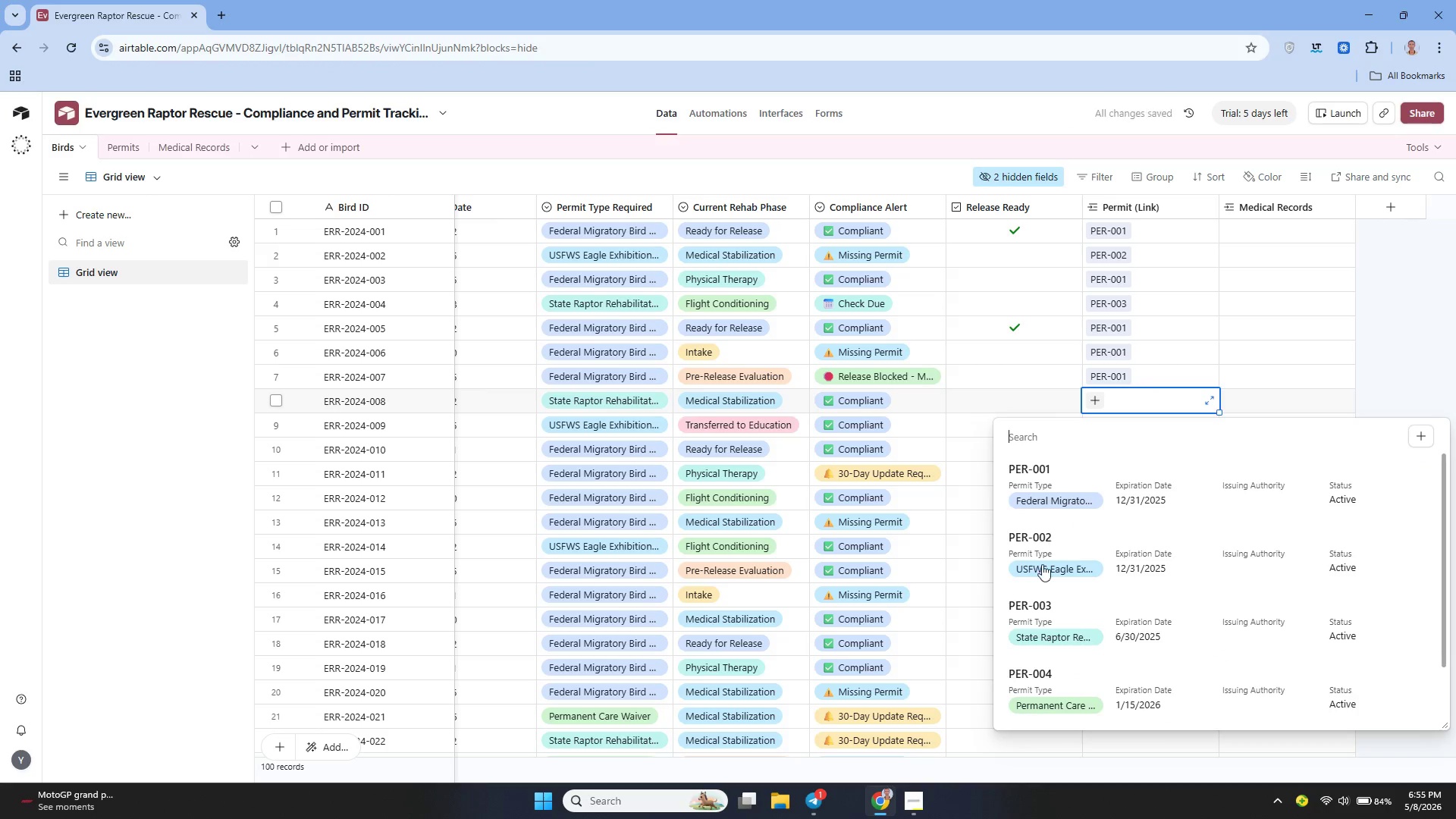 
left_click([1037, 616])
 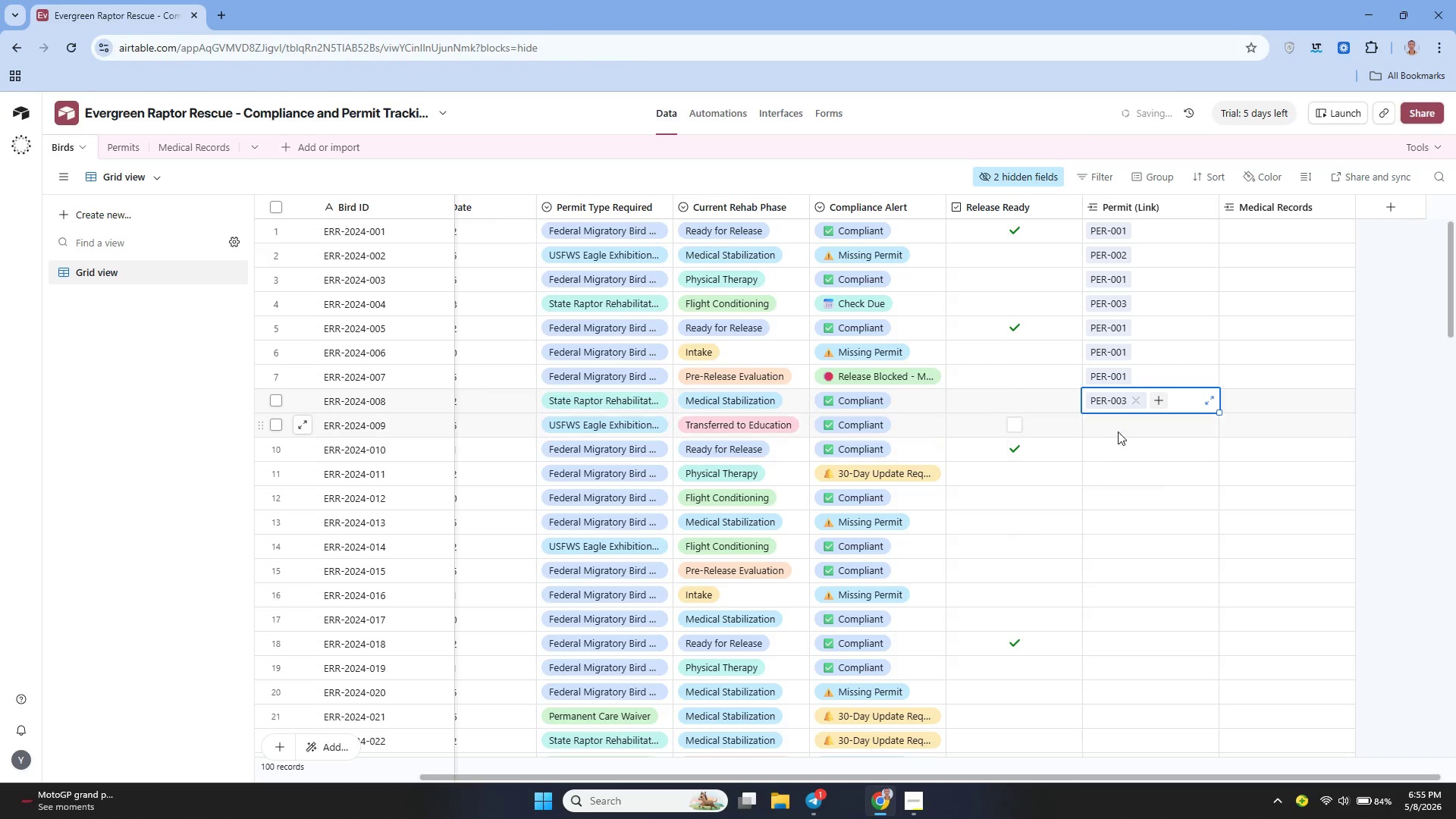 
left_click([1106, 426])
 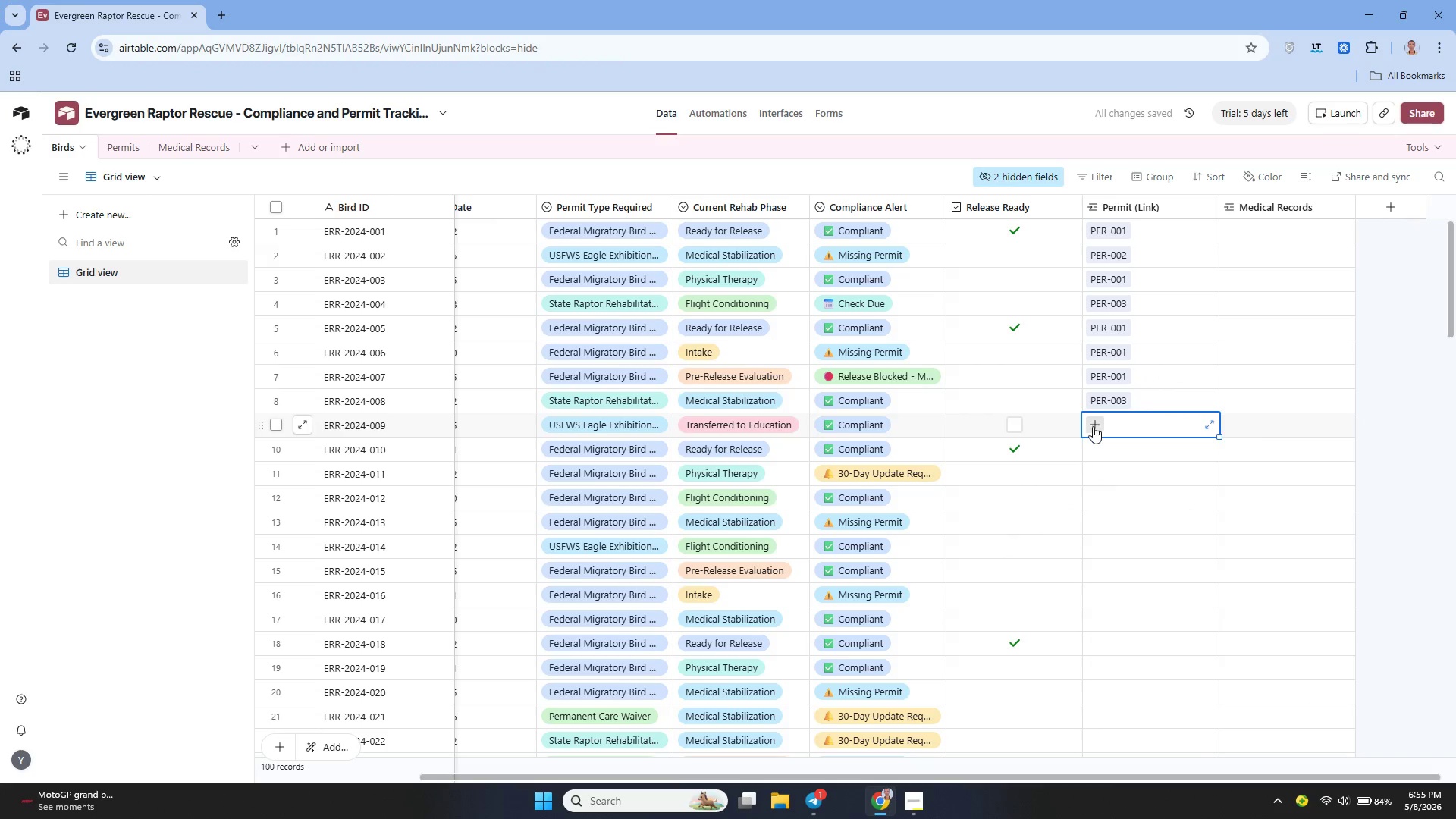 
left_click([1092, 426])
 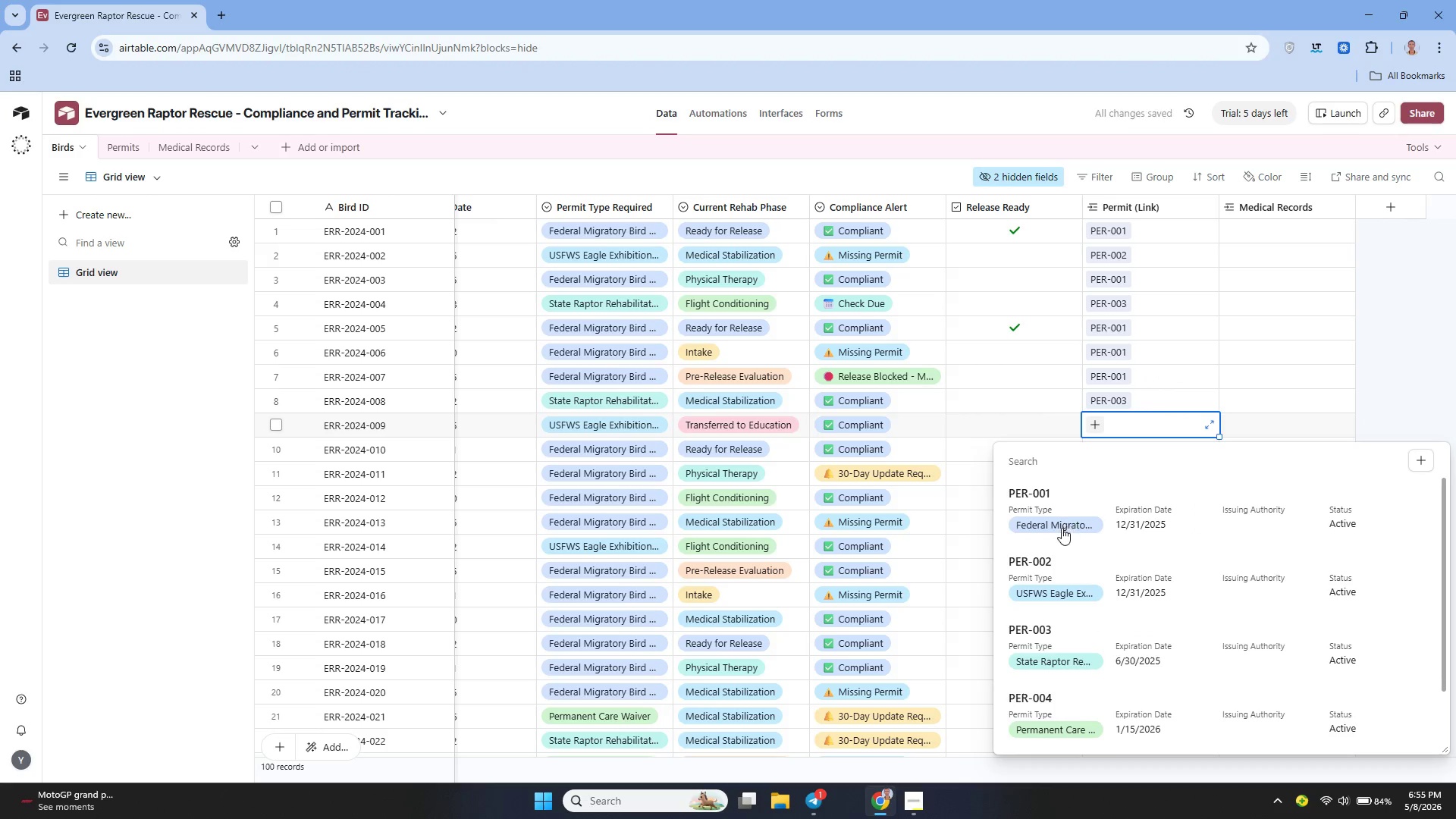 
left_click([1043, 586])
 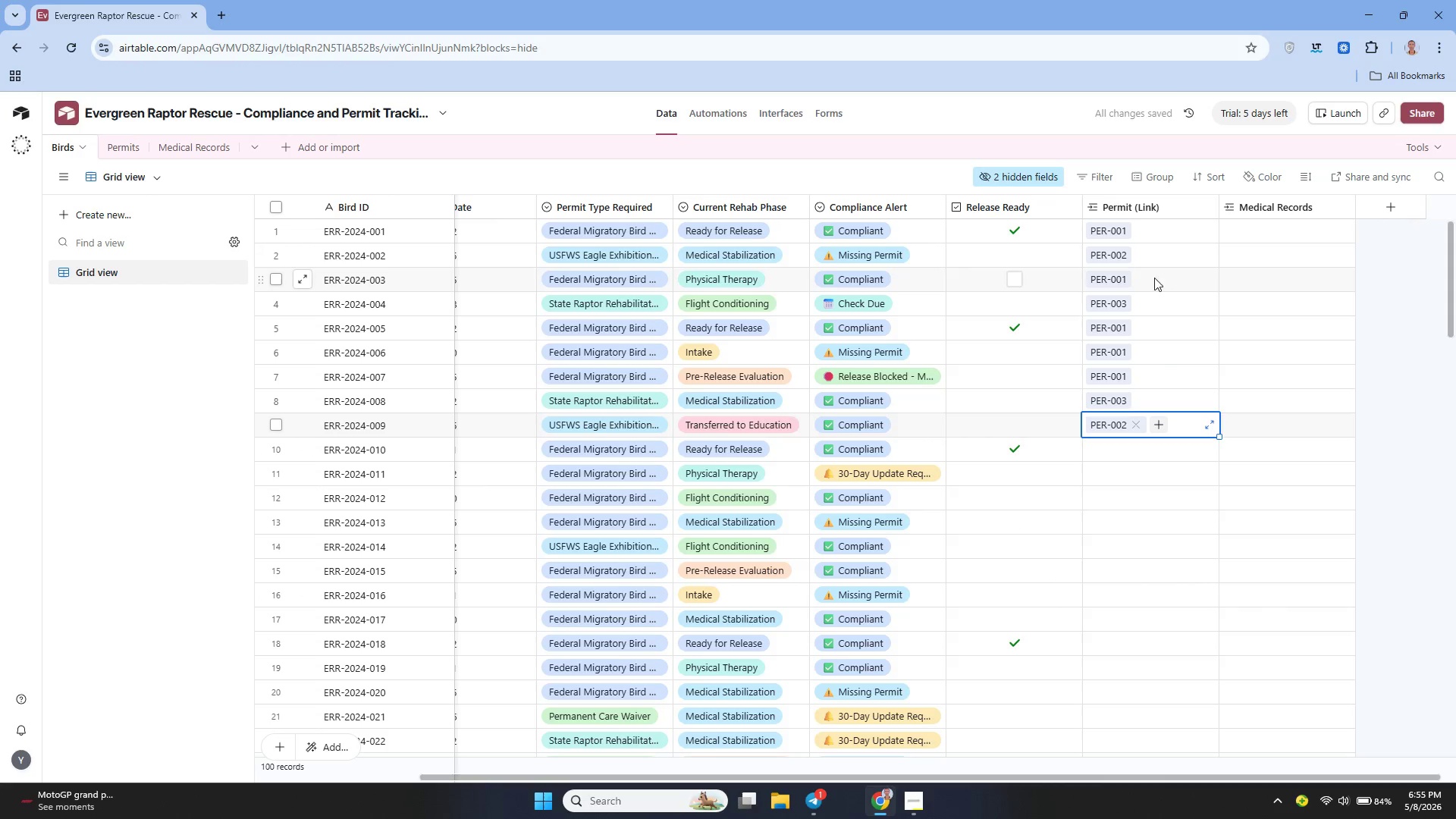 
wait(5.8)
 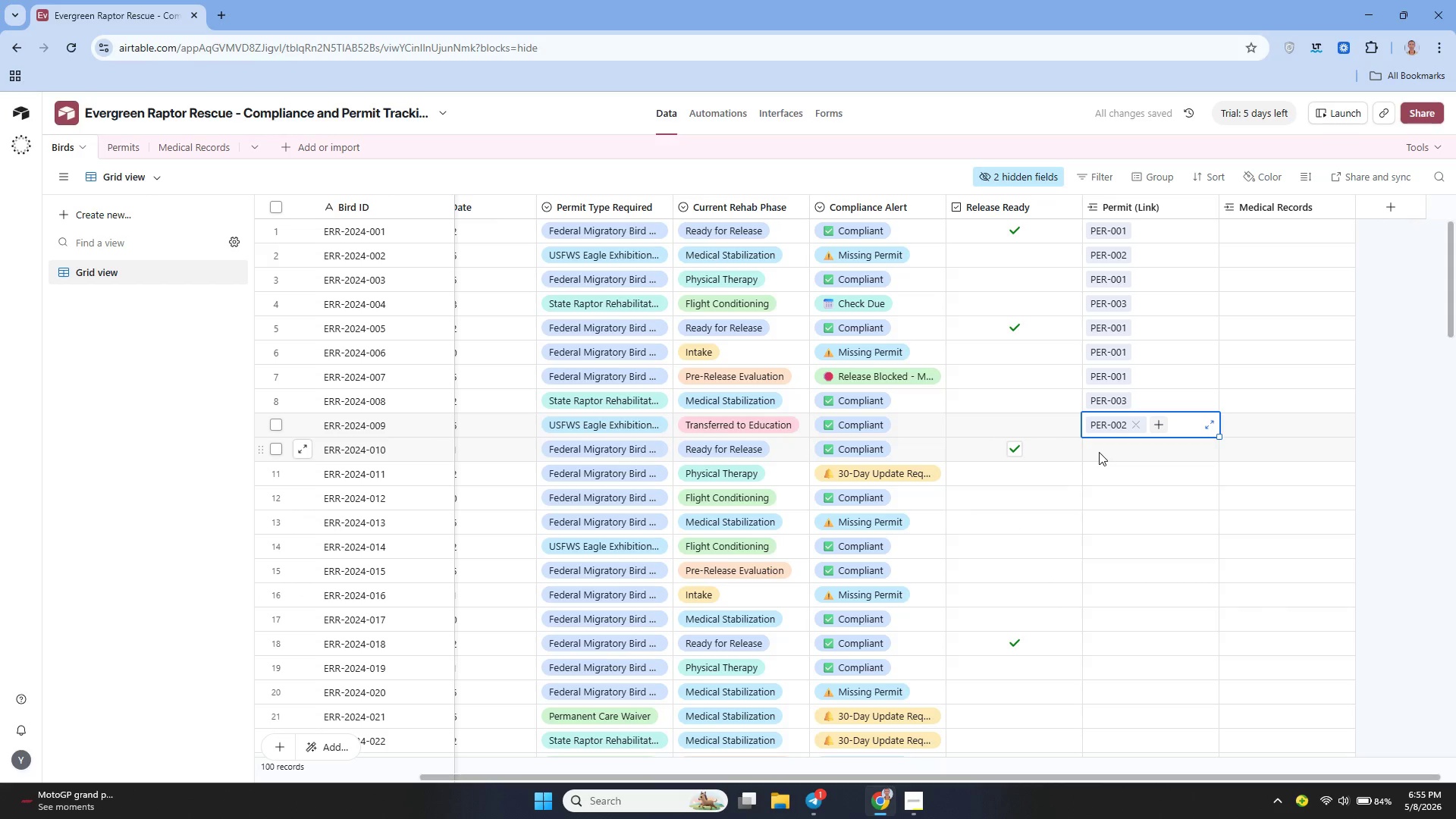 
left_click([1116, 452])
 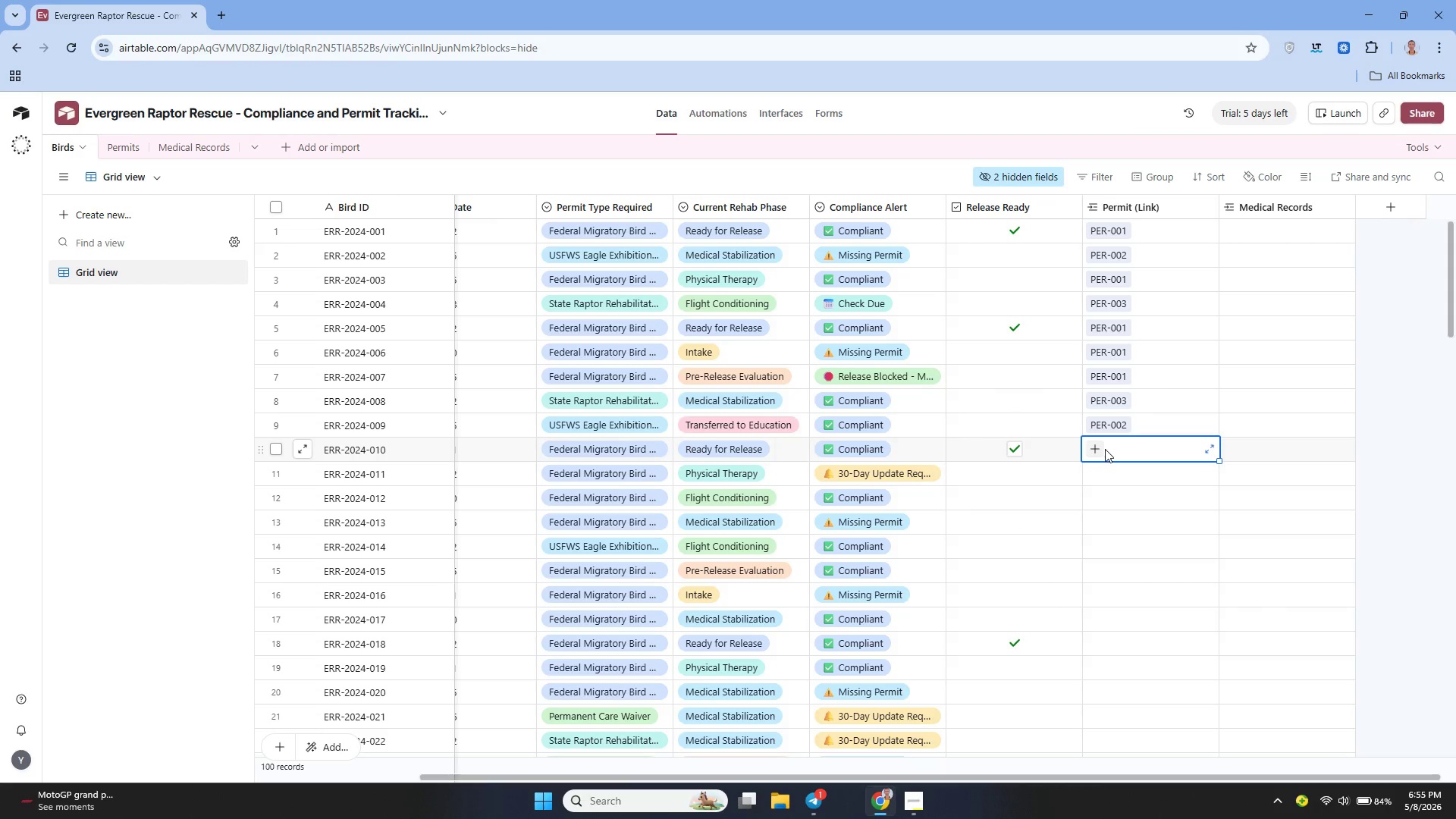 
left_click([1100, 451])
 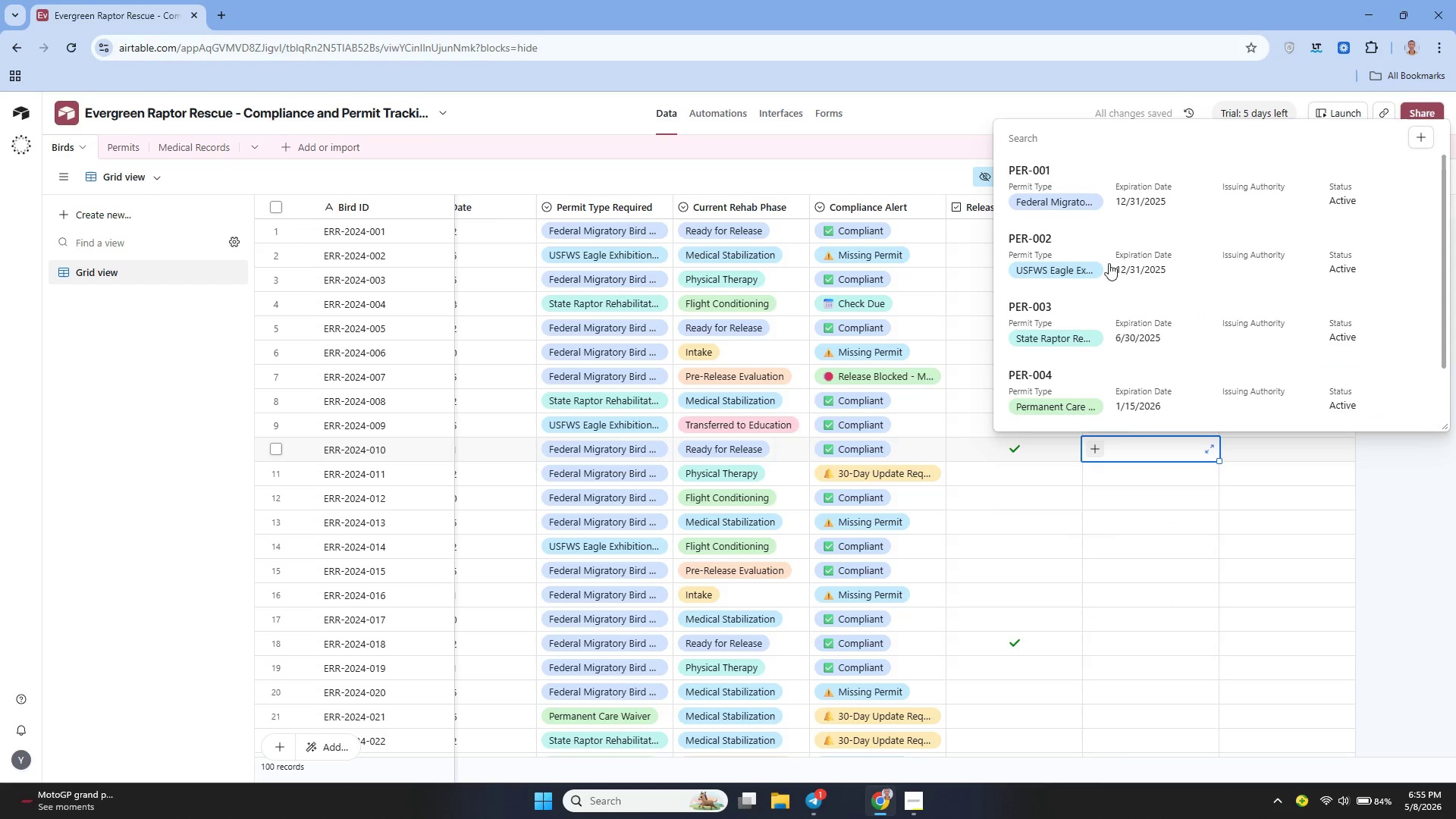 
left_click([1091, 209])
 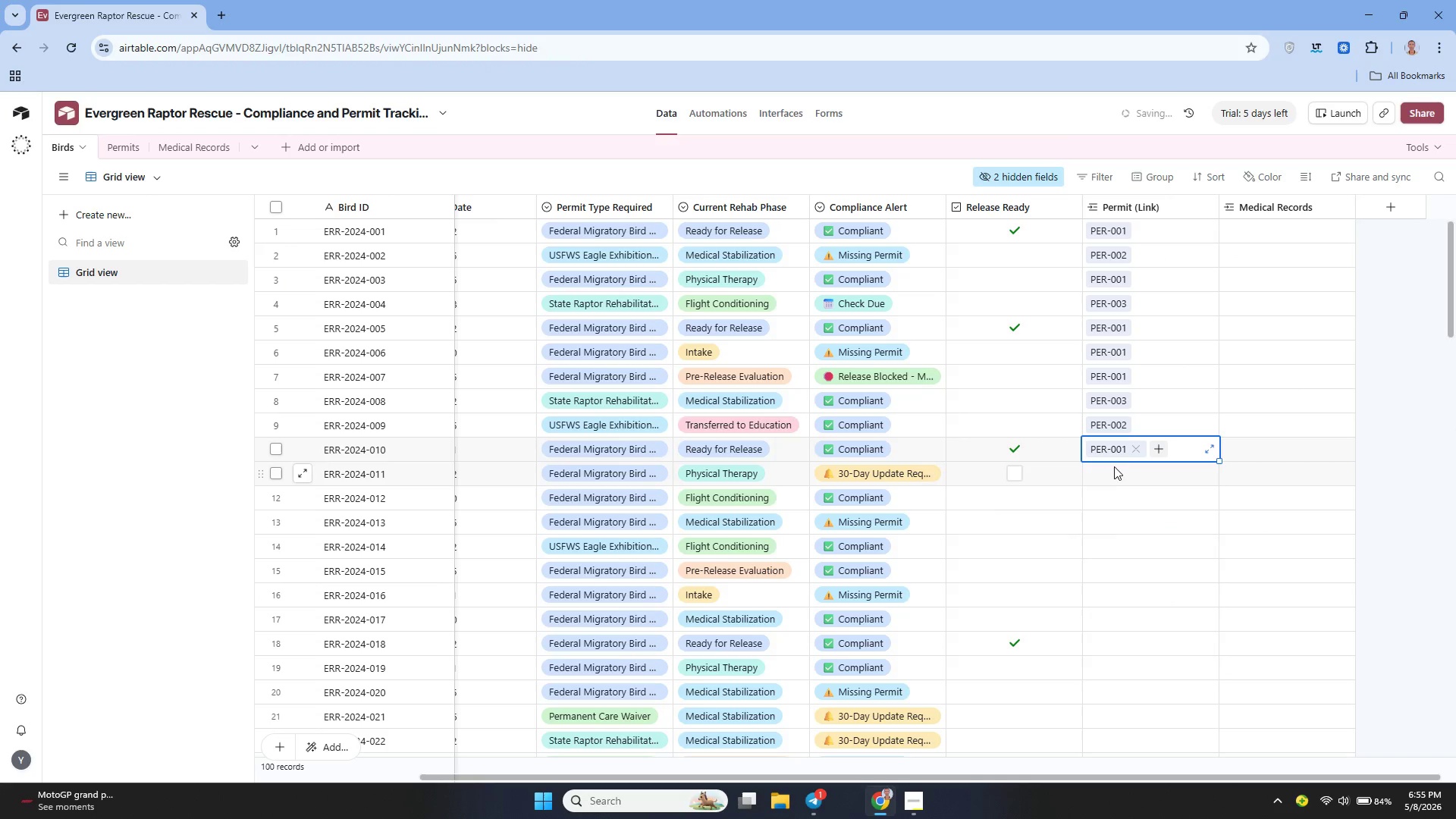 
left_click([1106, 474])
 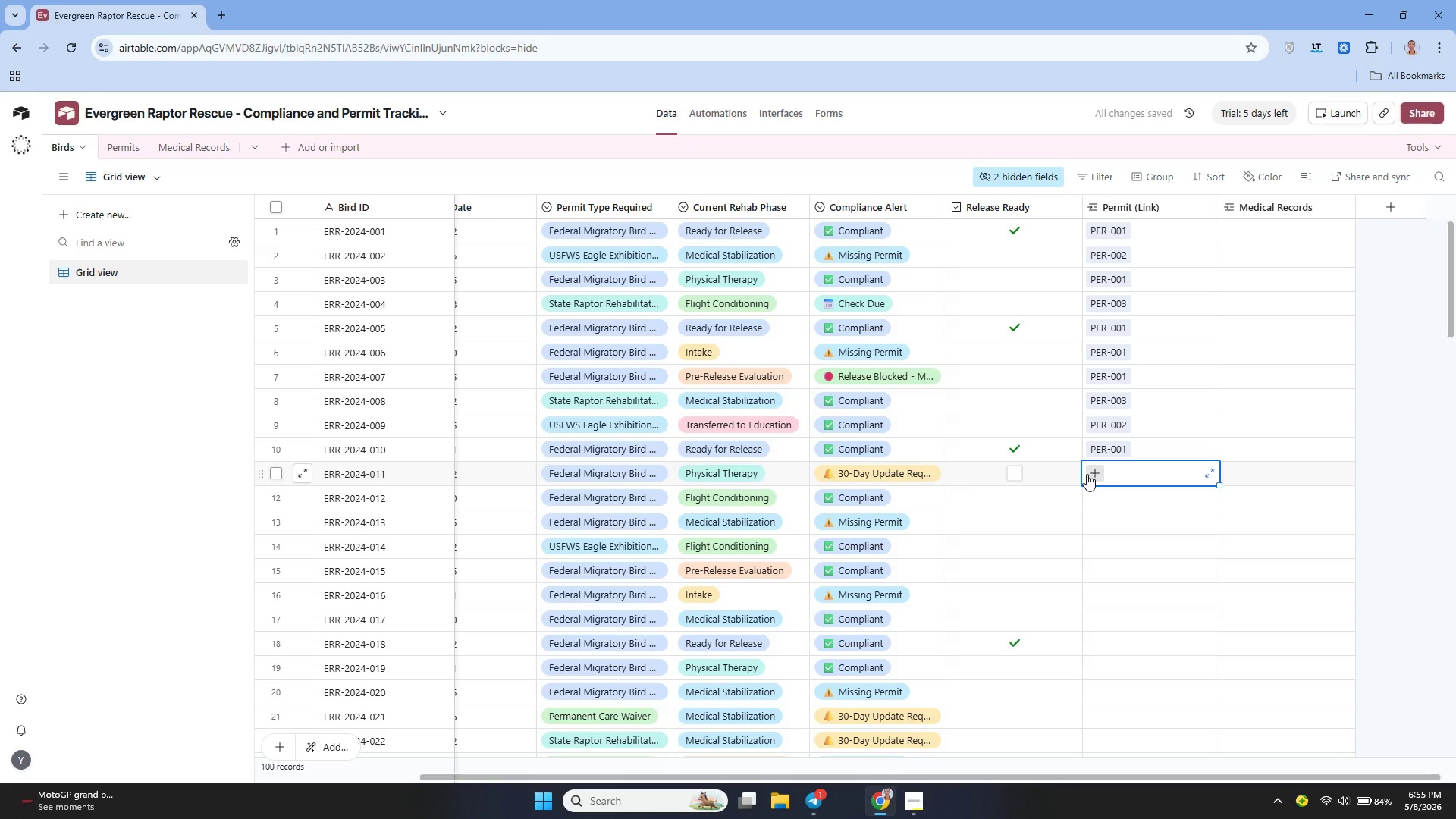 
left_click([1087, 473])
 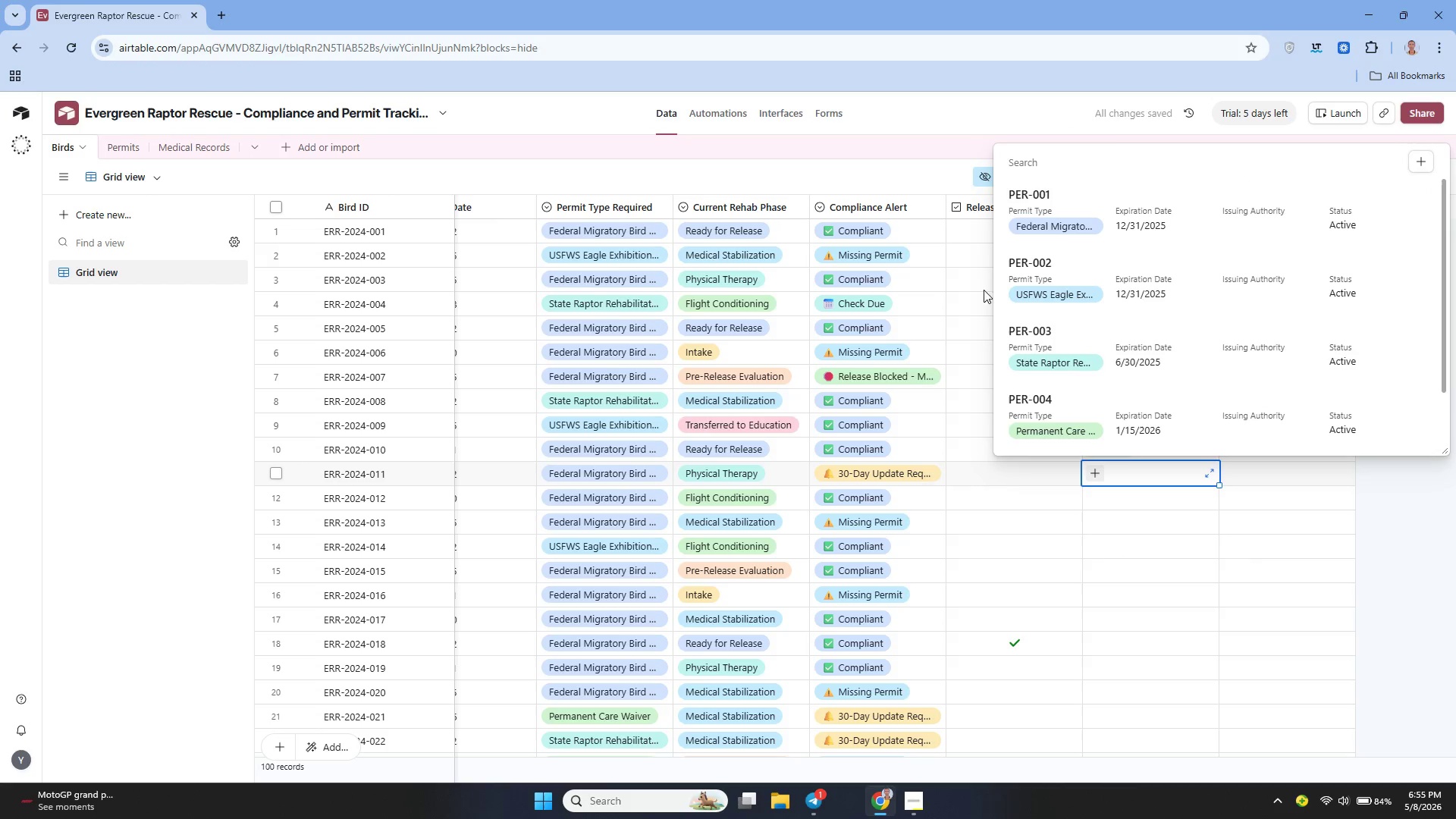 
left_click([1071, 216])
 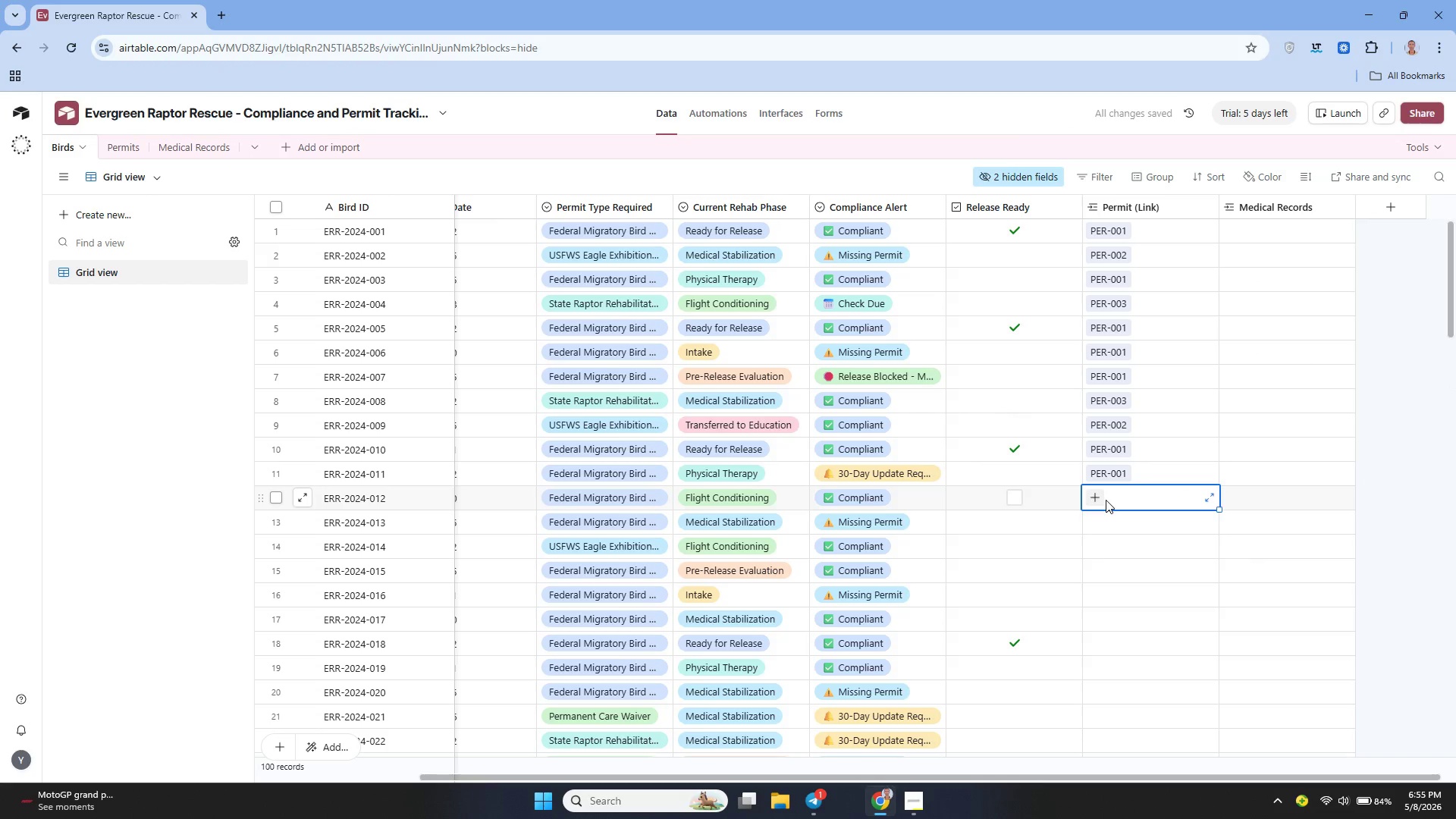 
left_click([1097, 495])
 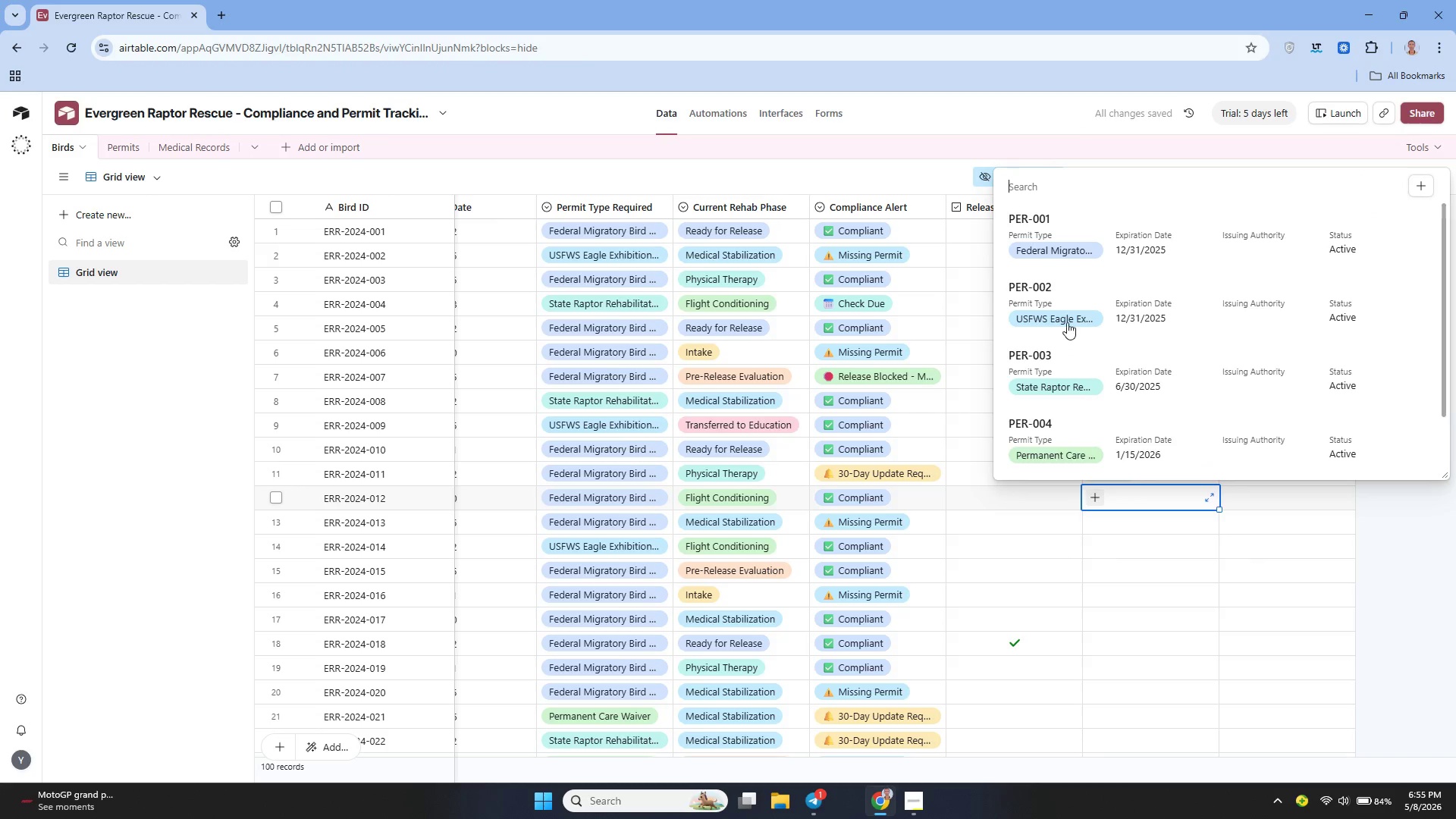 
left_click([1076, 253])
 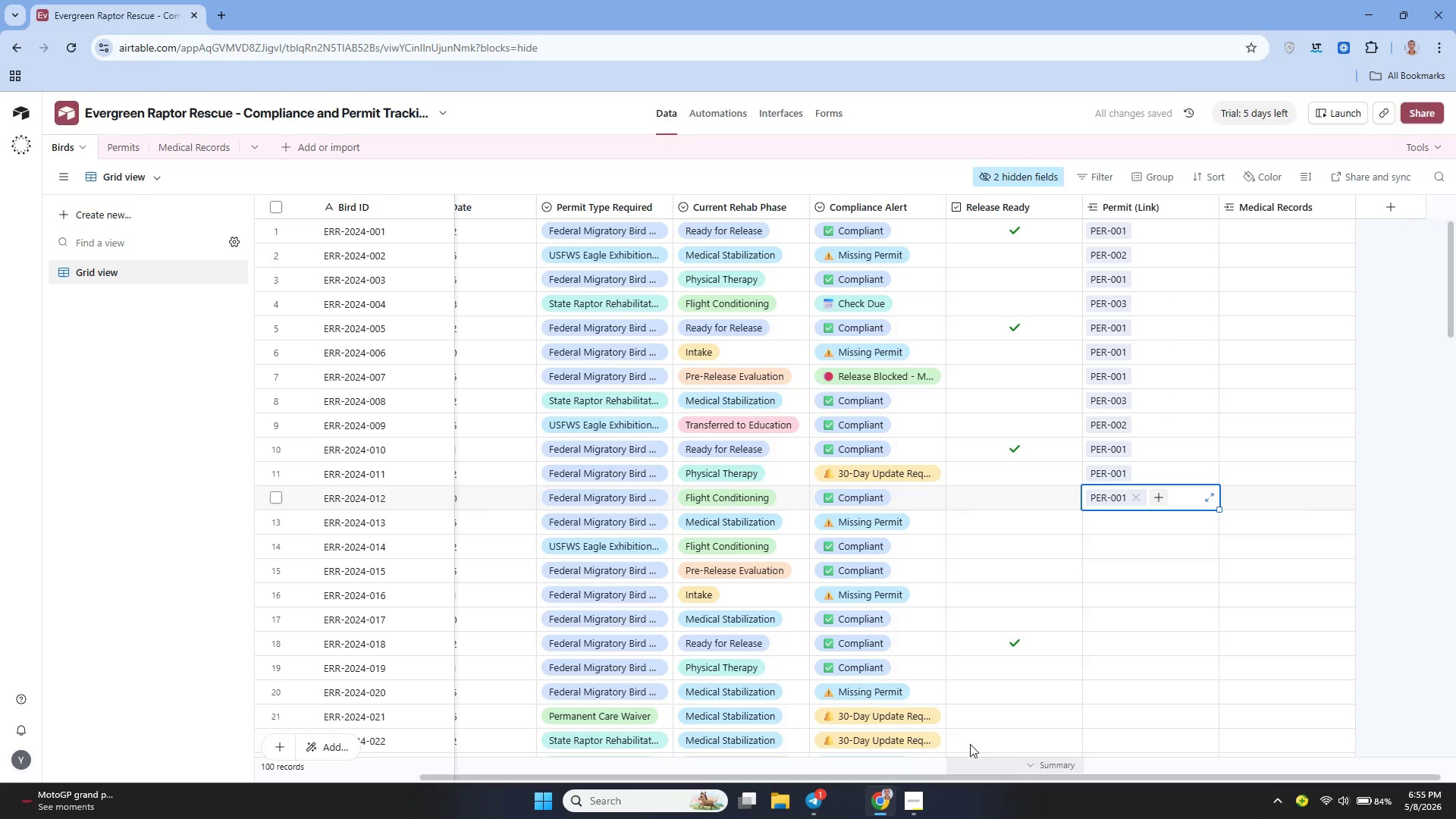 
wait(5.08)
 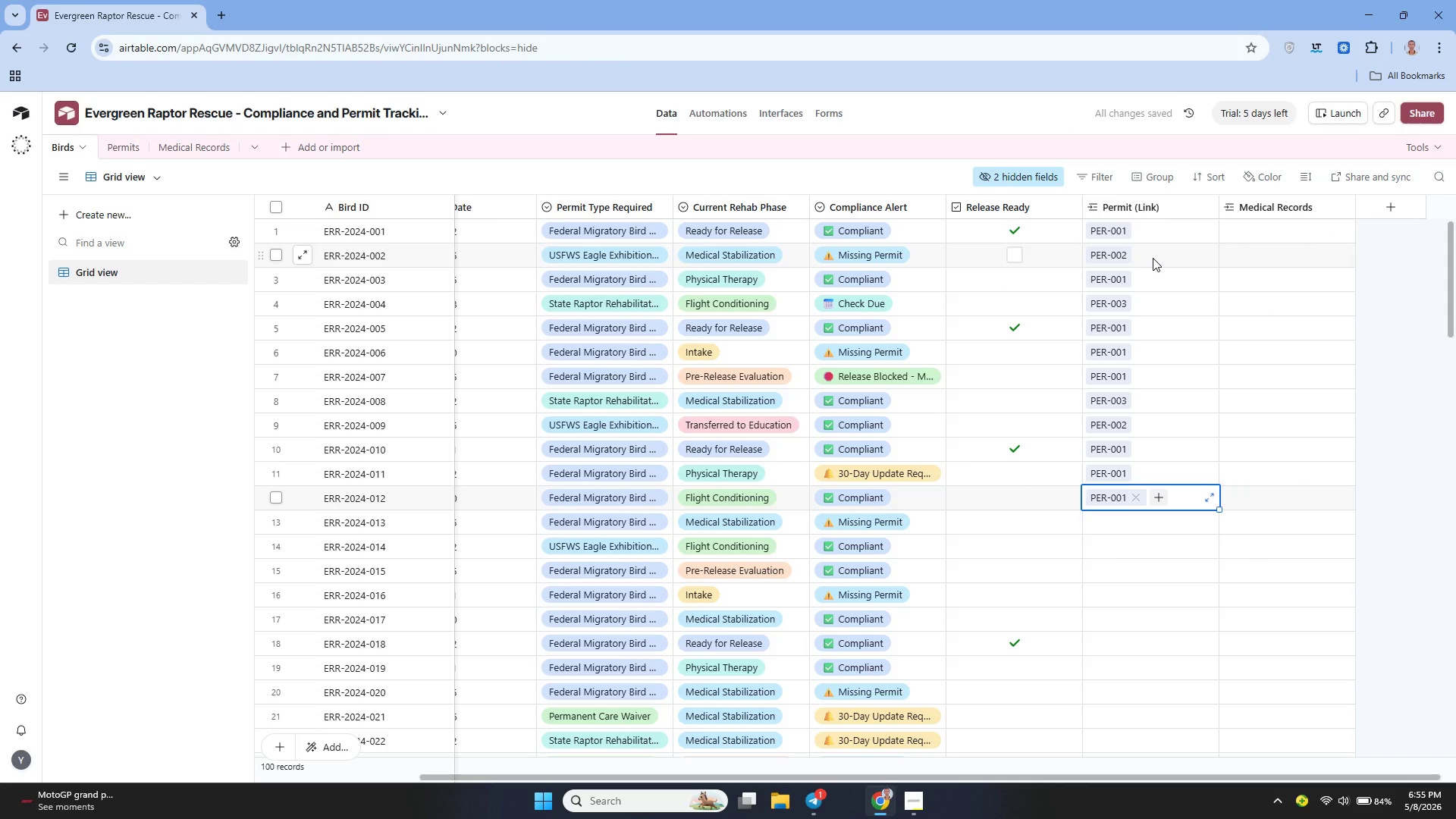 
left_click([1088, 530])
 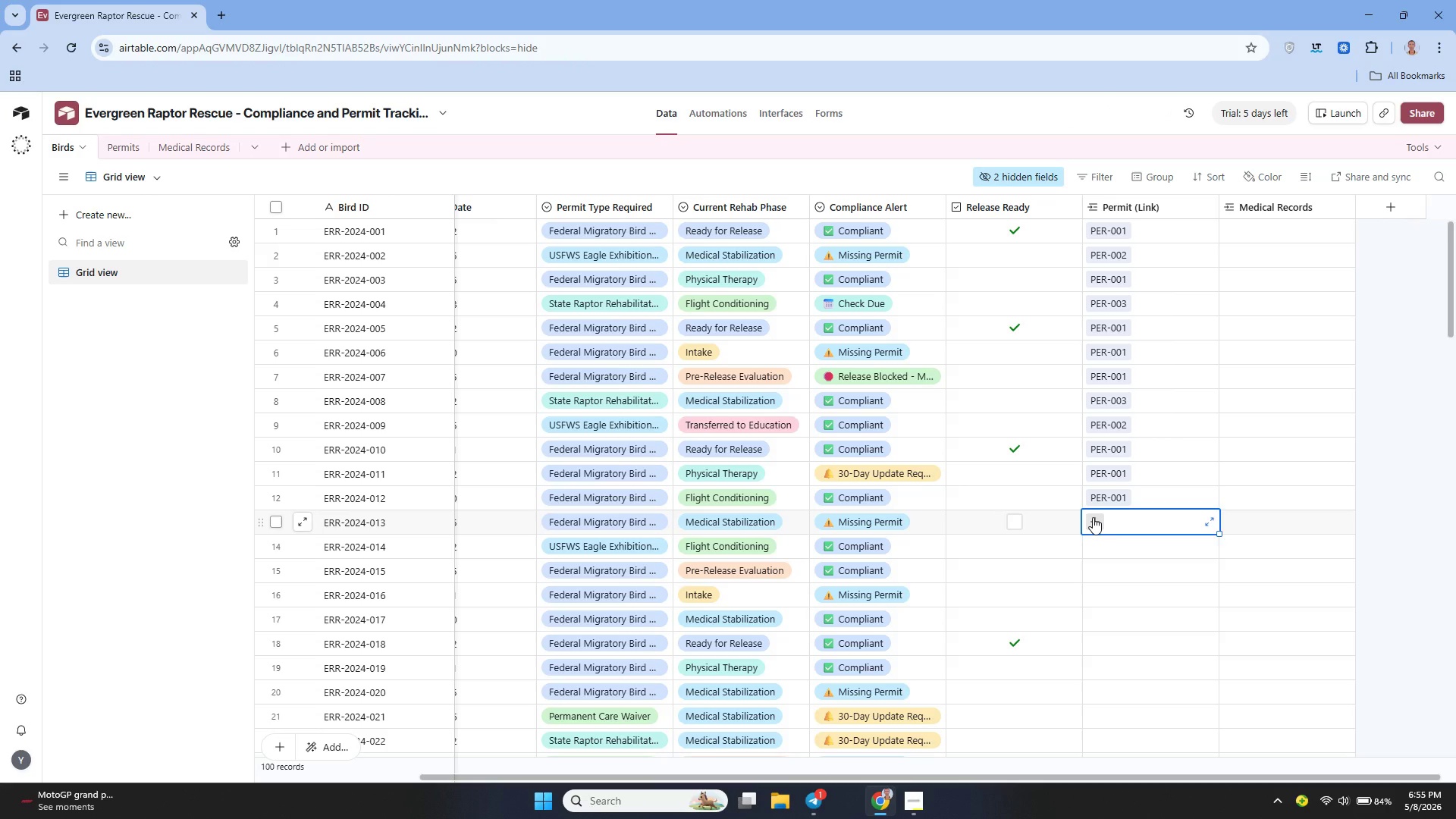 
left_click([1093, 517])
 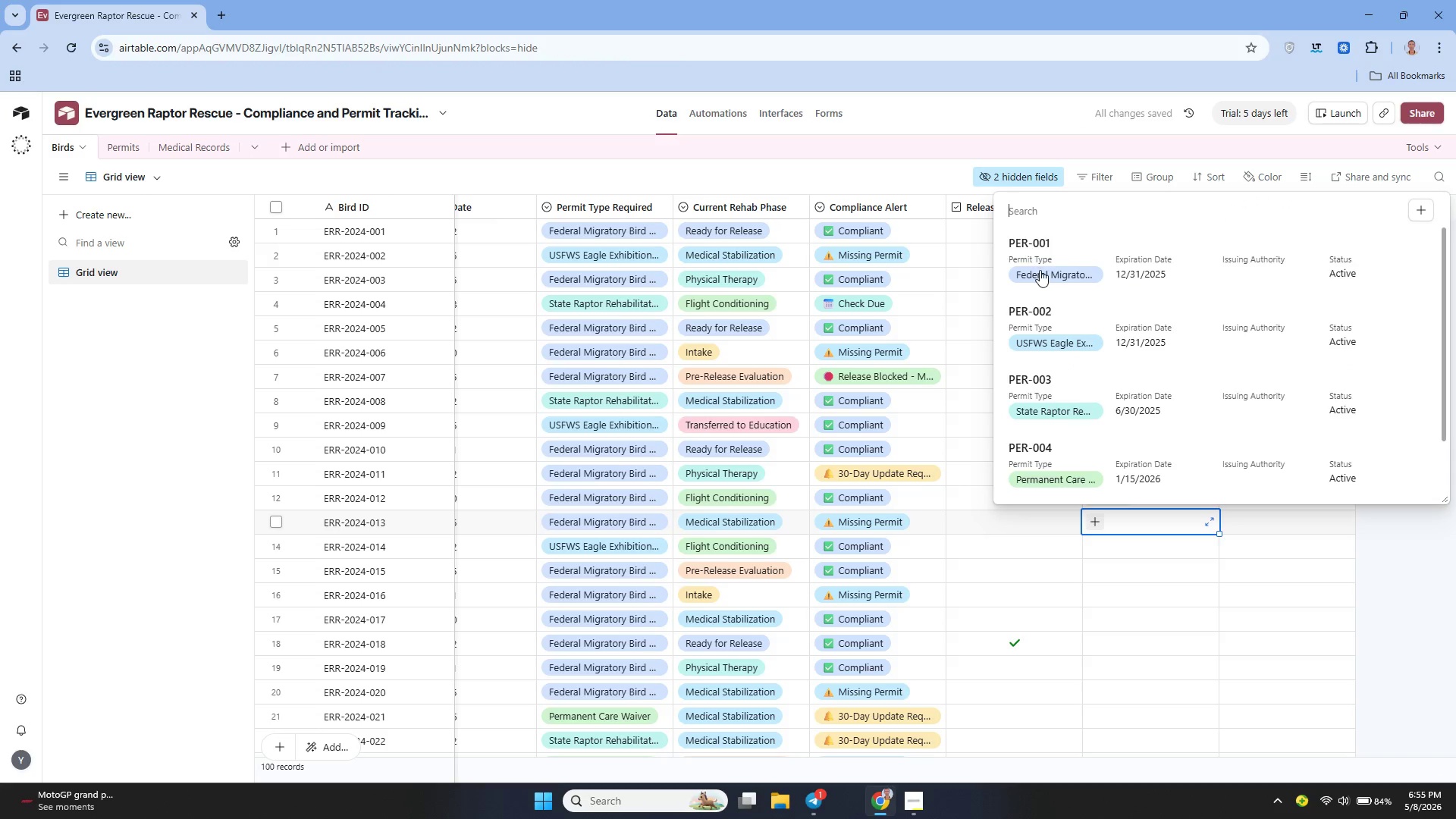 
left_click([1040, 270])
 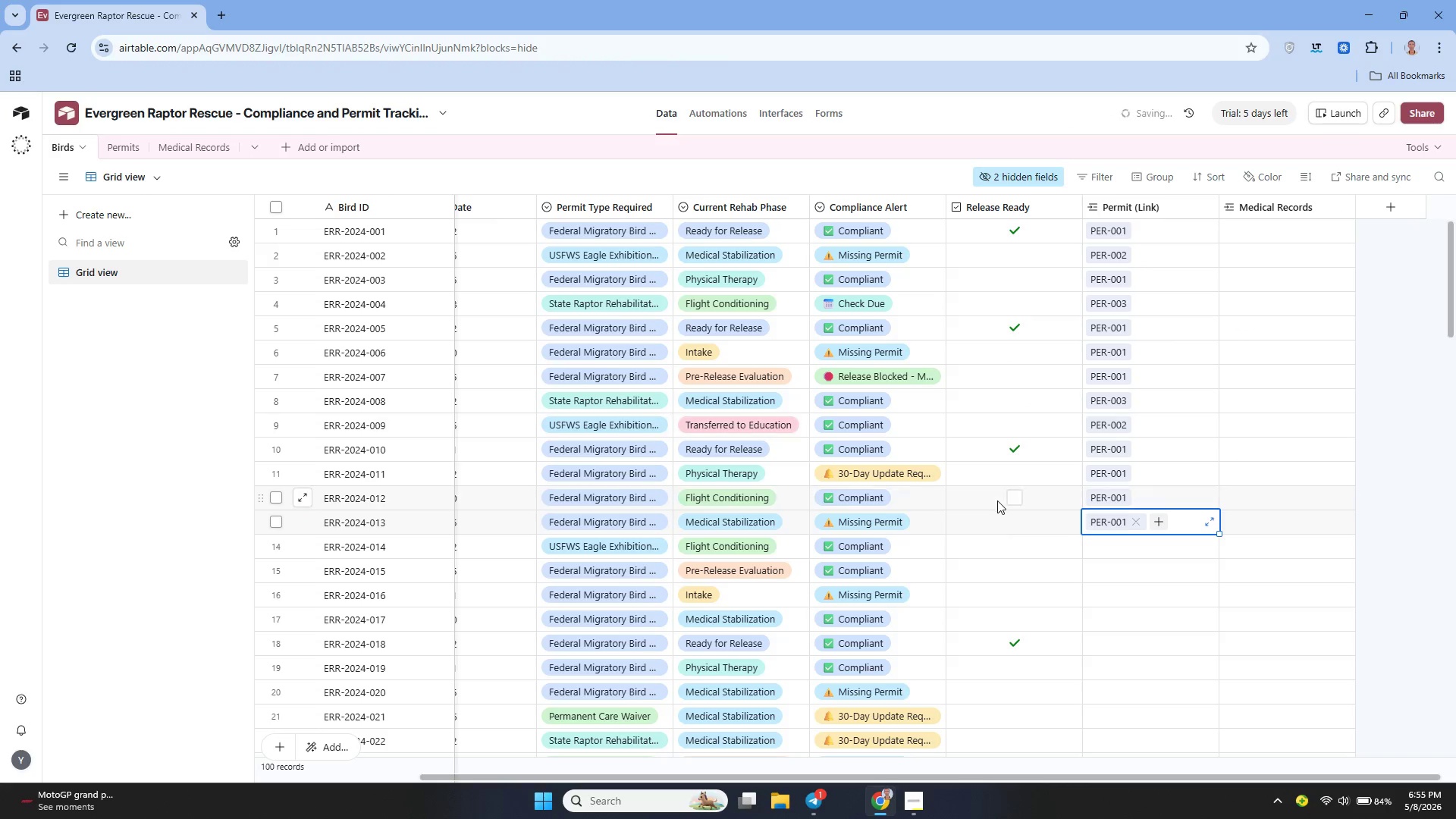 
scroll: coordinate [997, 500], scroll_direction: down, amount: 2.0
 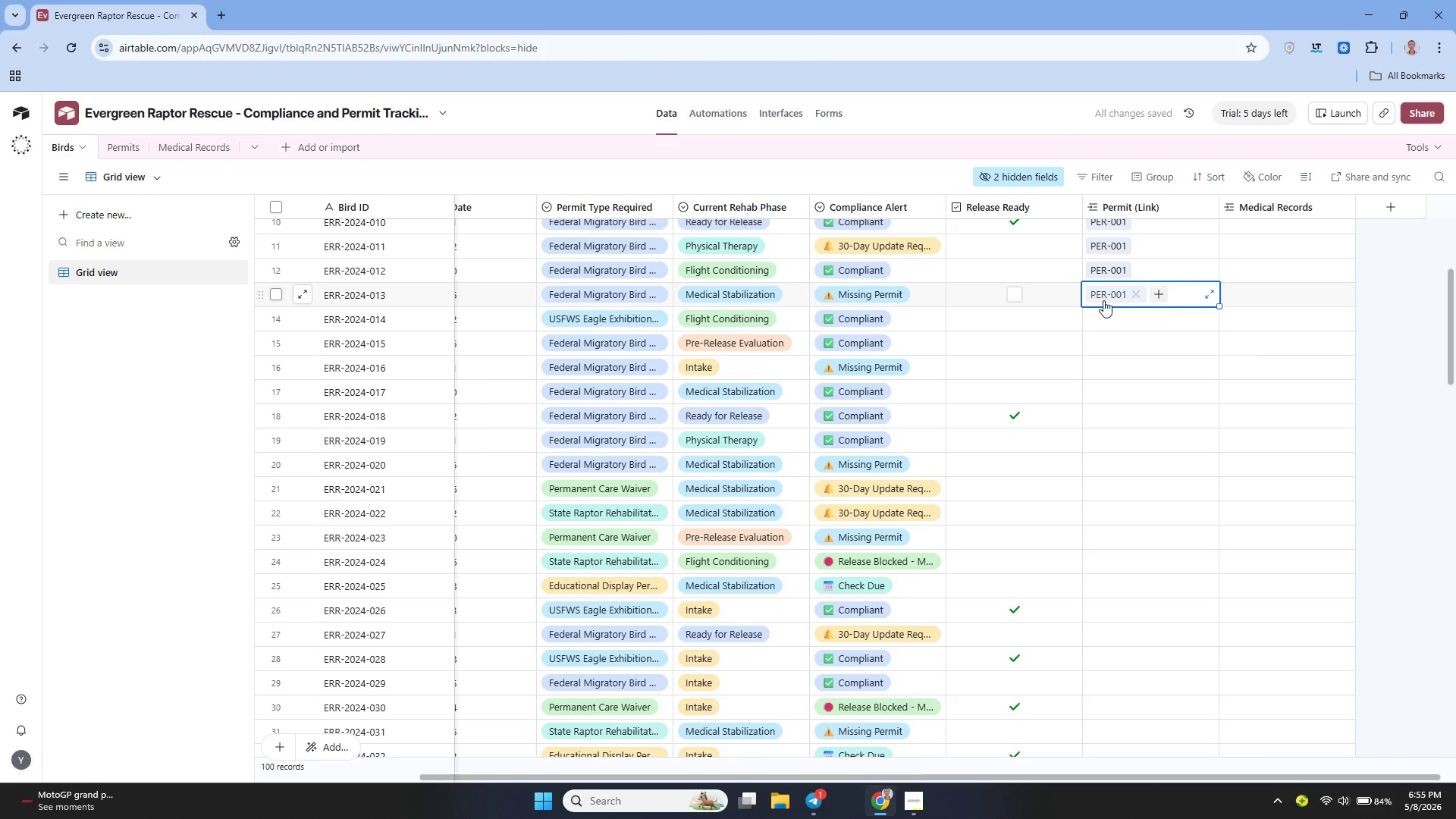 
left_click([1105, 315])
 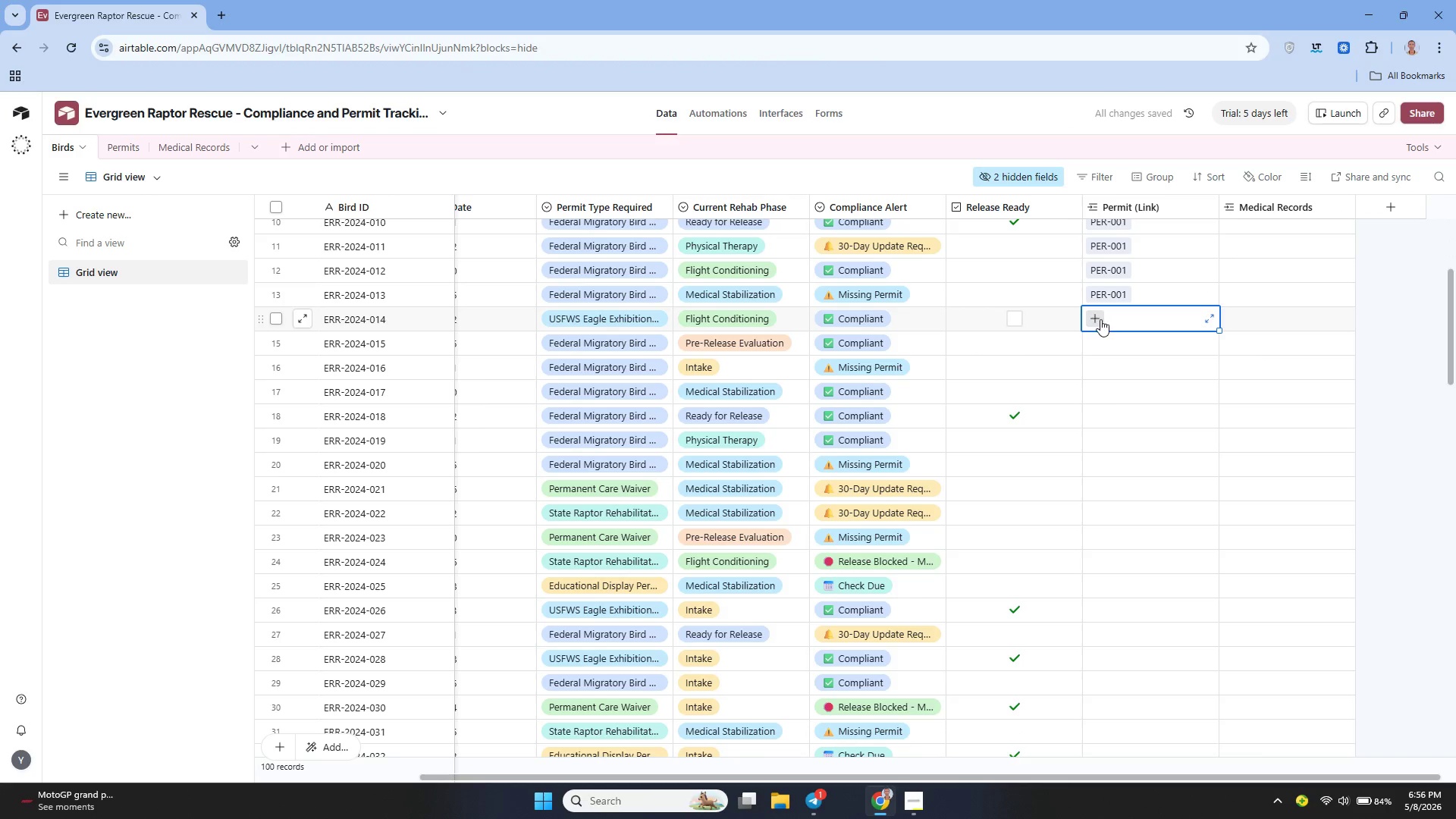 
left_click([1100, 321])
 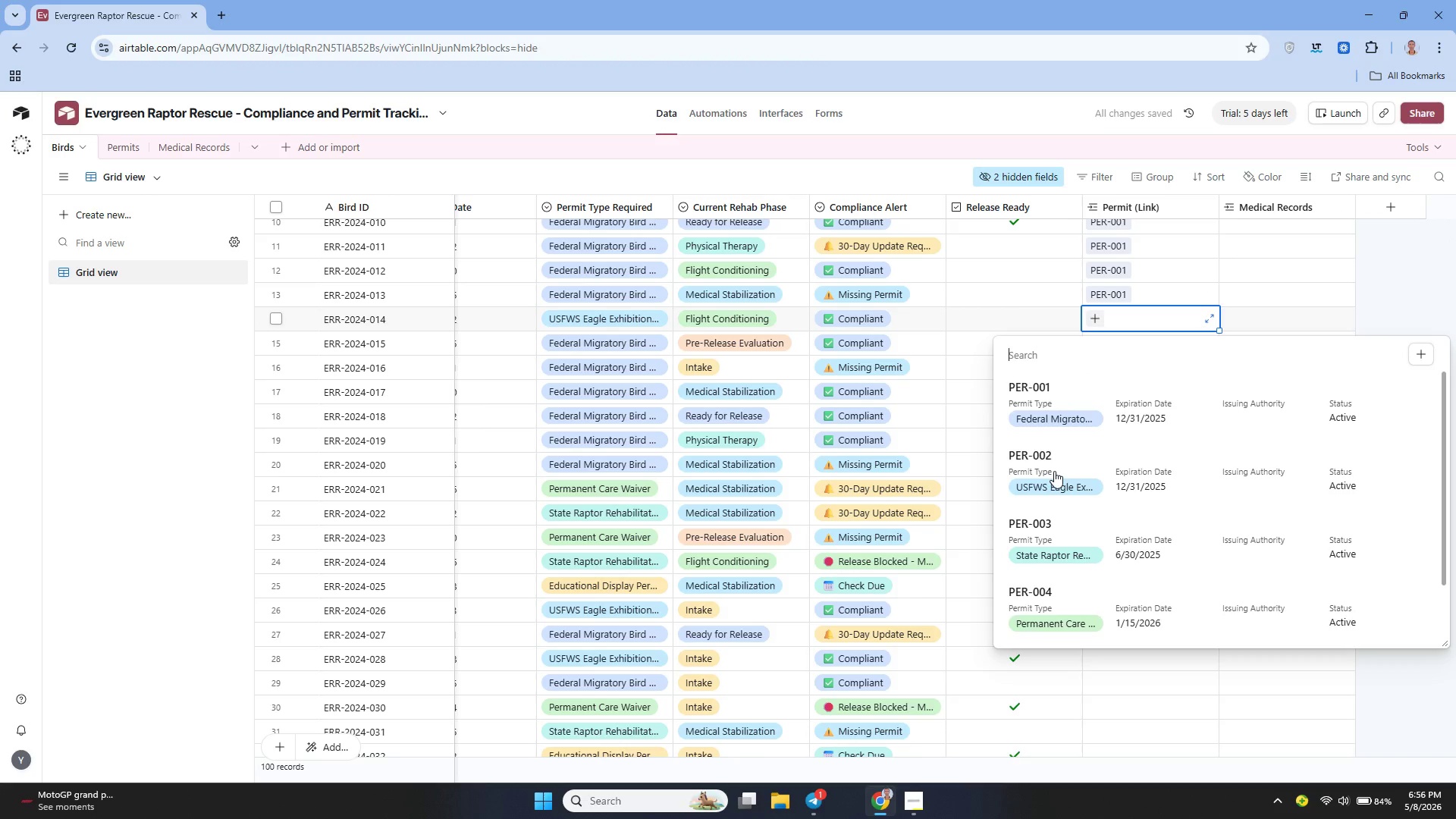 
left_click([1054, 471])
 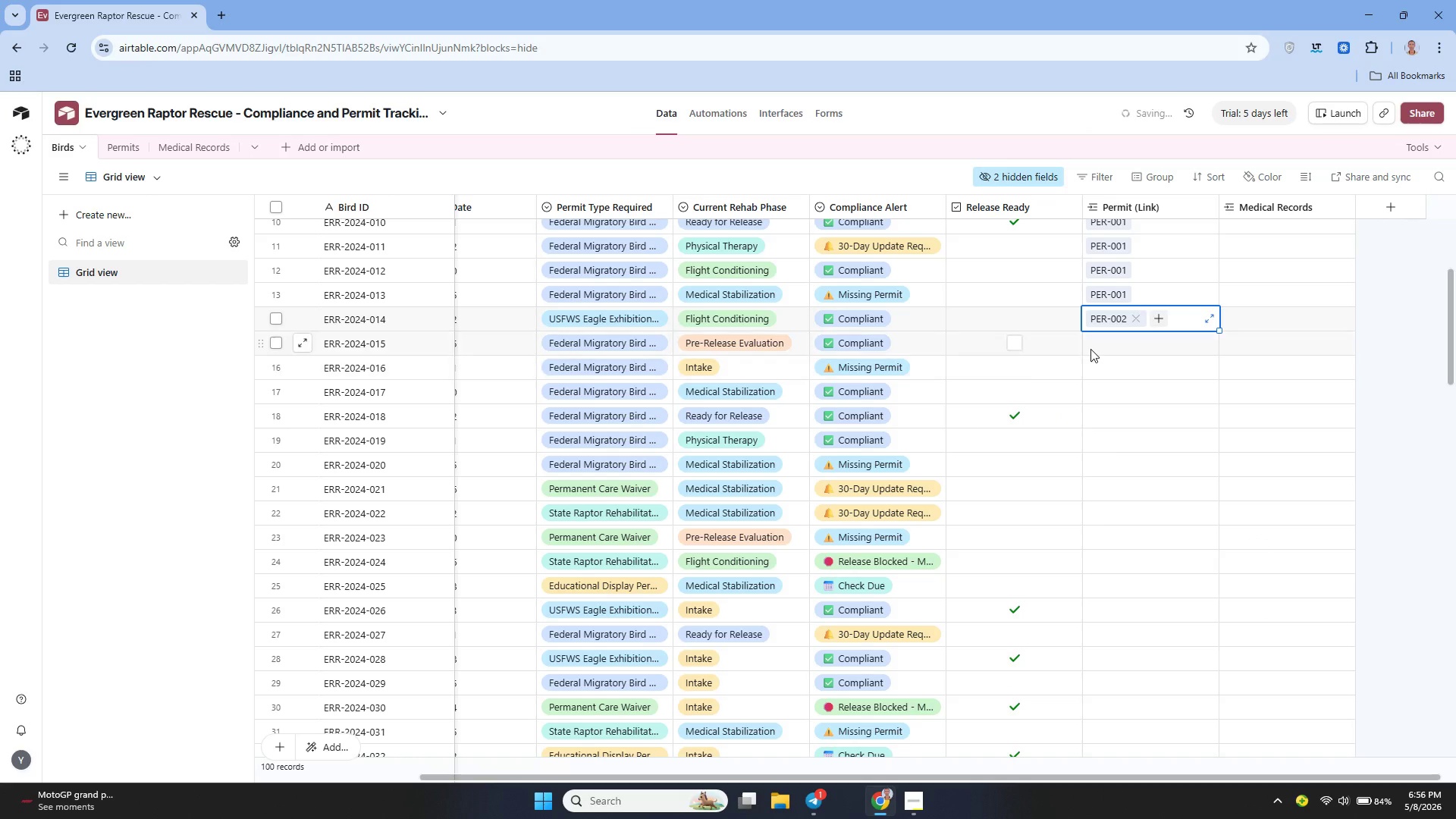 
left_click([1090, 349])
 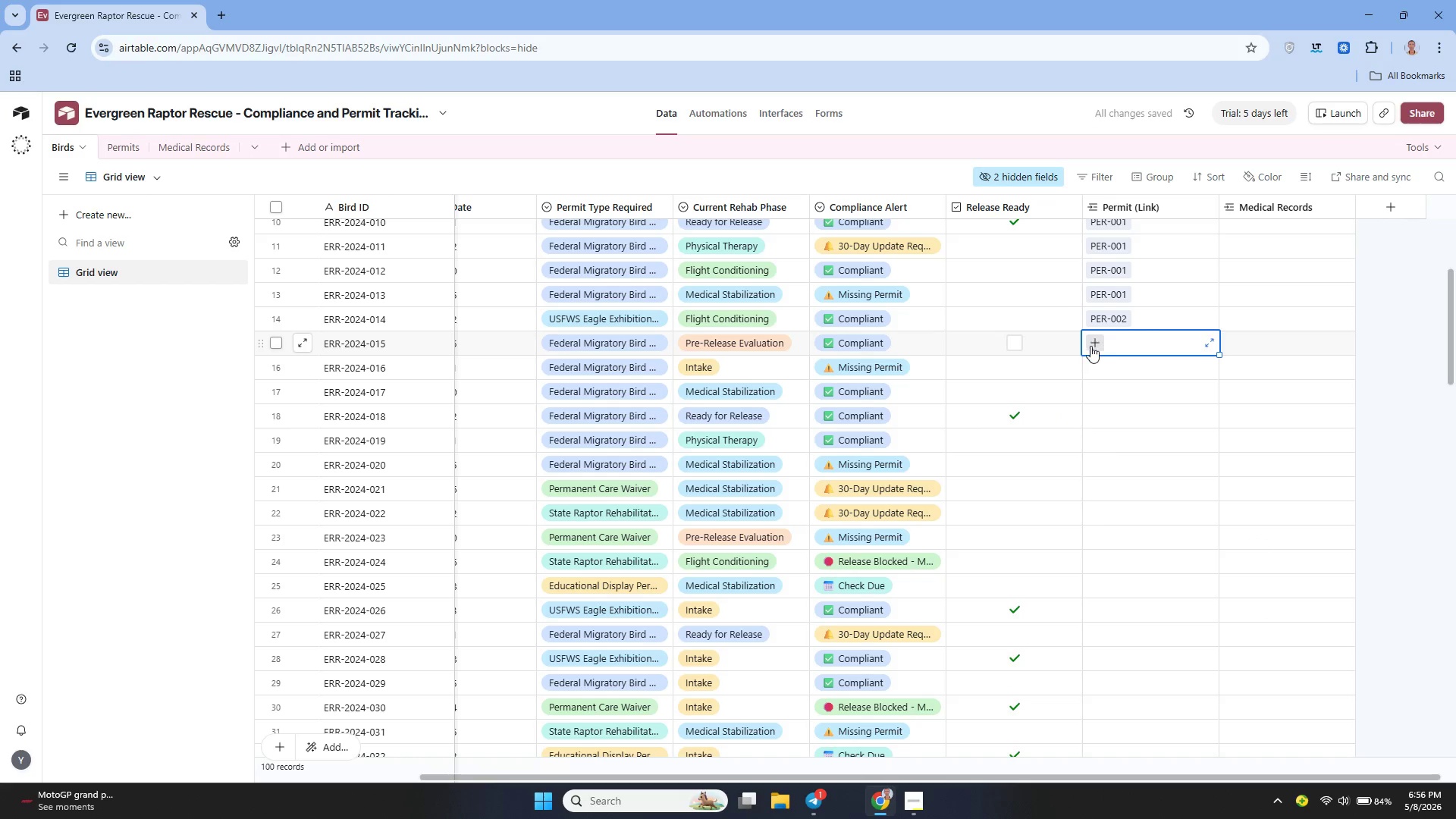 
left_click([1090, 344])
 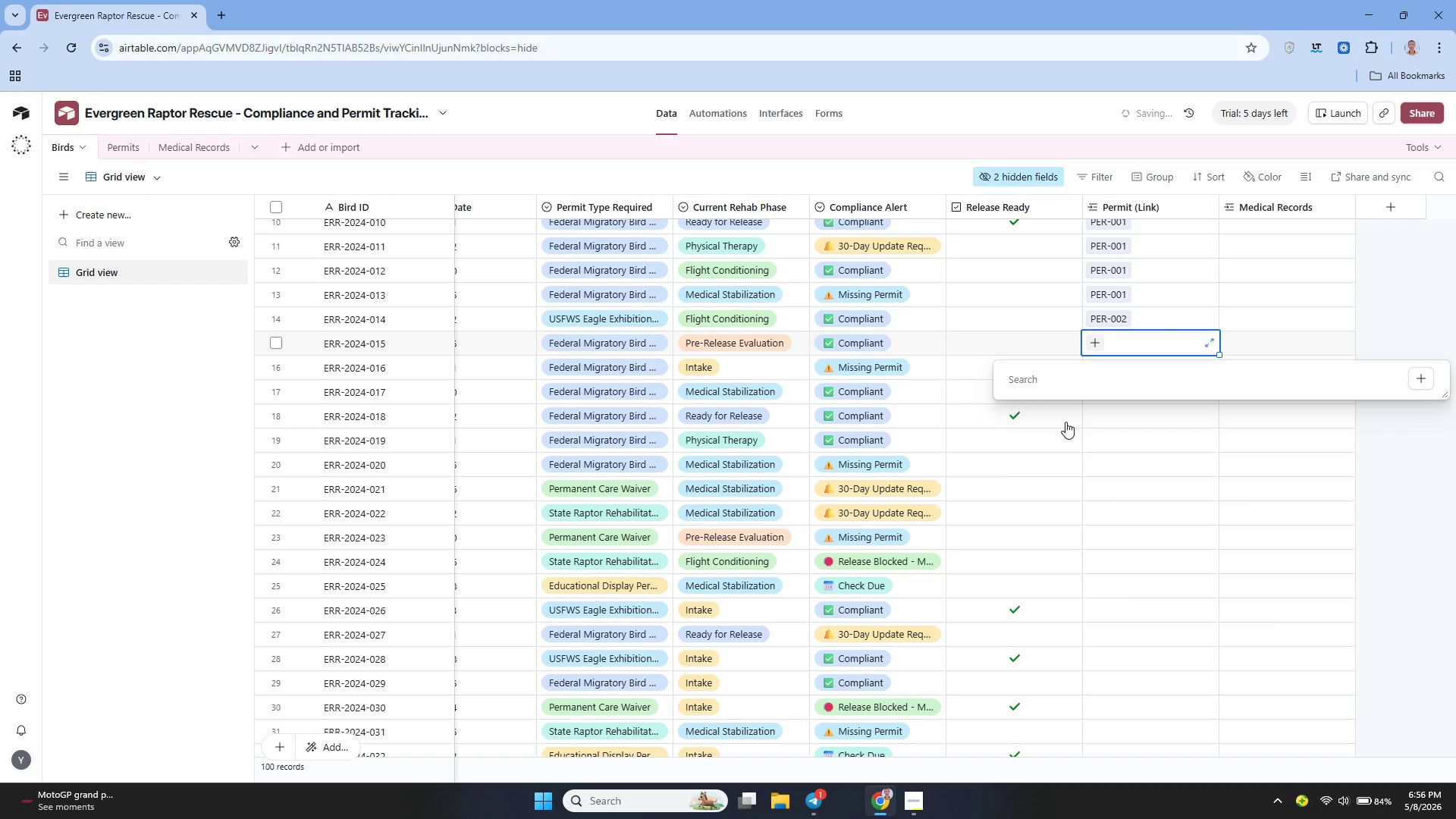 
left_click([1059, 443])
 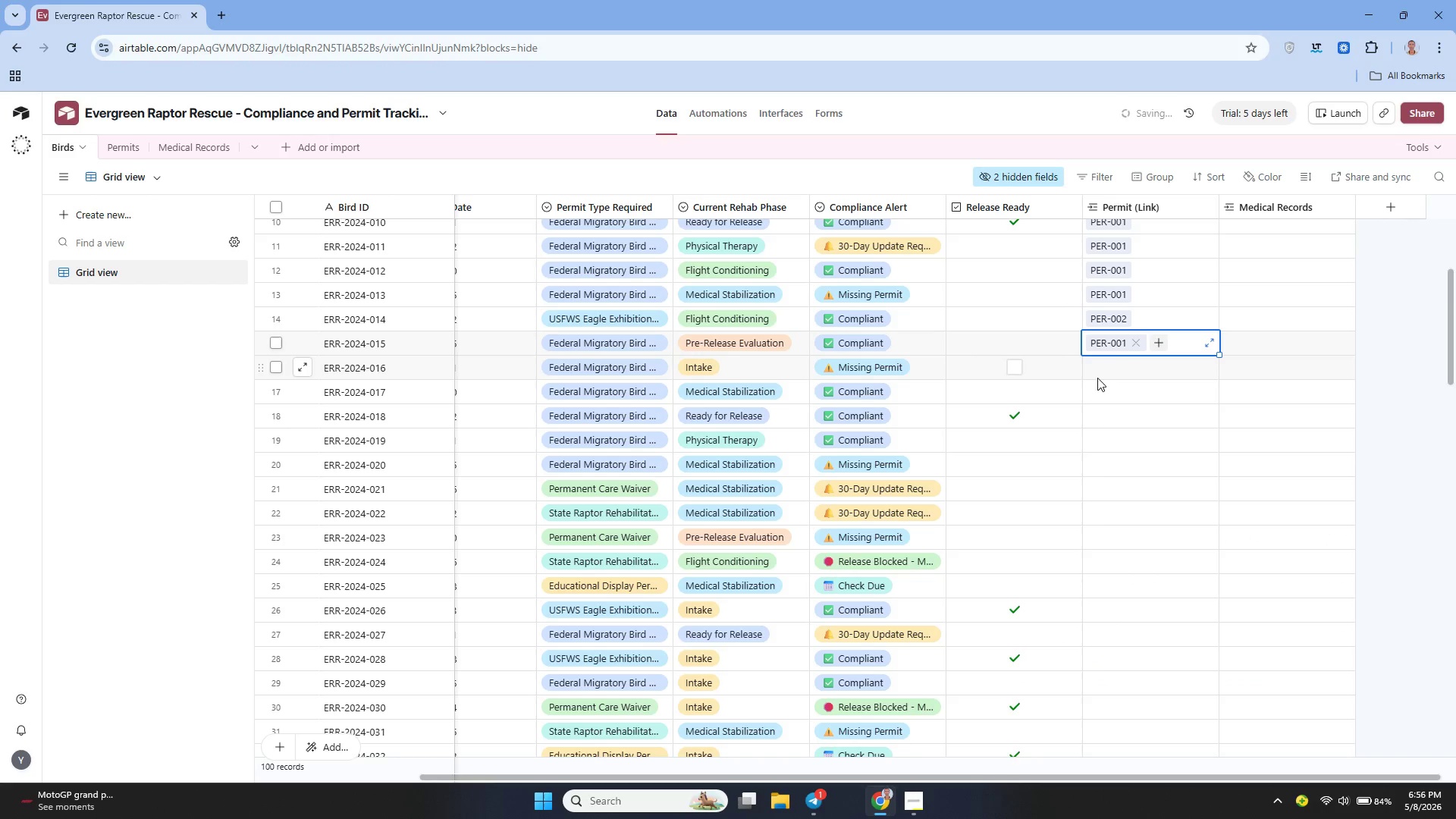 
left_click([1098, 376])
 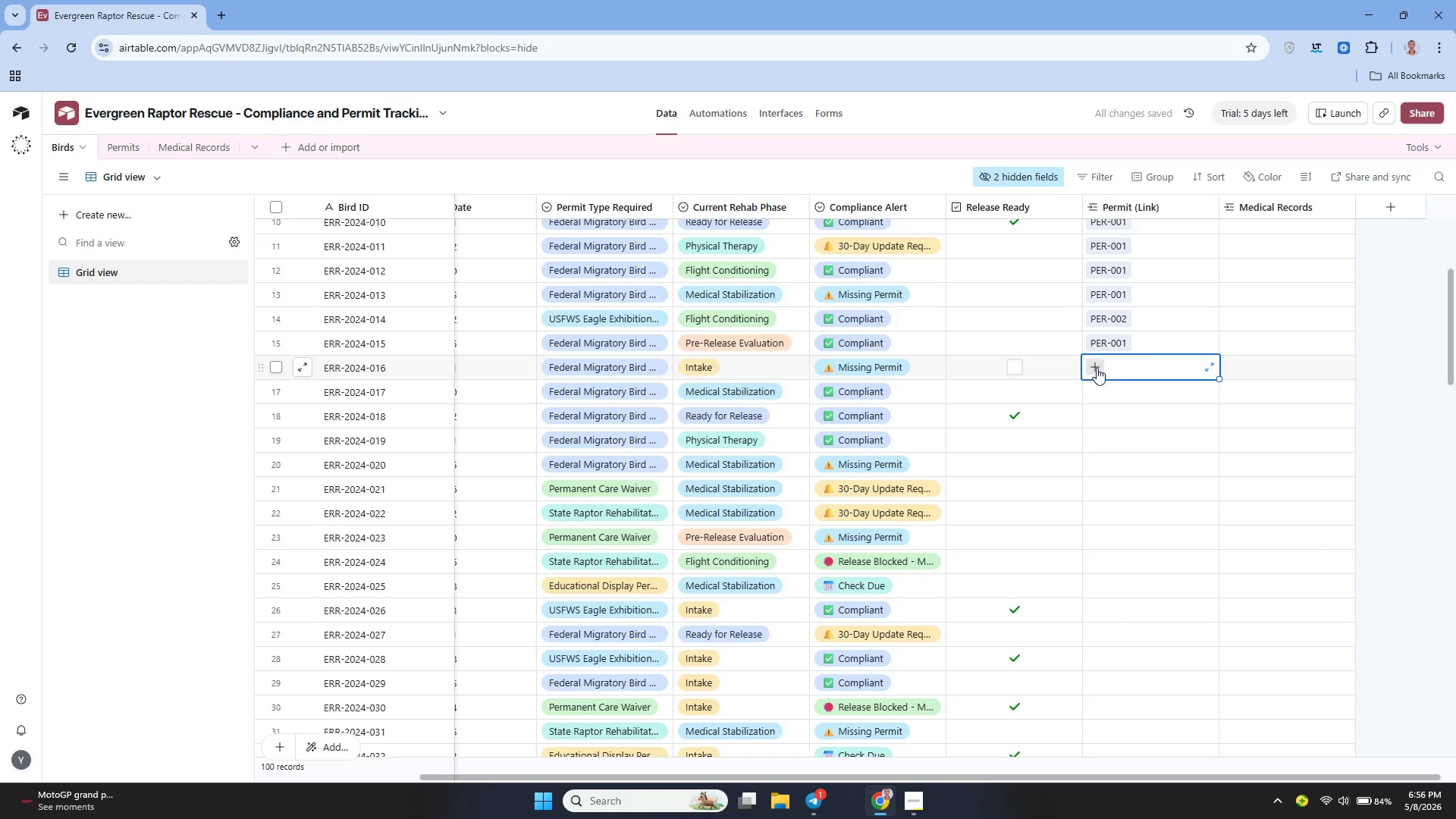 
left_click([1097, 368])
 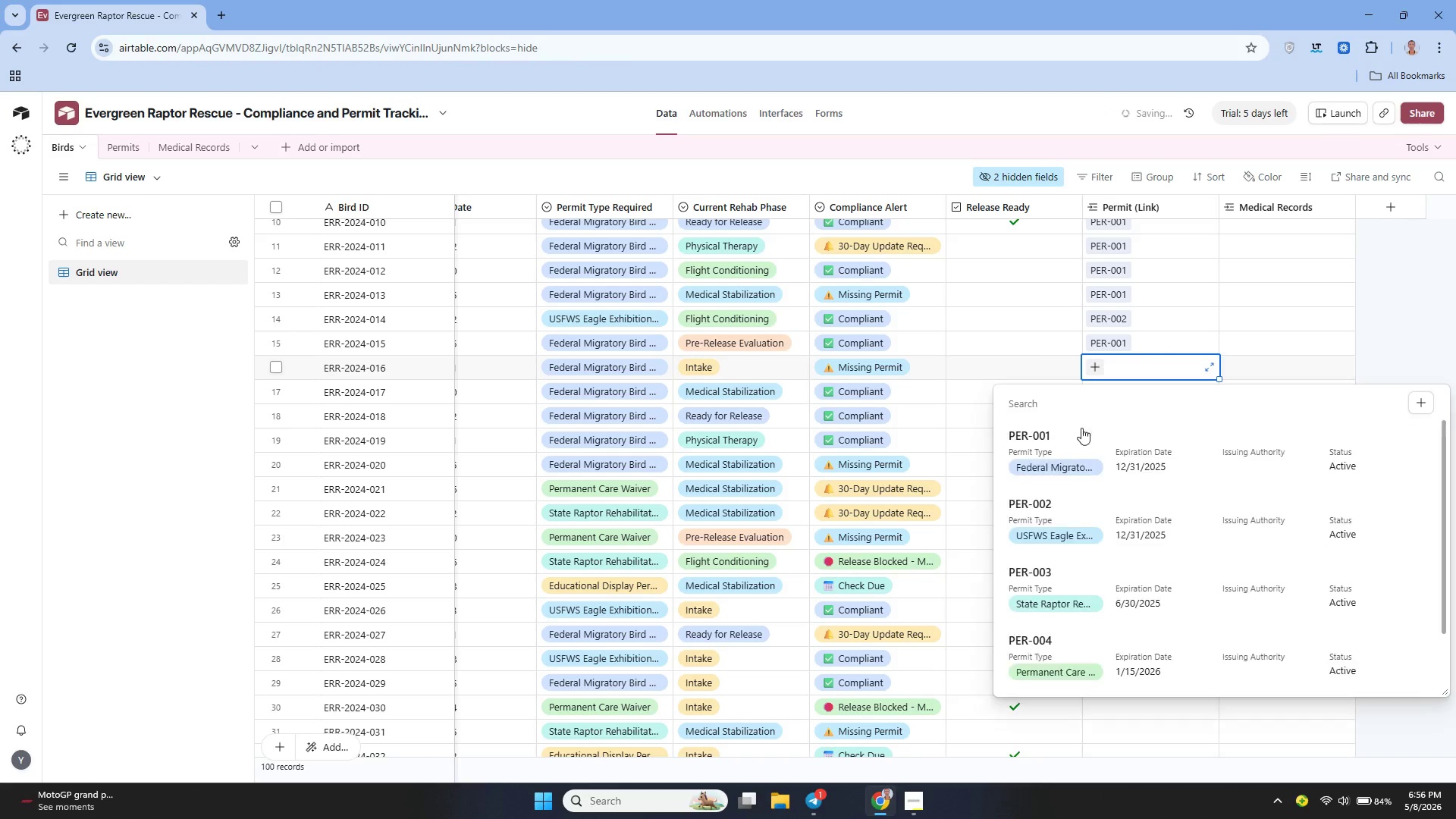 
left_click([1069, 457])
 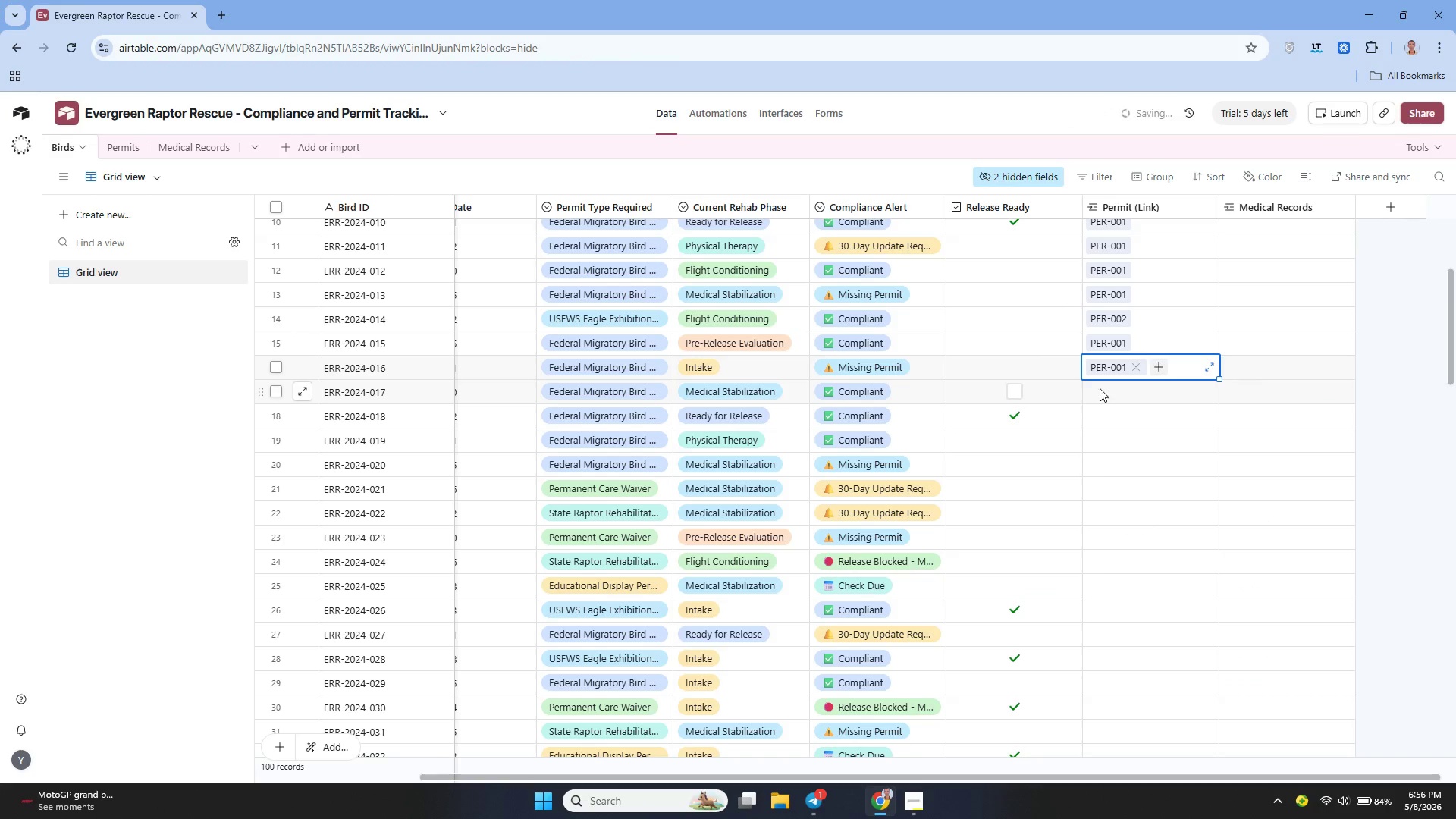 
left_click([1100, 387])
 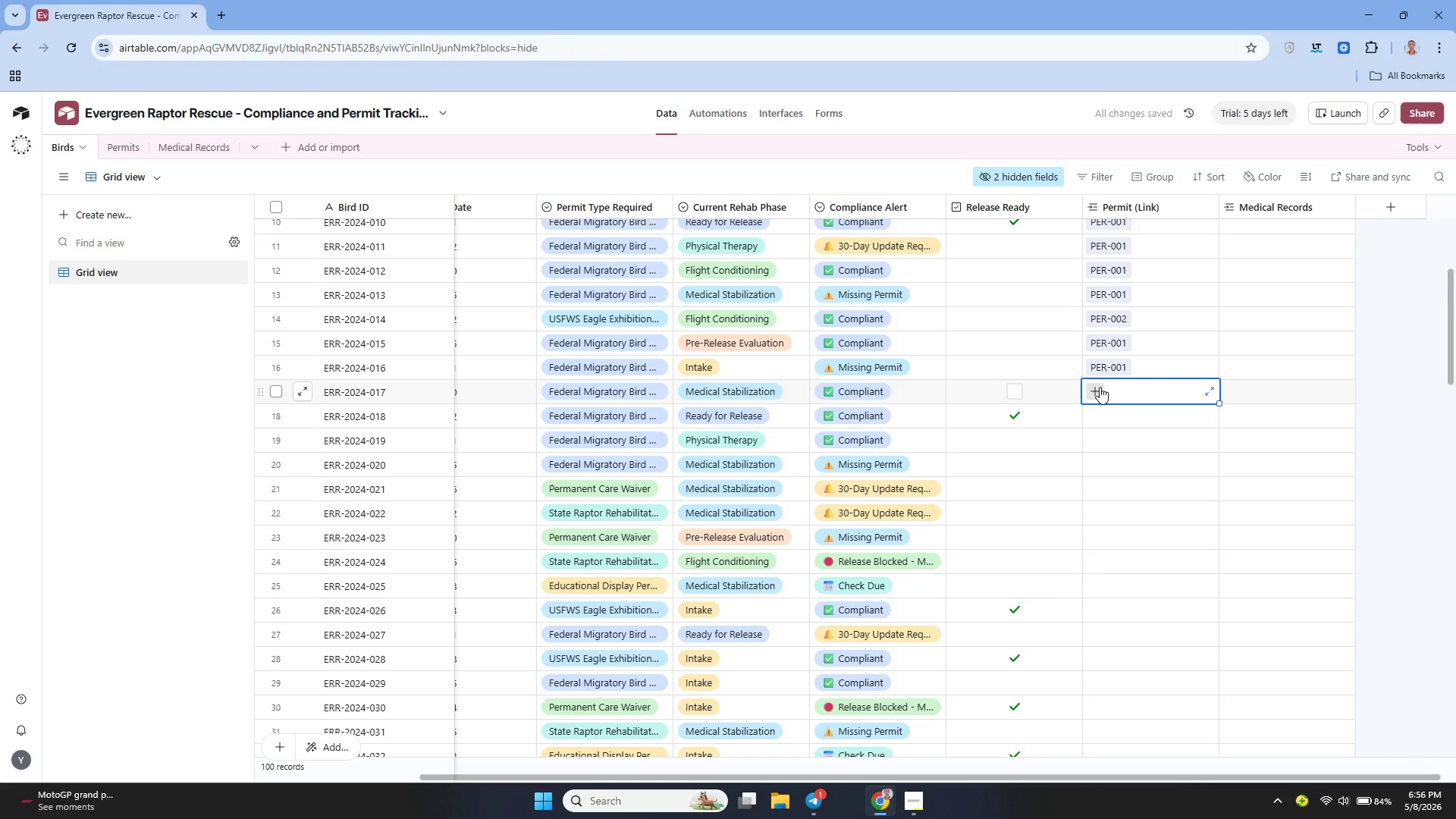 
left_click([1100, 387])
 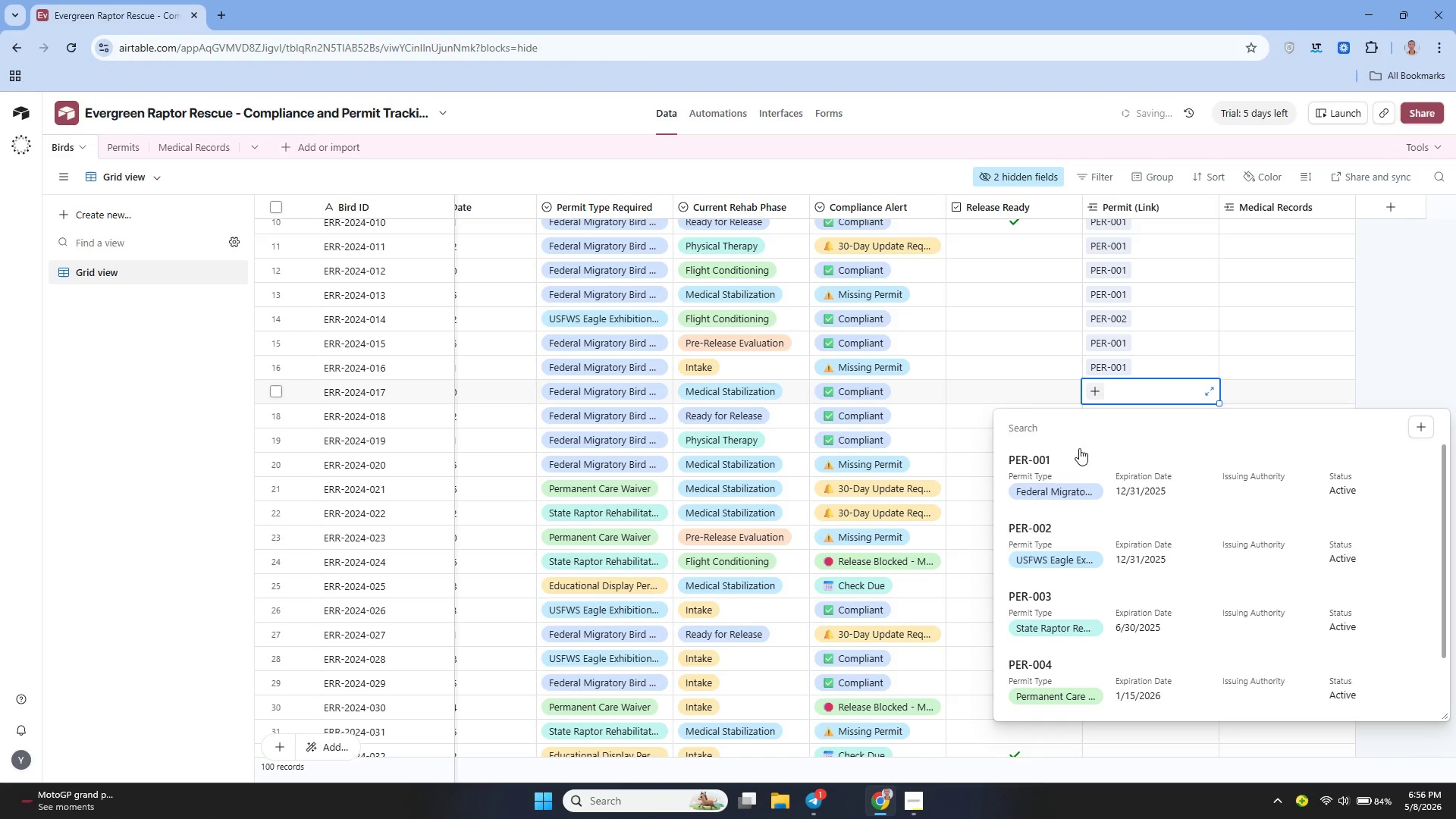 
left_click([1067, 485])
 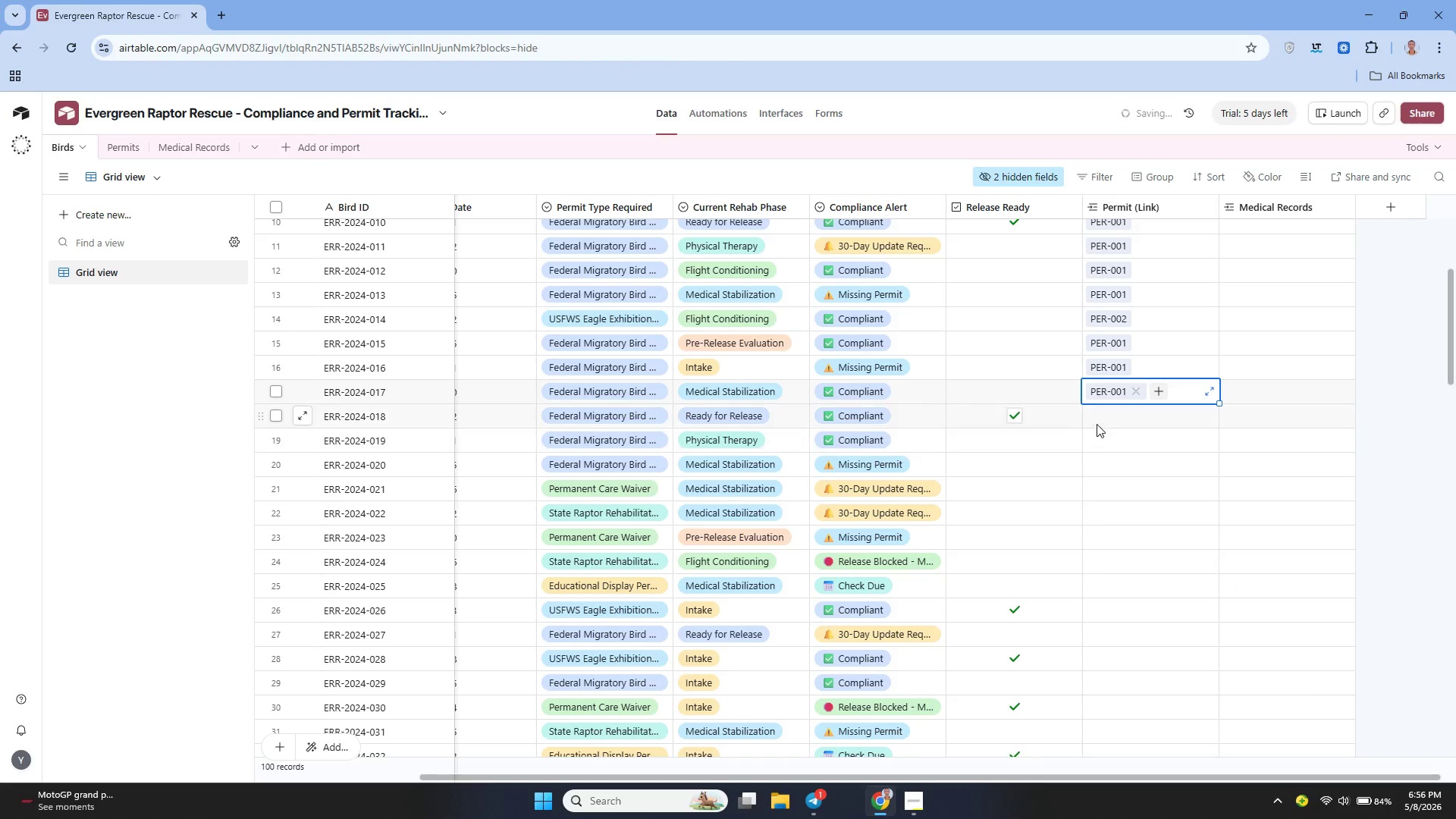 
left_click([1097, 423])
 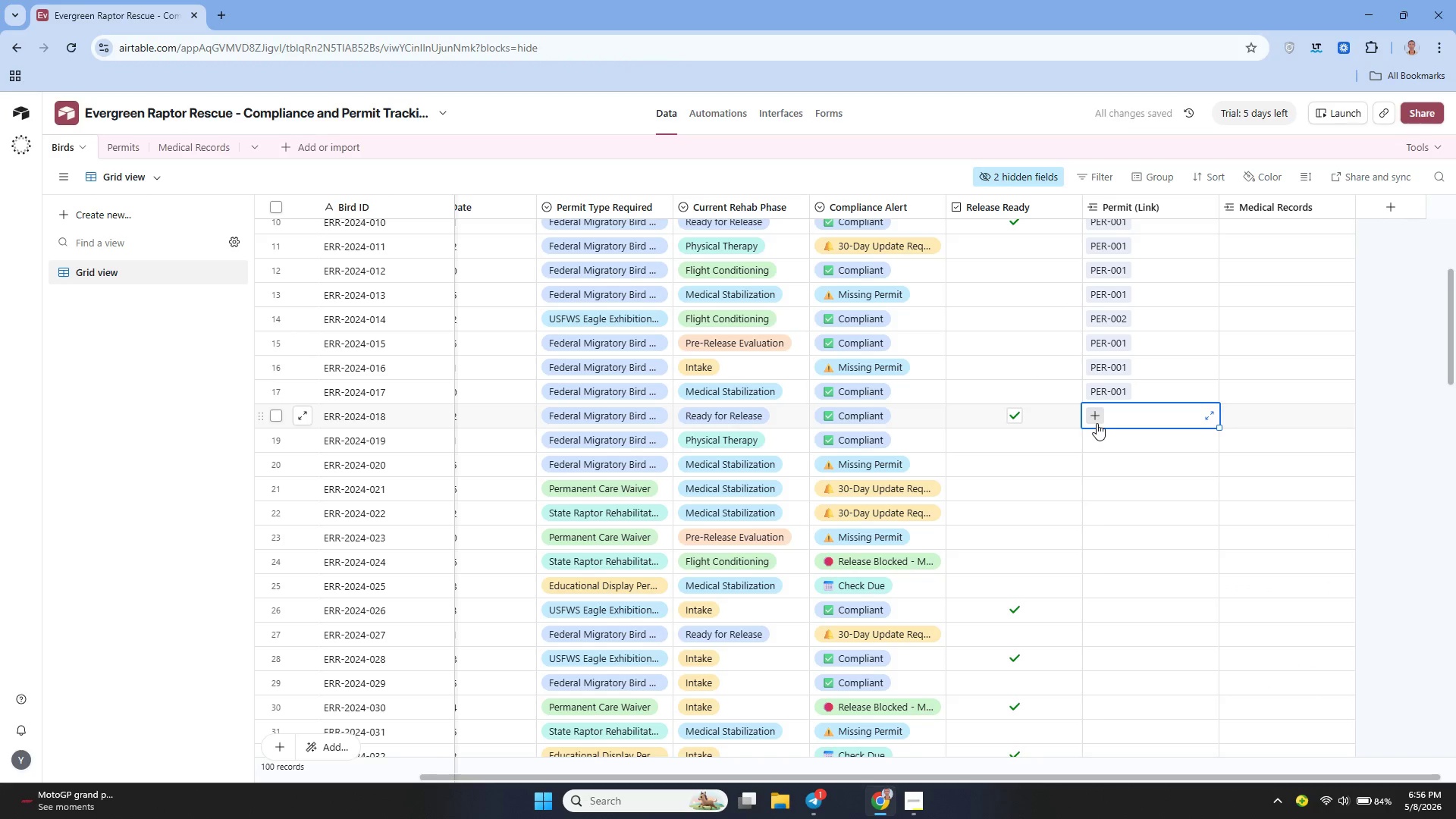 
left_click([1097, 423])
 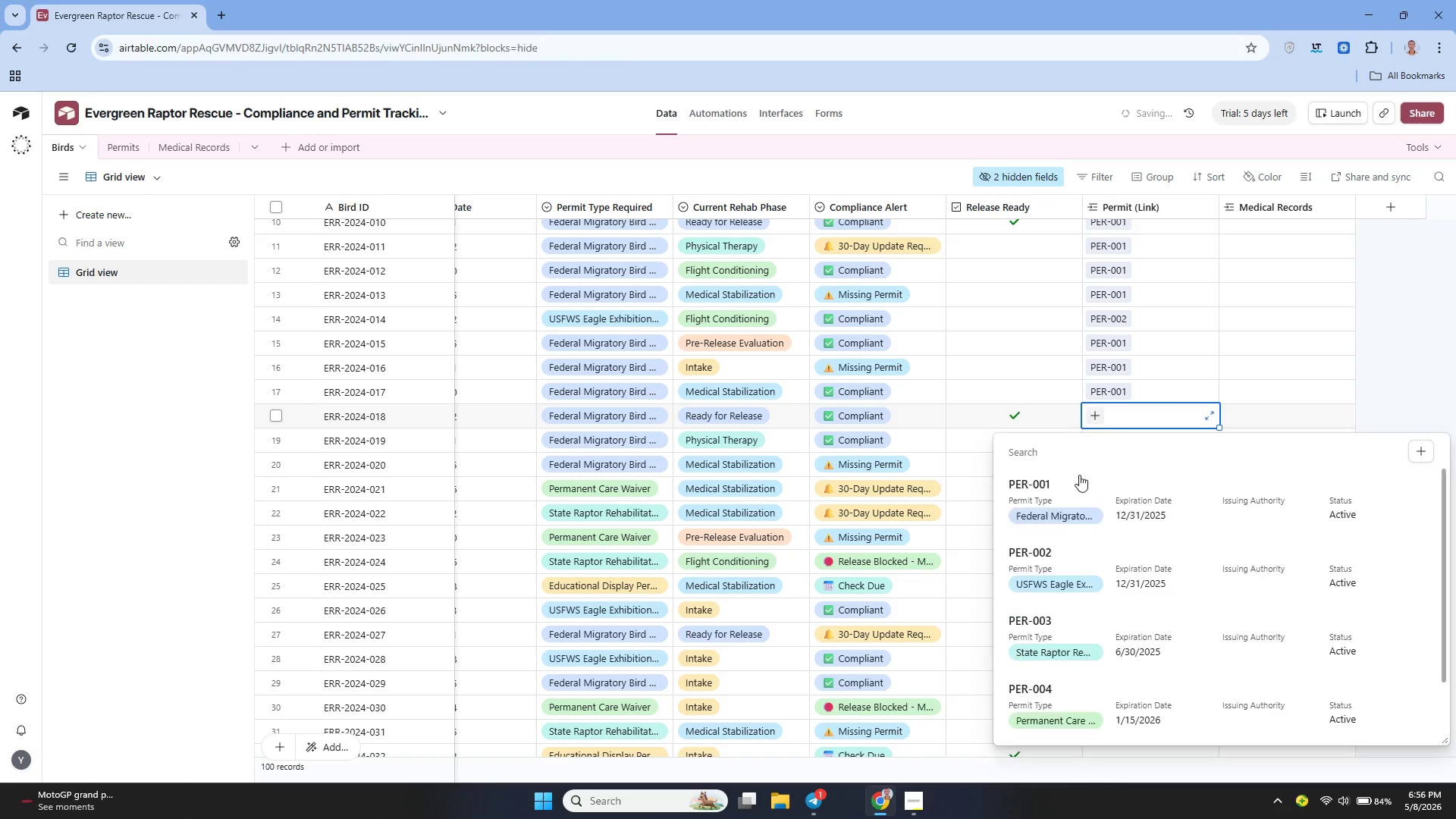 
left_click([1066, 500])
 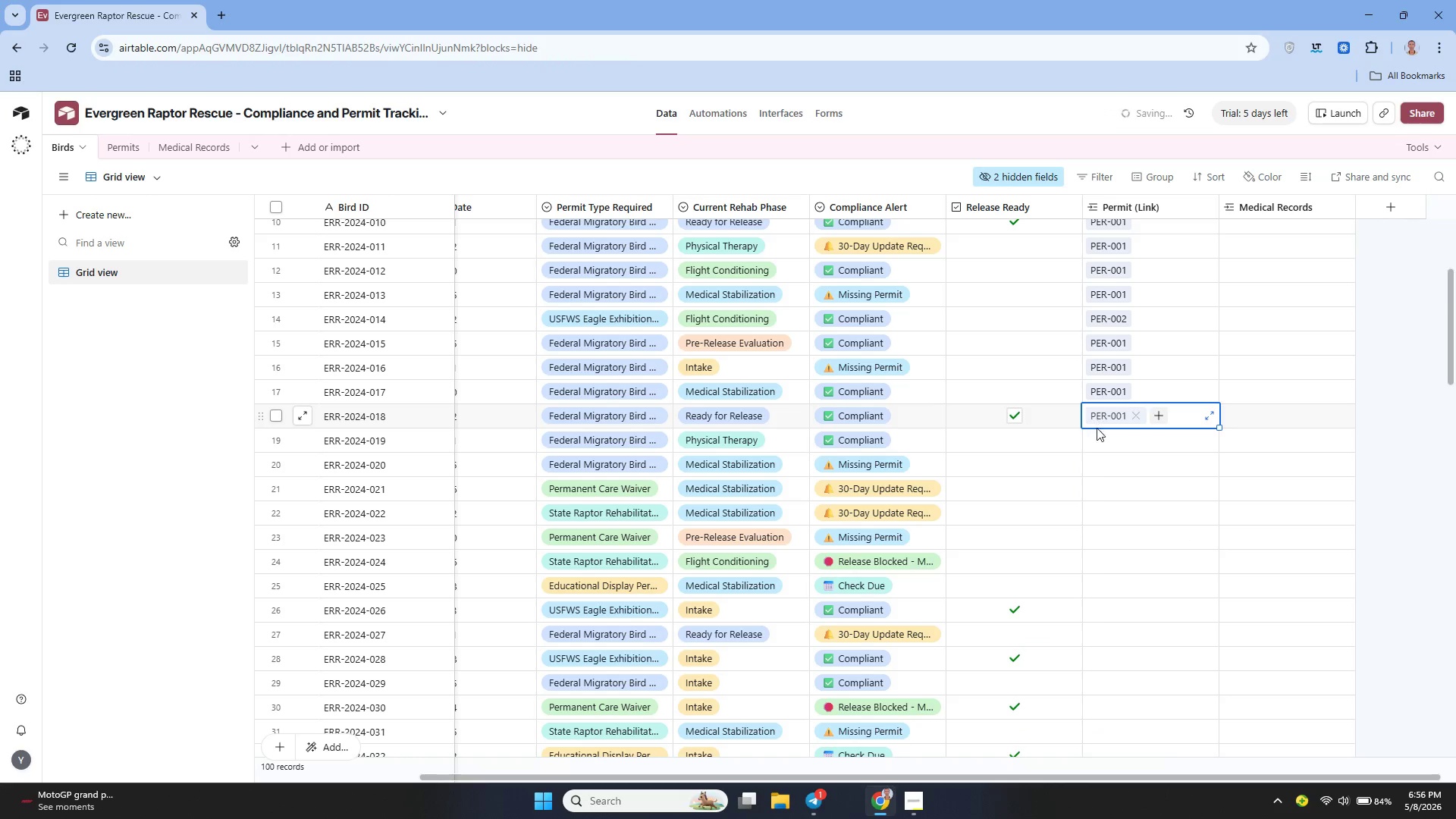 
left_click([1096, 430])
 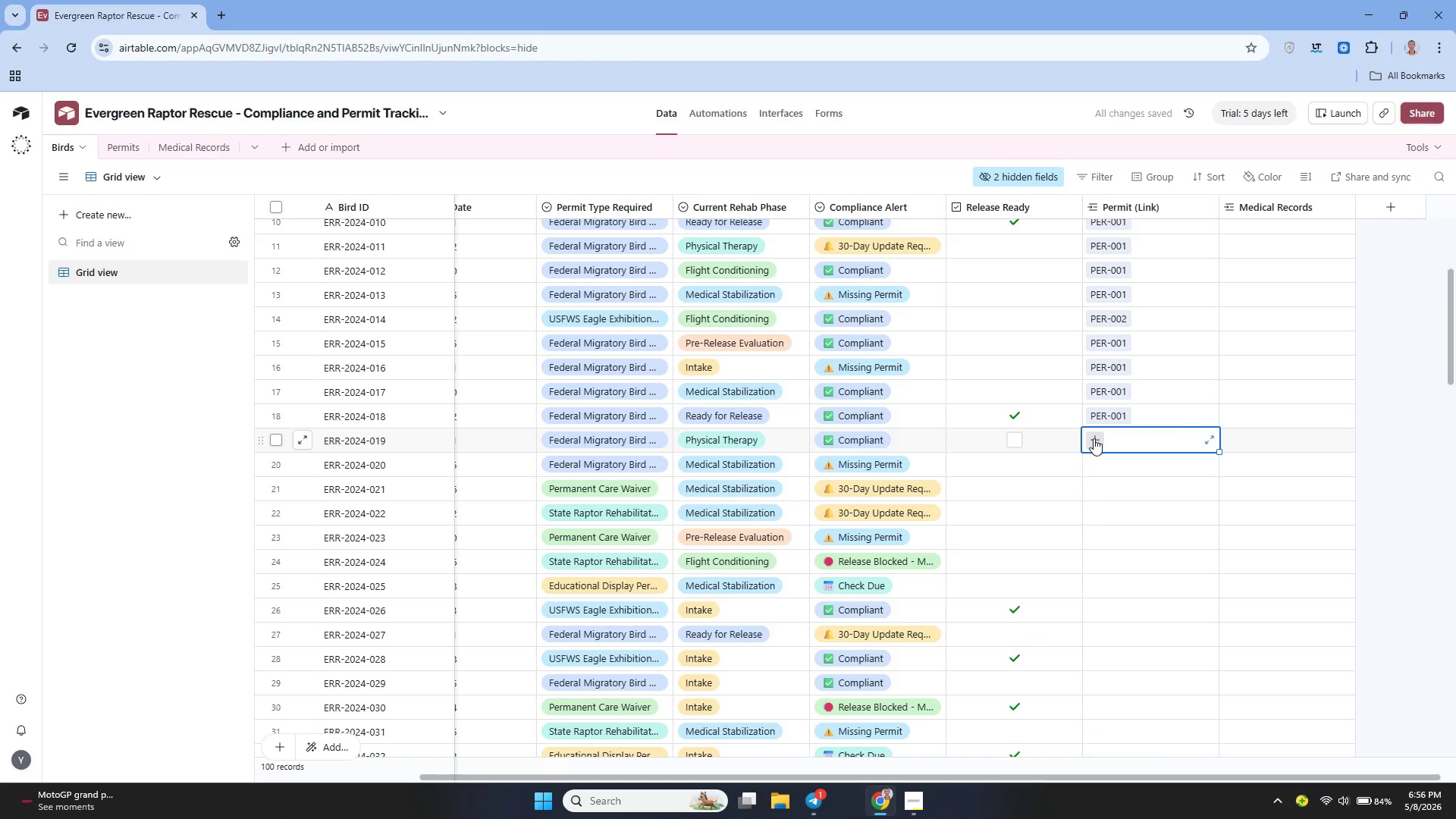 
left_click([1094, 438])
 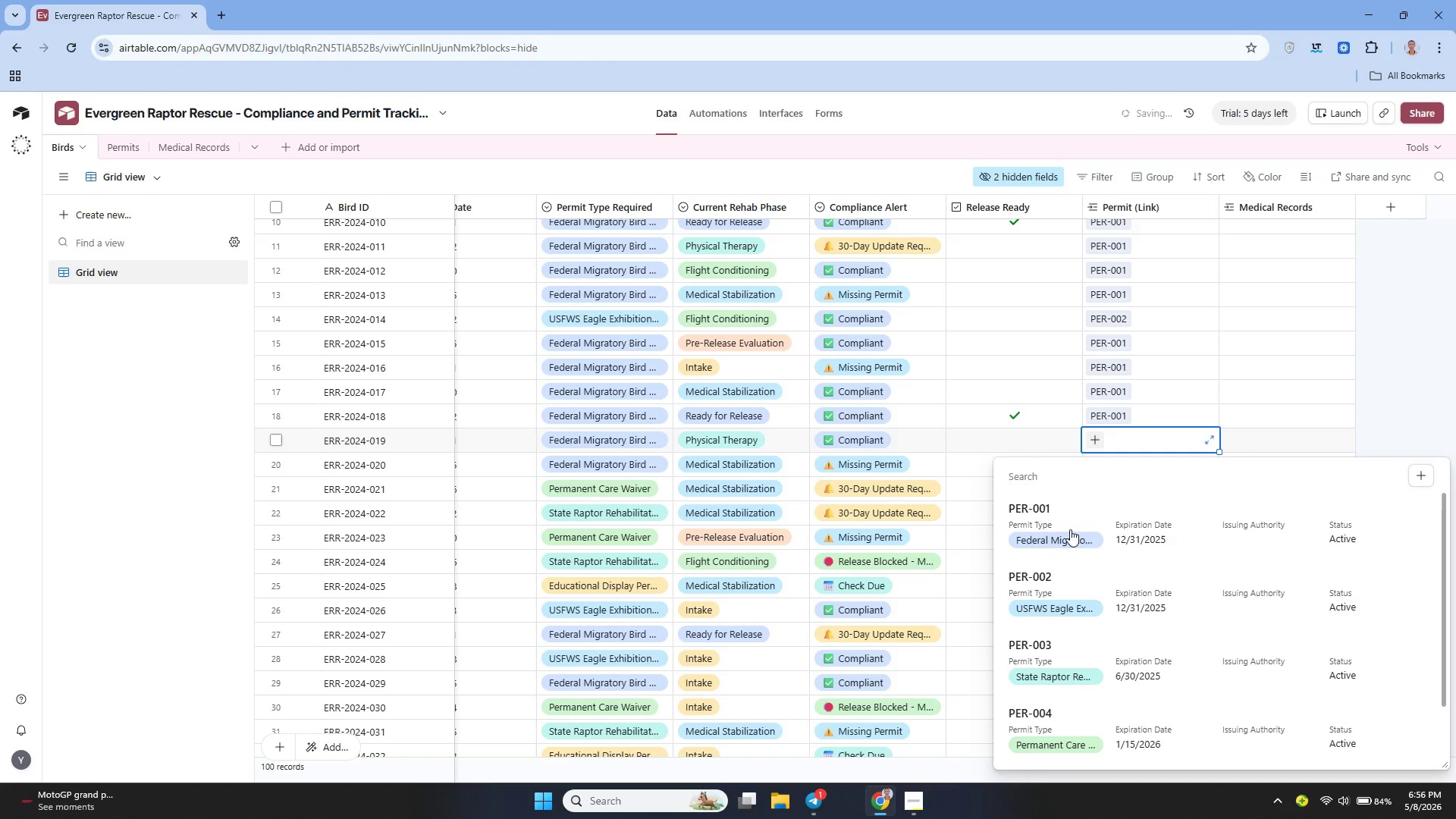 
left_click([1065, 543])
 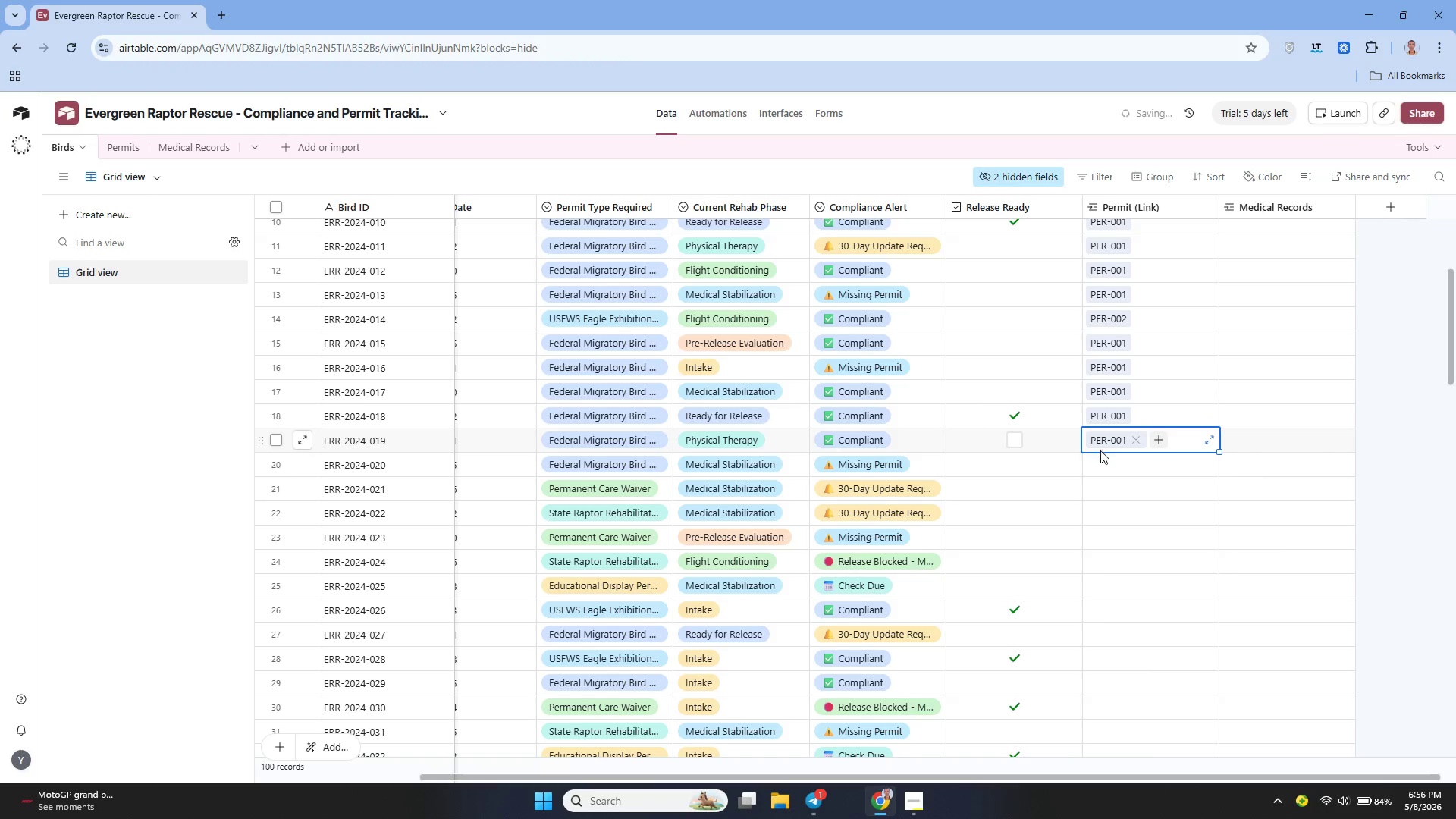 
left_click([1100, 460])
 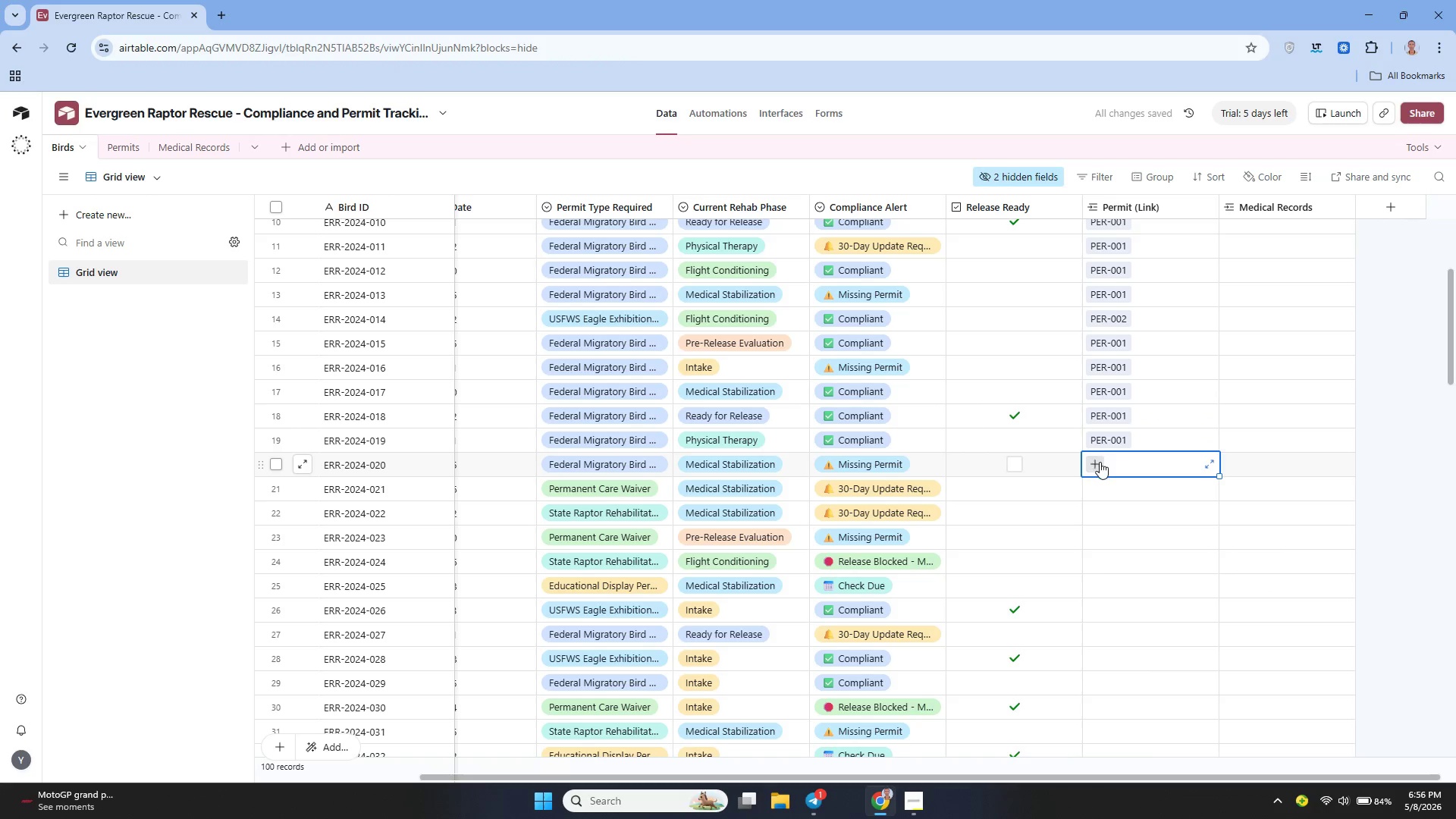 
left_click([1100, 463])
 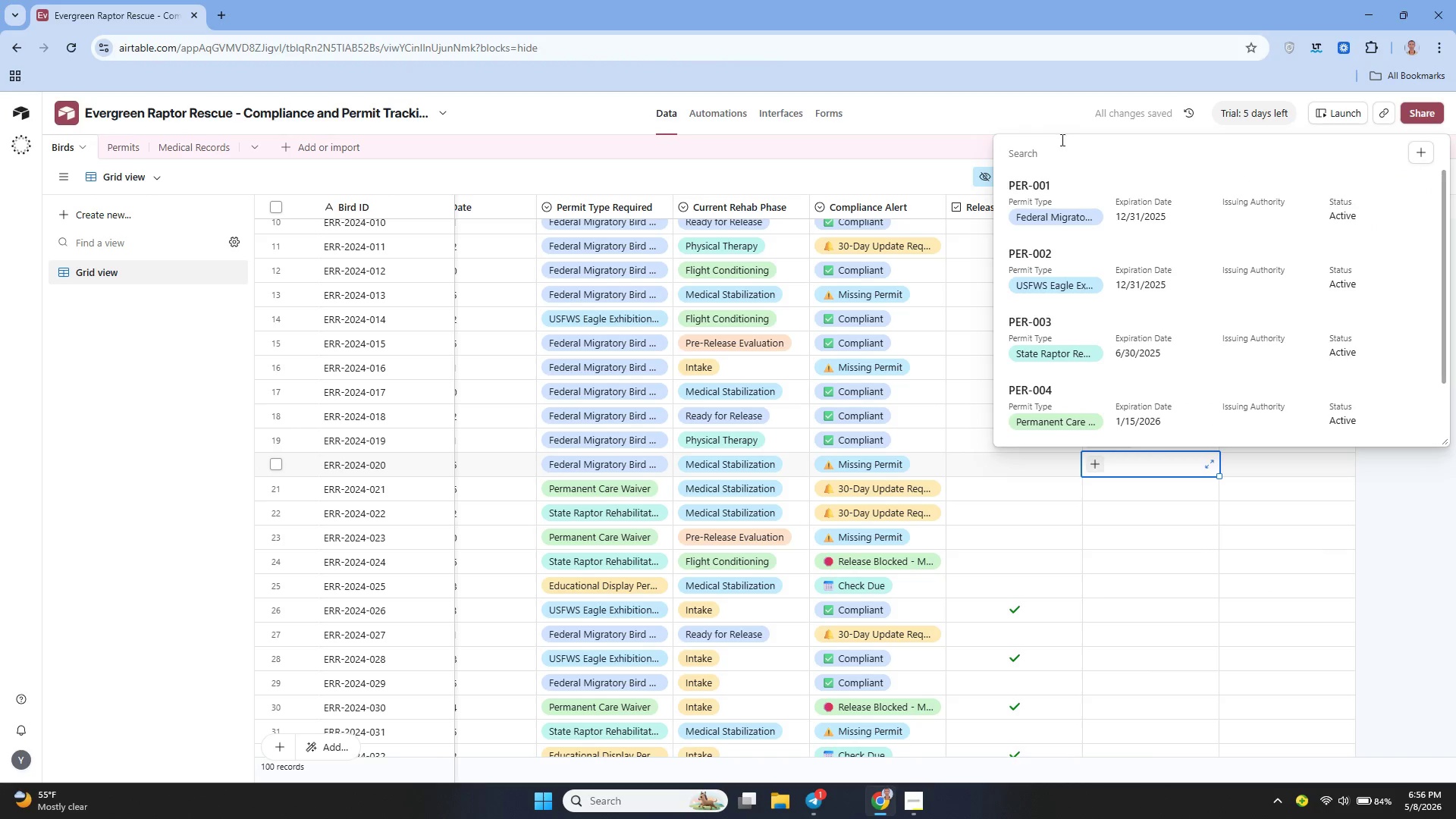 
left_click([1058, 212])
 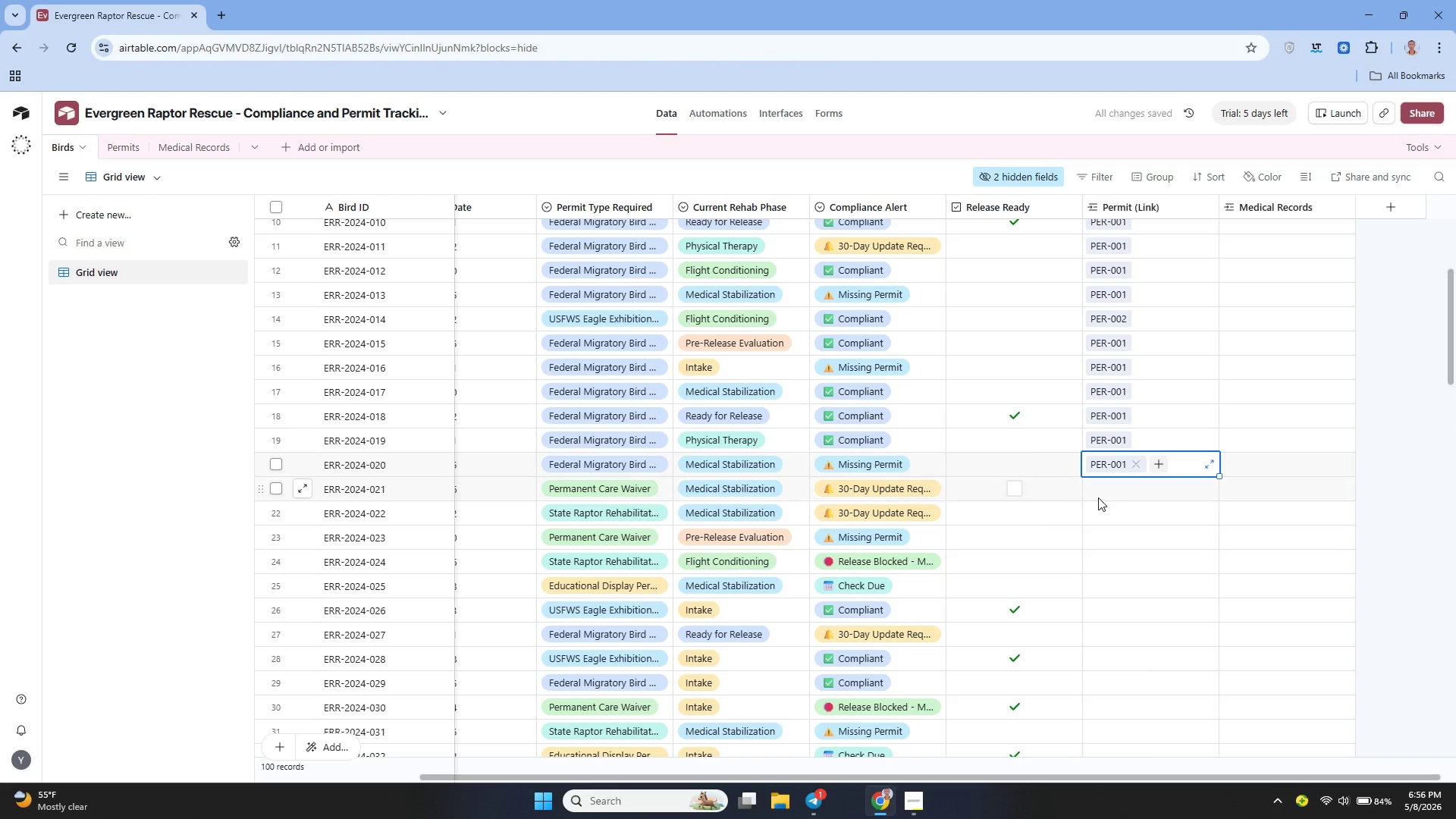 
left_click([1097, 494])
 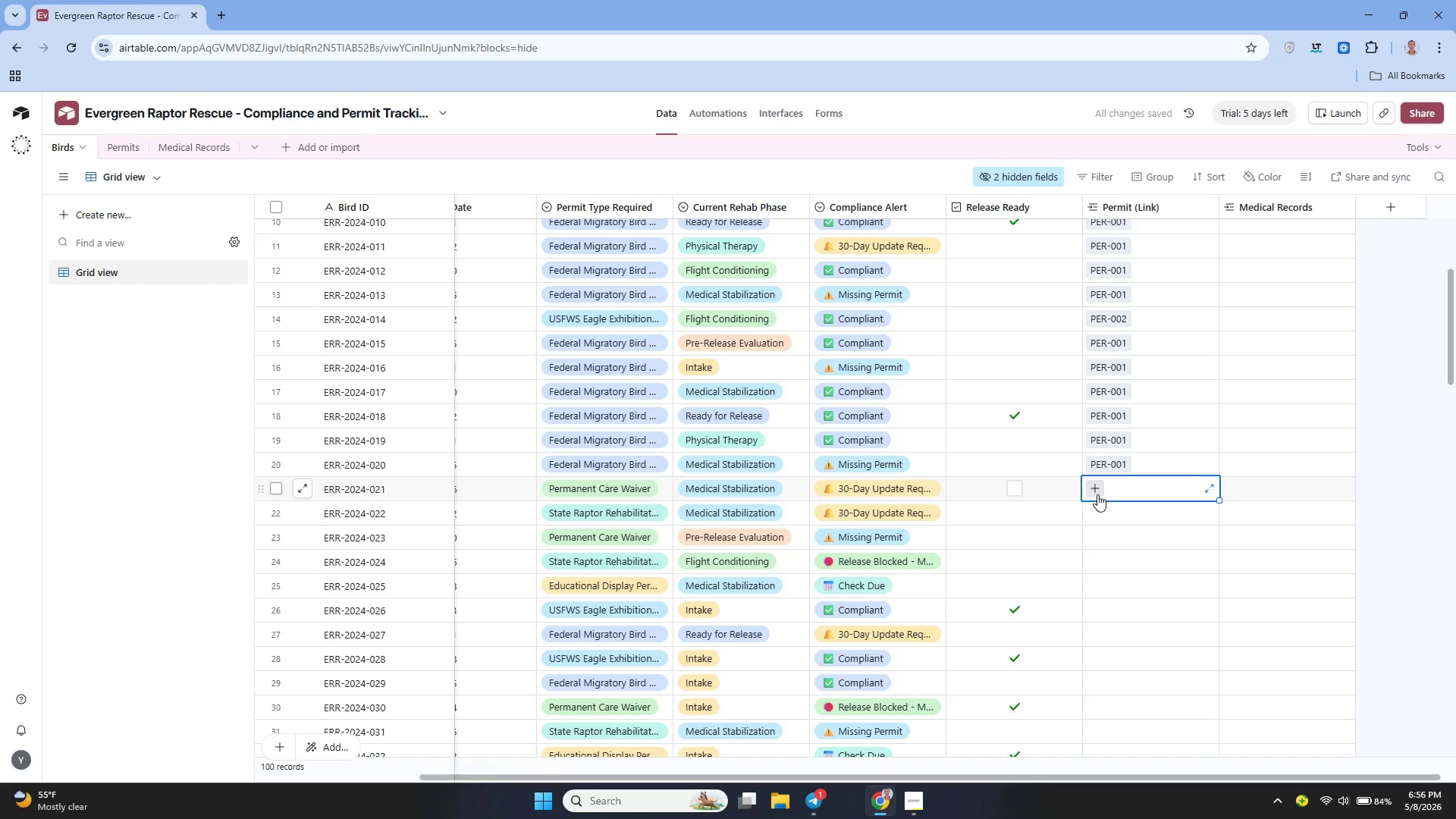 
left_click([1097, 494])
 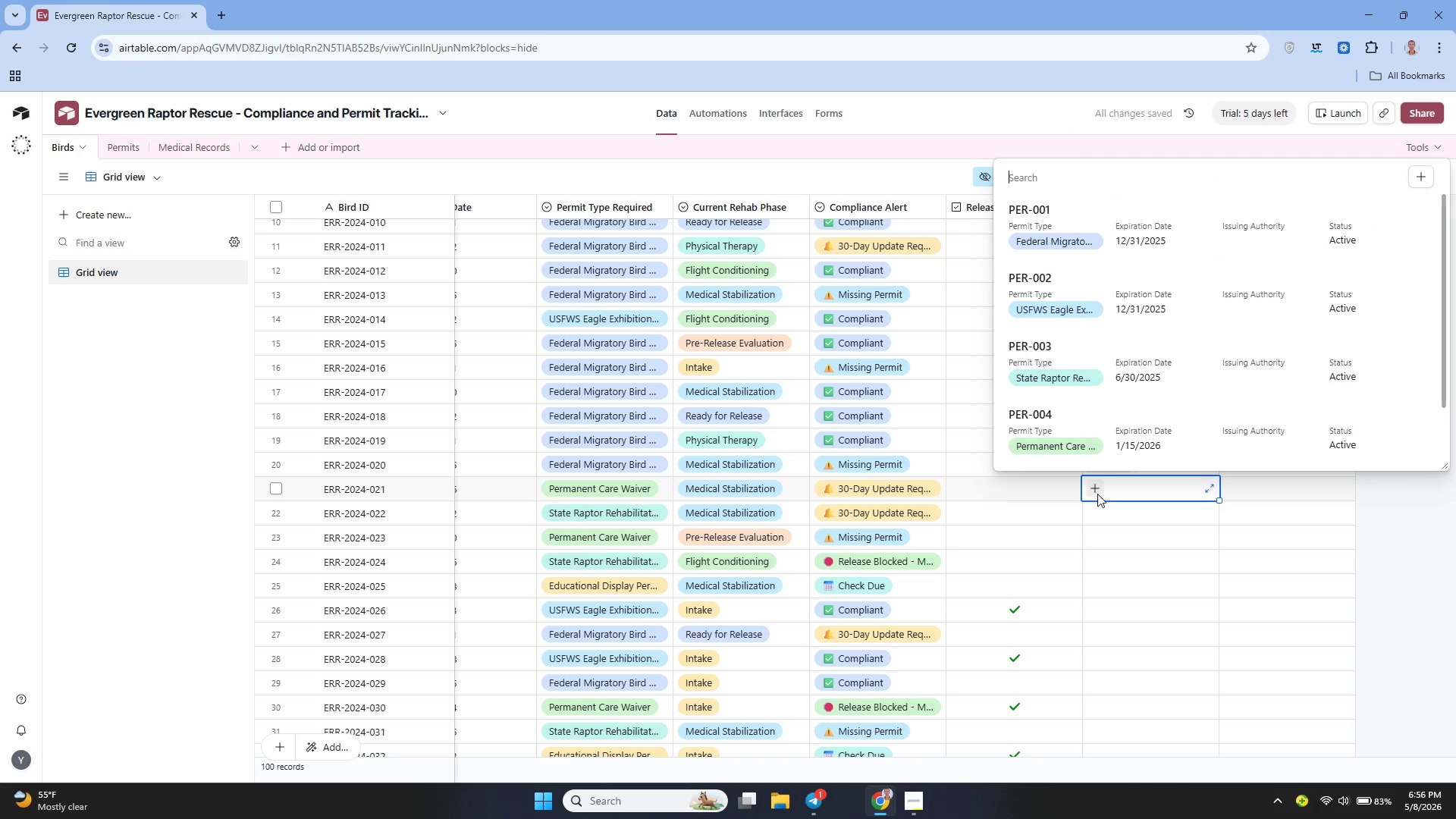 
left_click([1082, 426])
 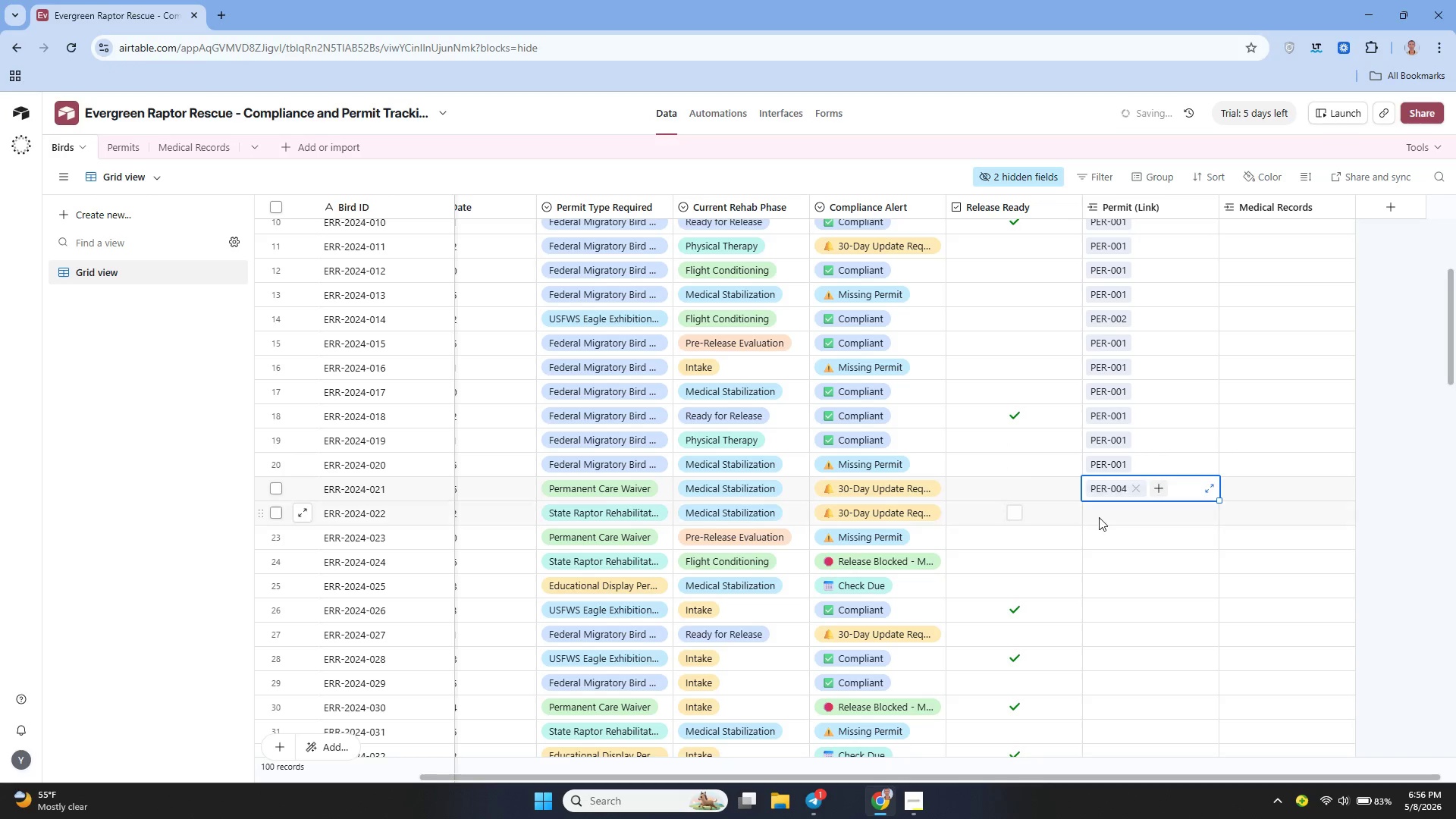 
left_click([1099, 518])
 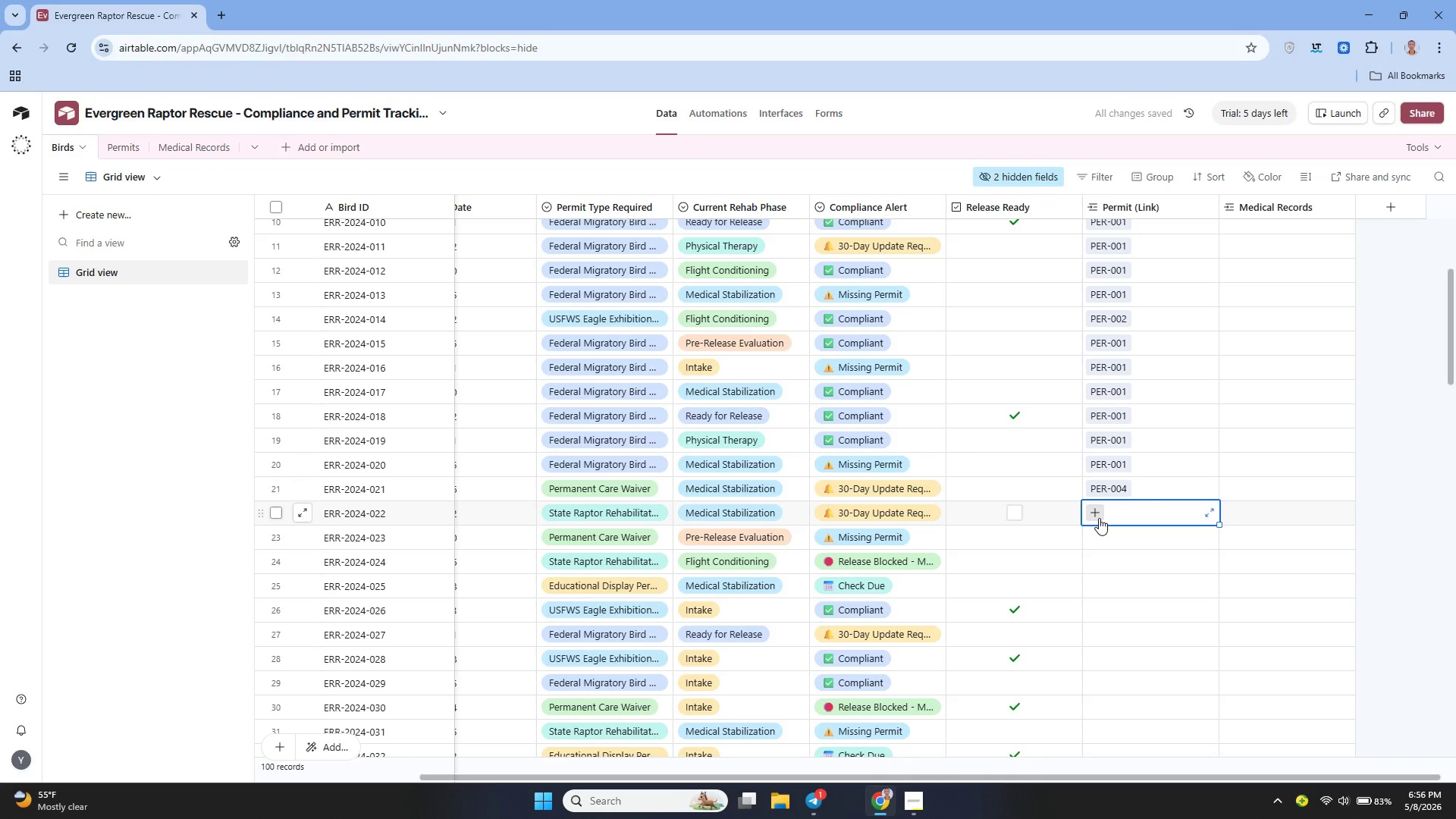 
left_click([1099, 518])
 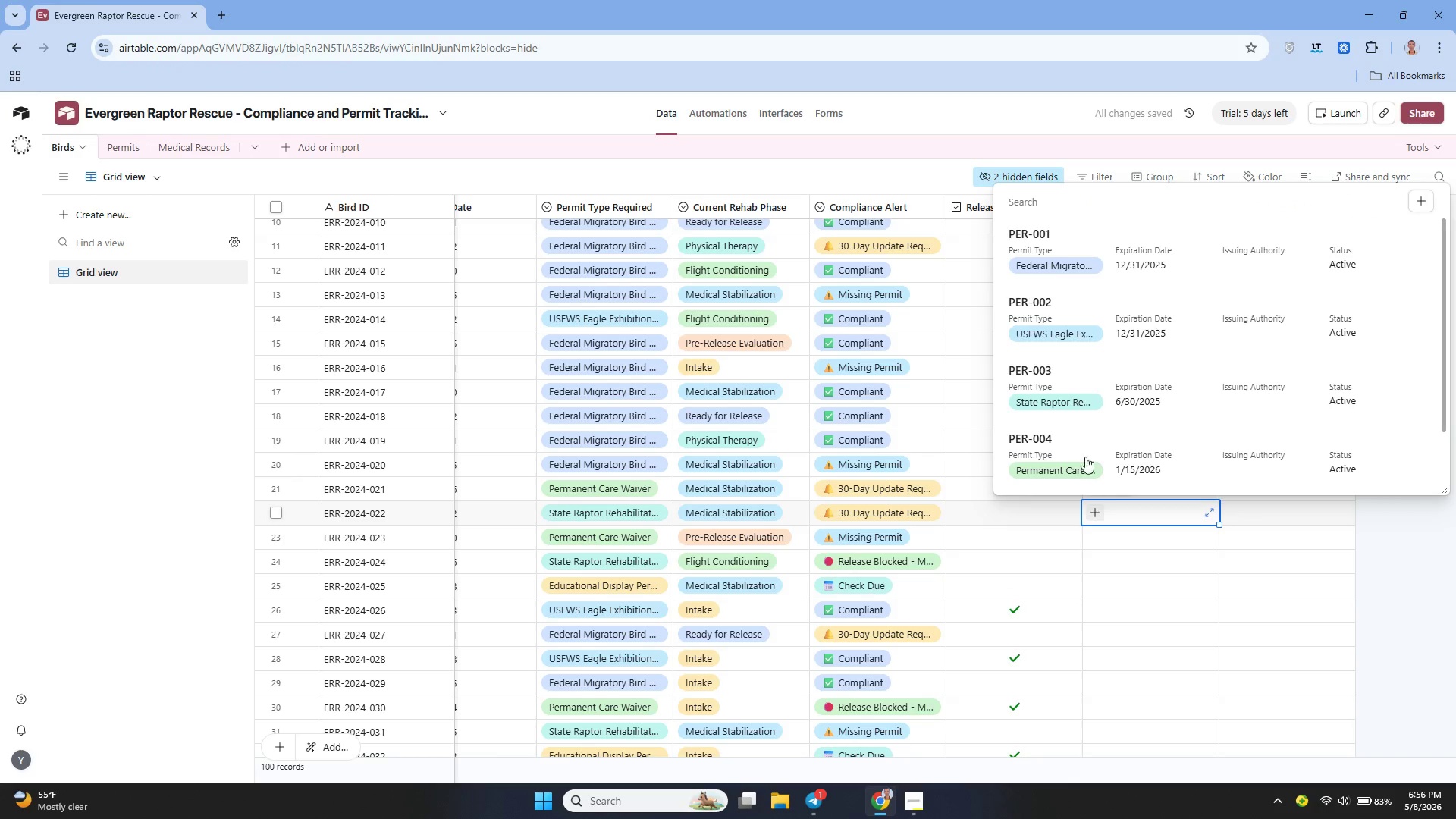 
left_click([1075, 399])
 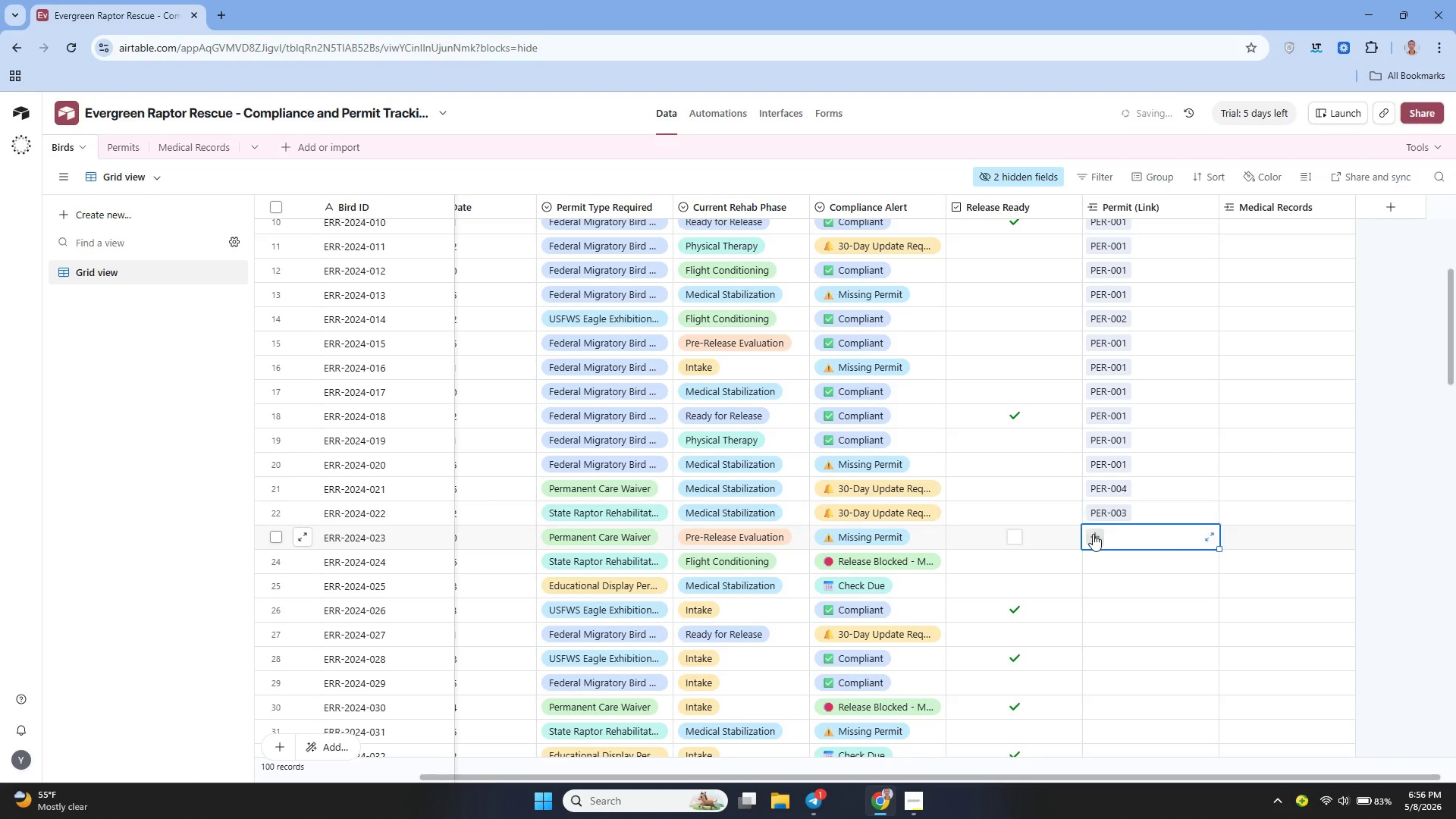 
double_click([1093, 534])
 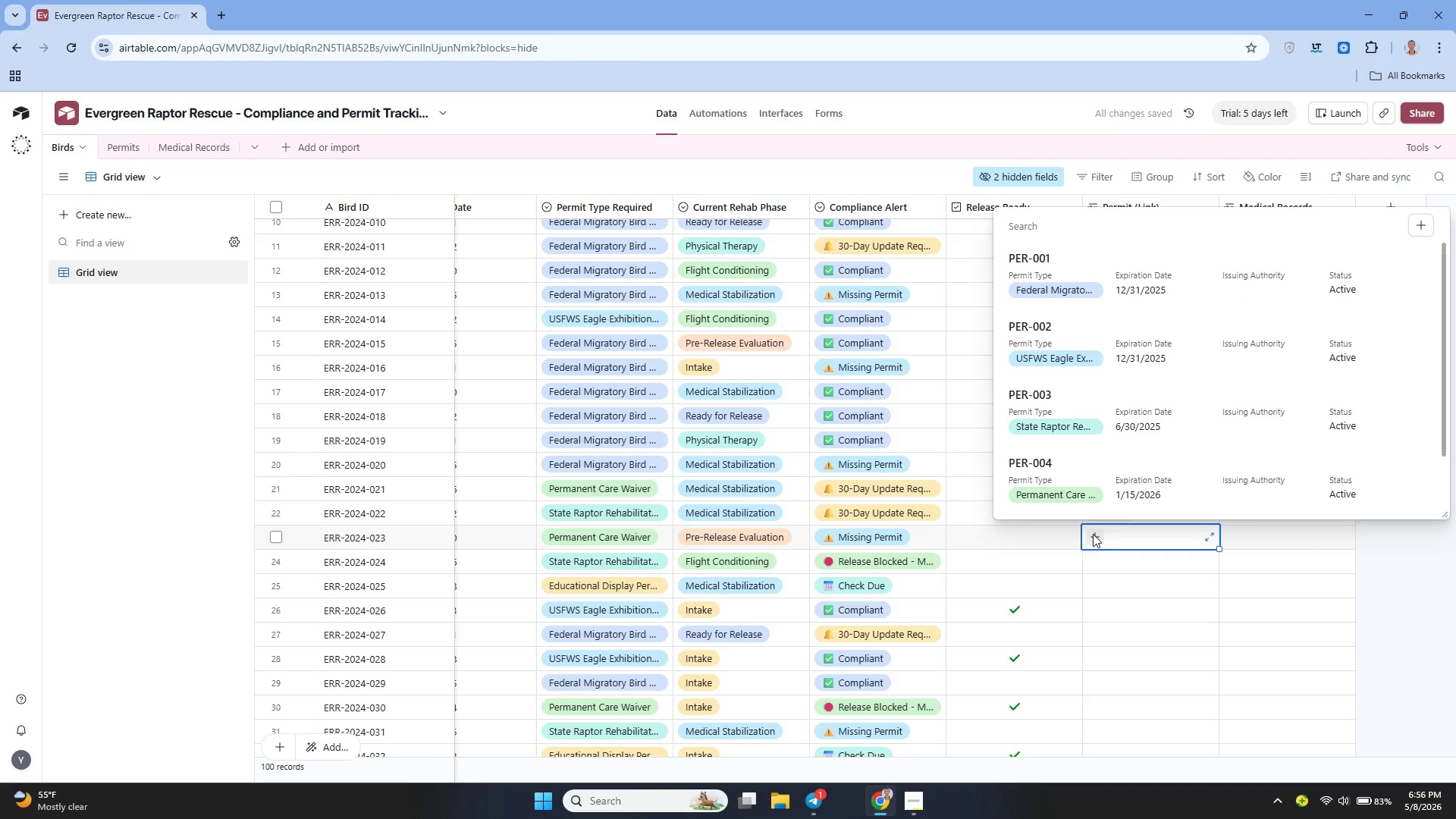 
left_click([1083, 478])
 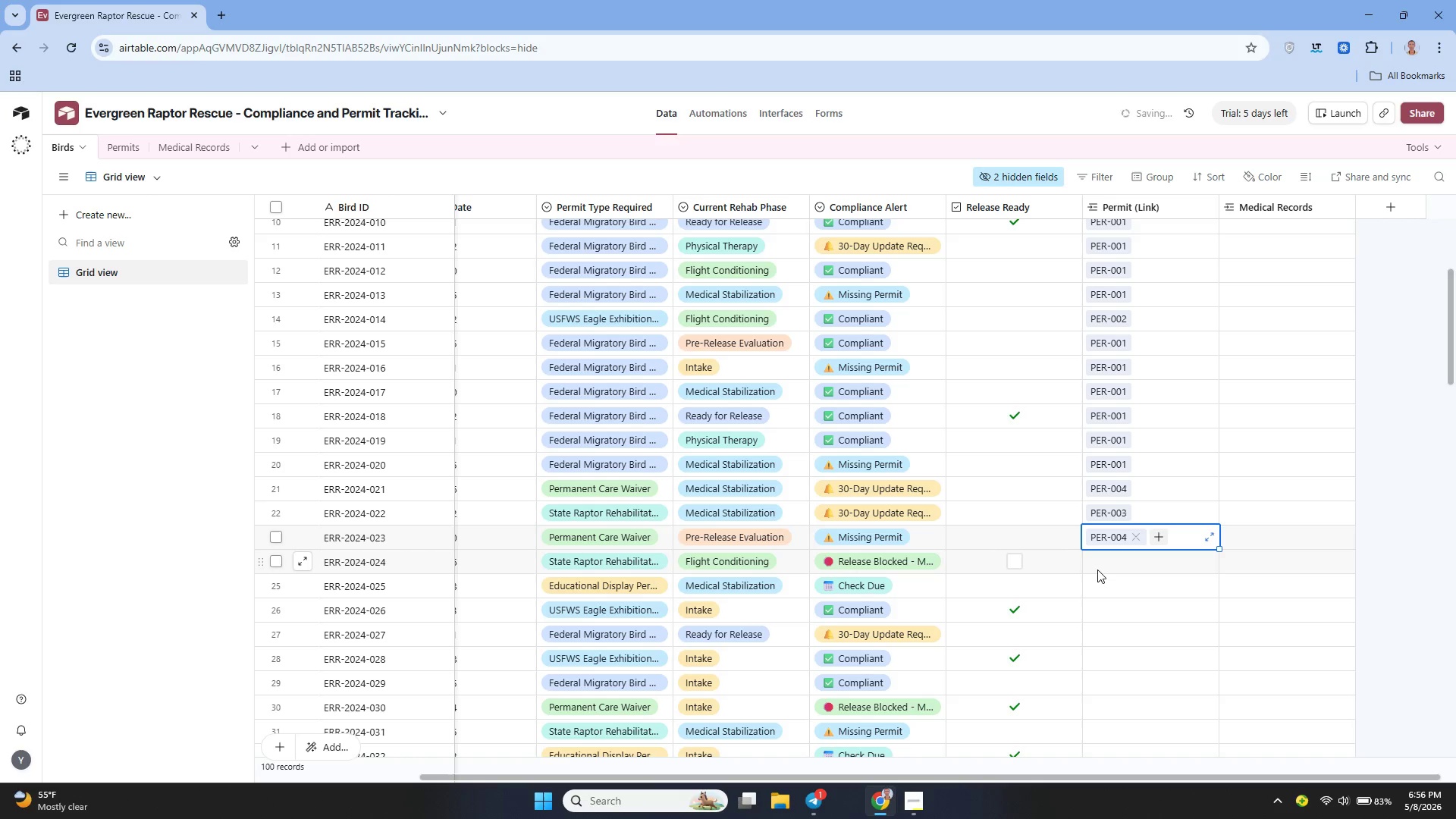 
left_click([1097, 570])
 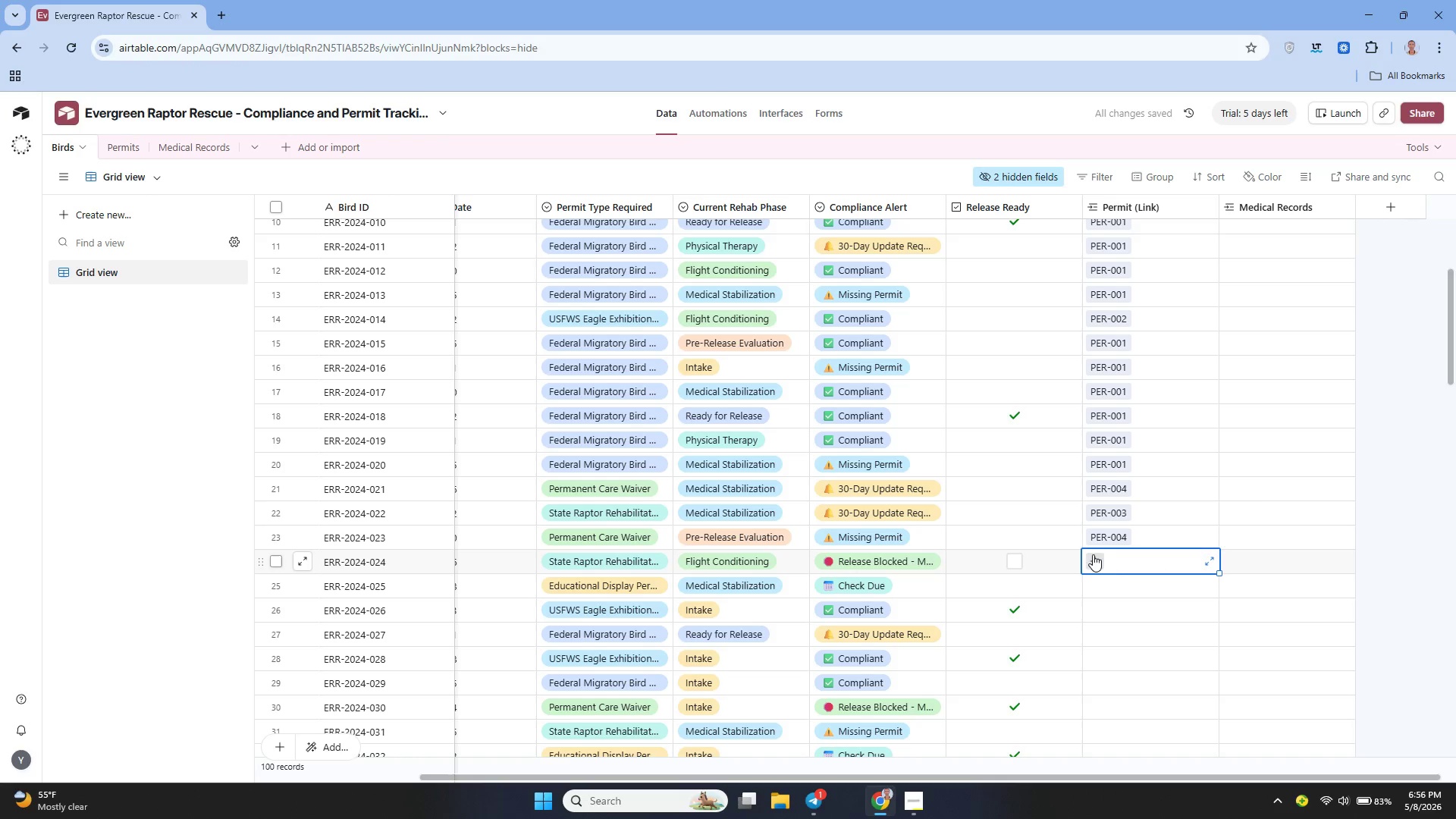 
left_click([1092, 551])
 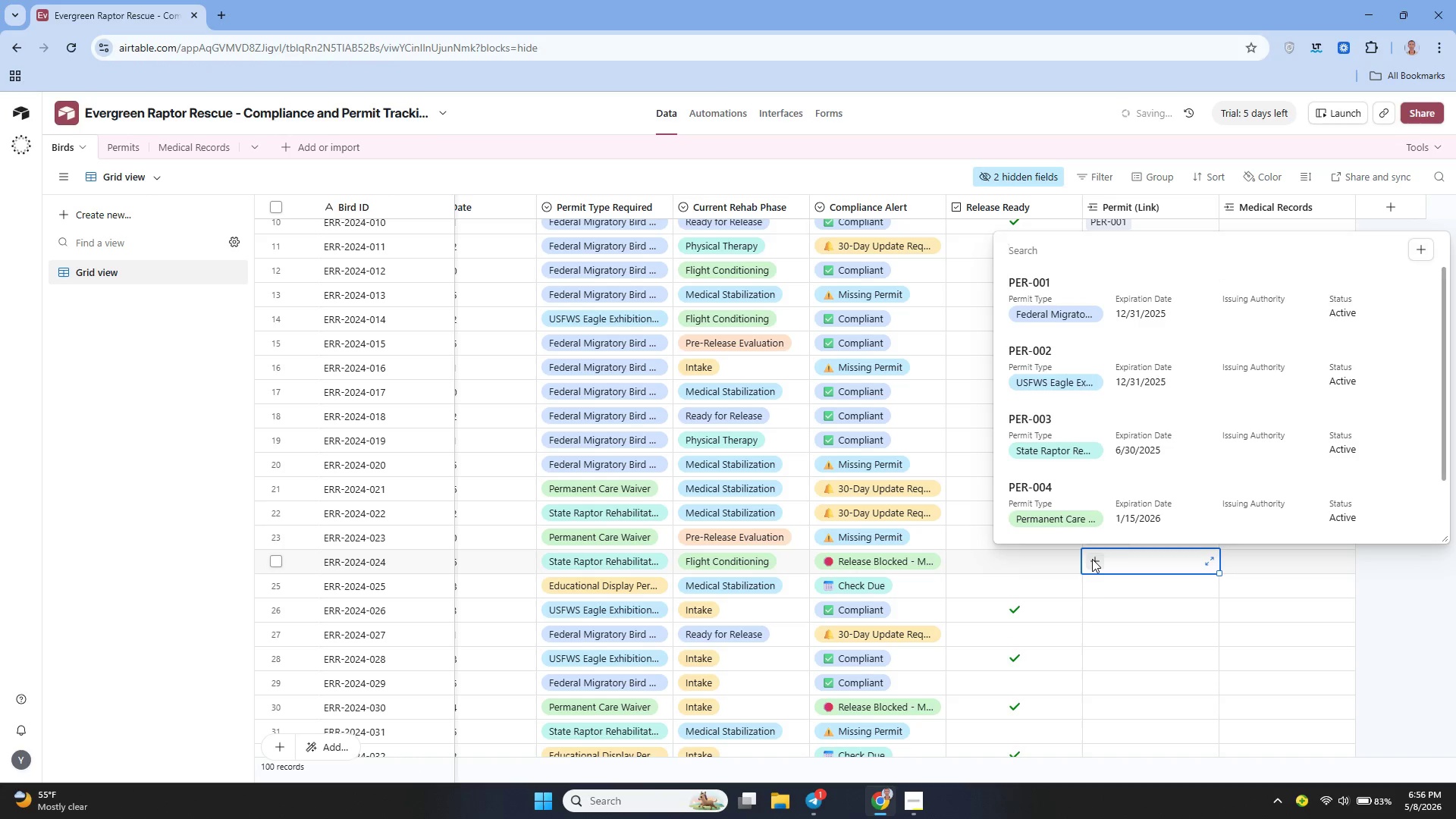 
left_click([1073, 439])
 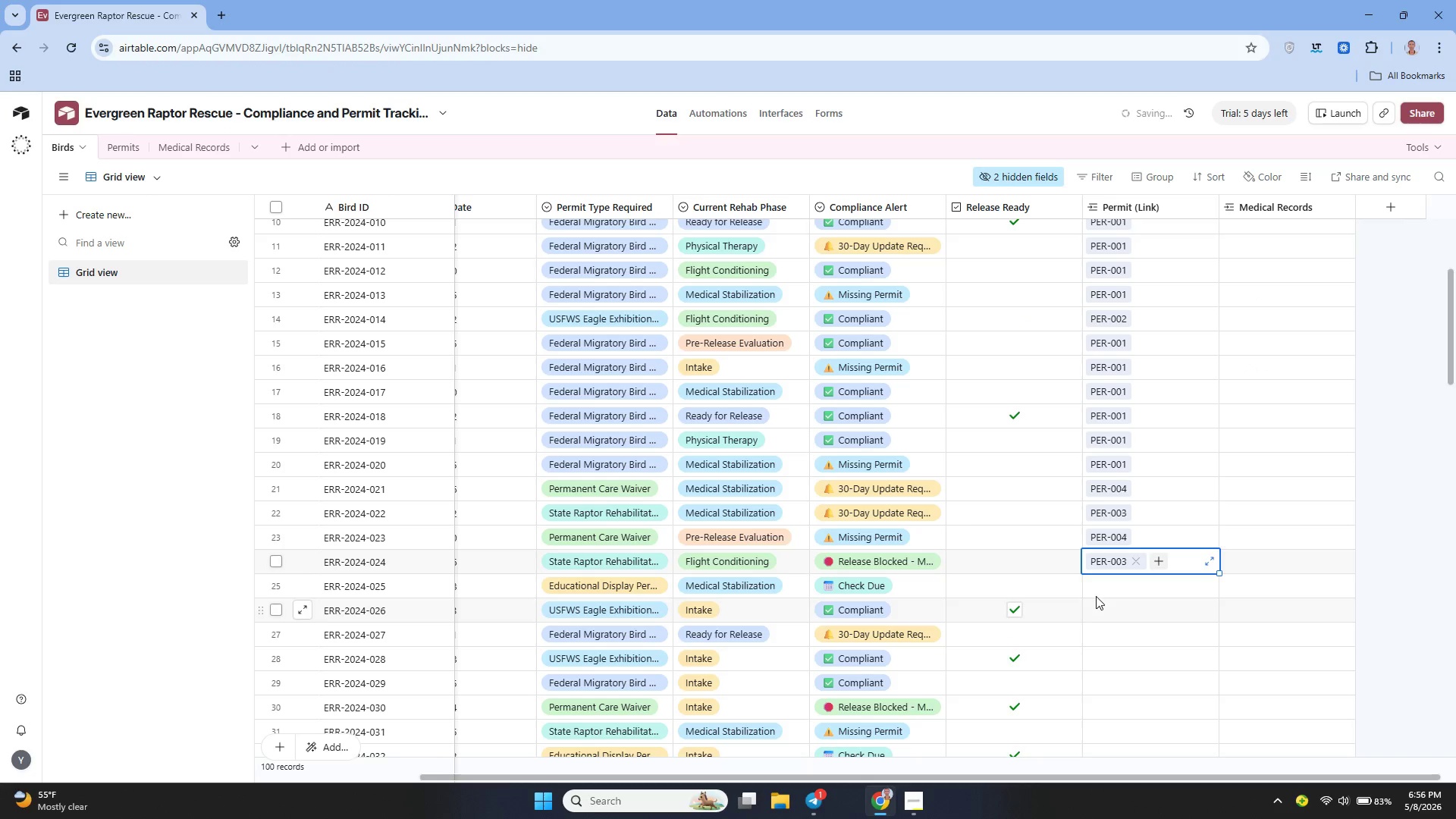 
left_click([1094, 591])
 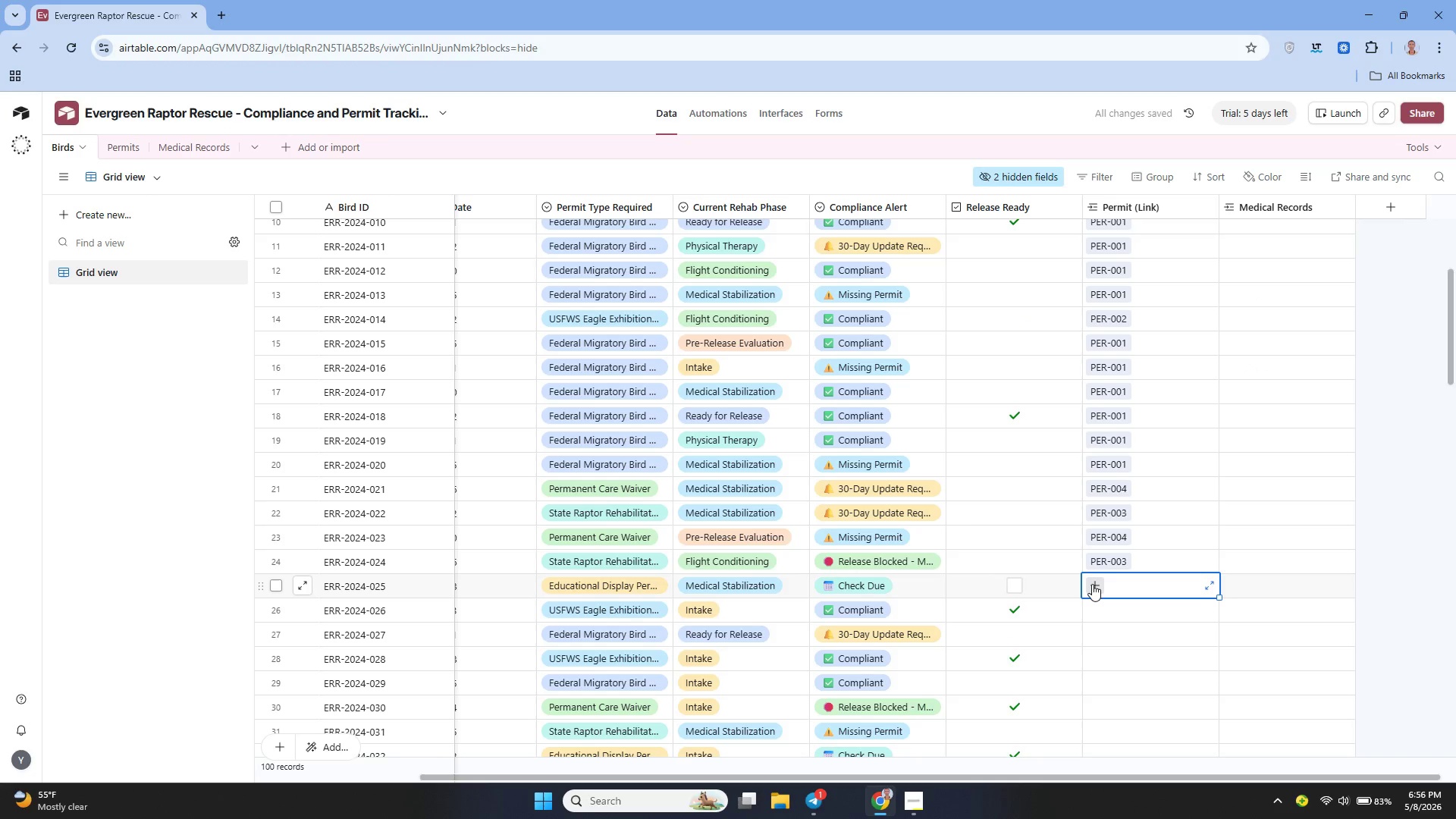 
left_click([1092, 583])
 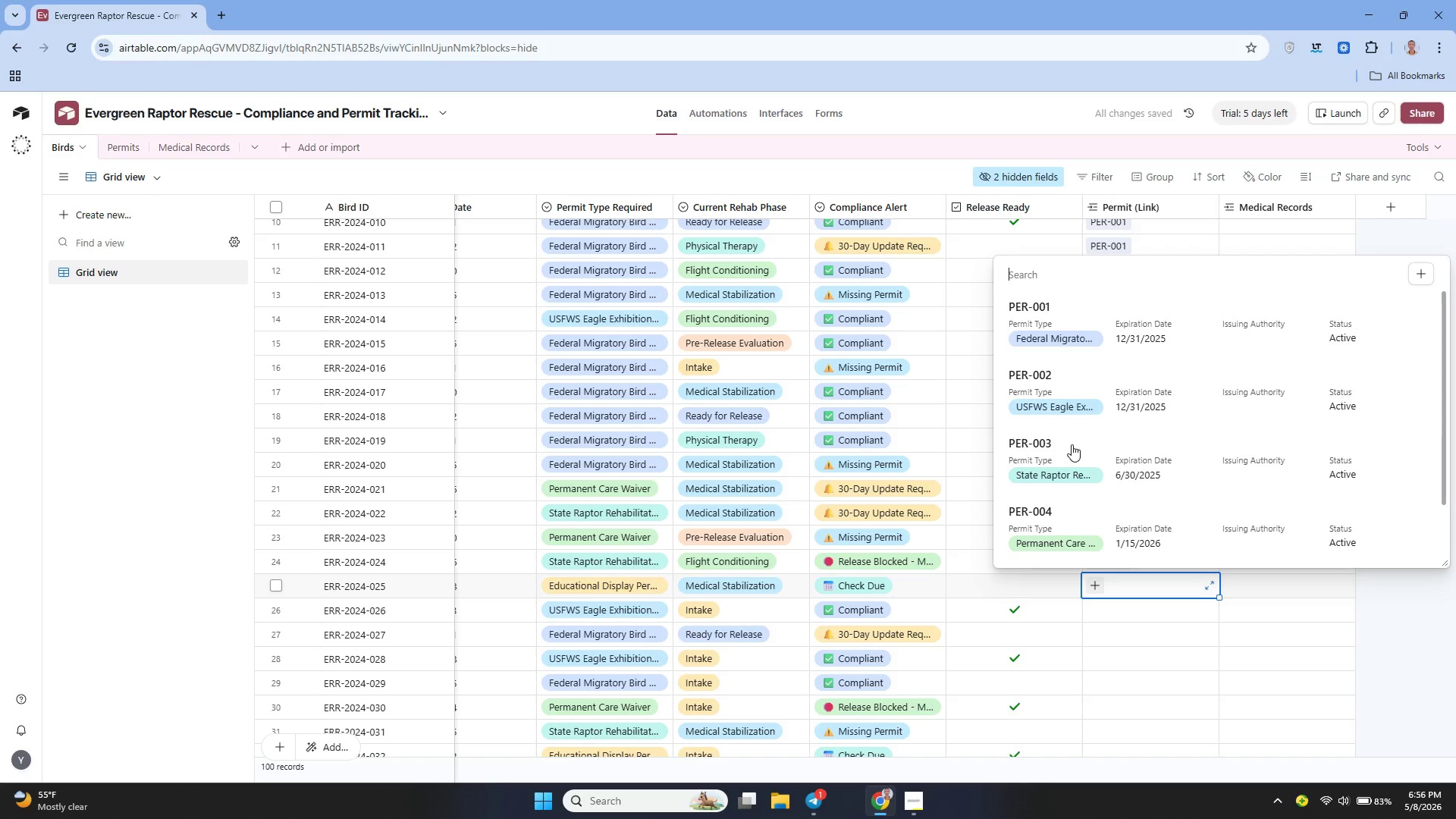 
wait(6.28)
 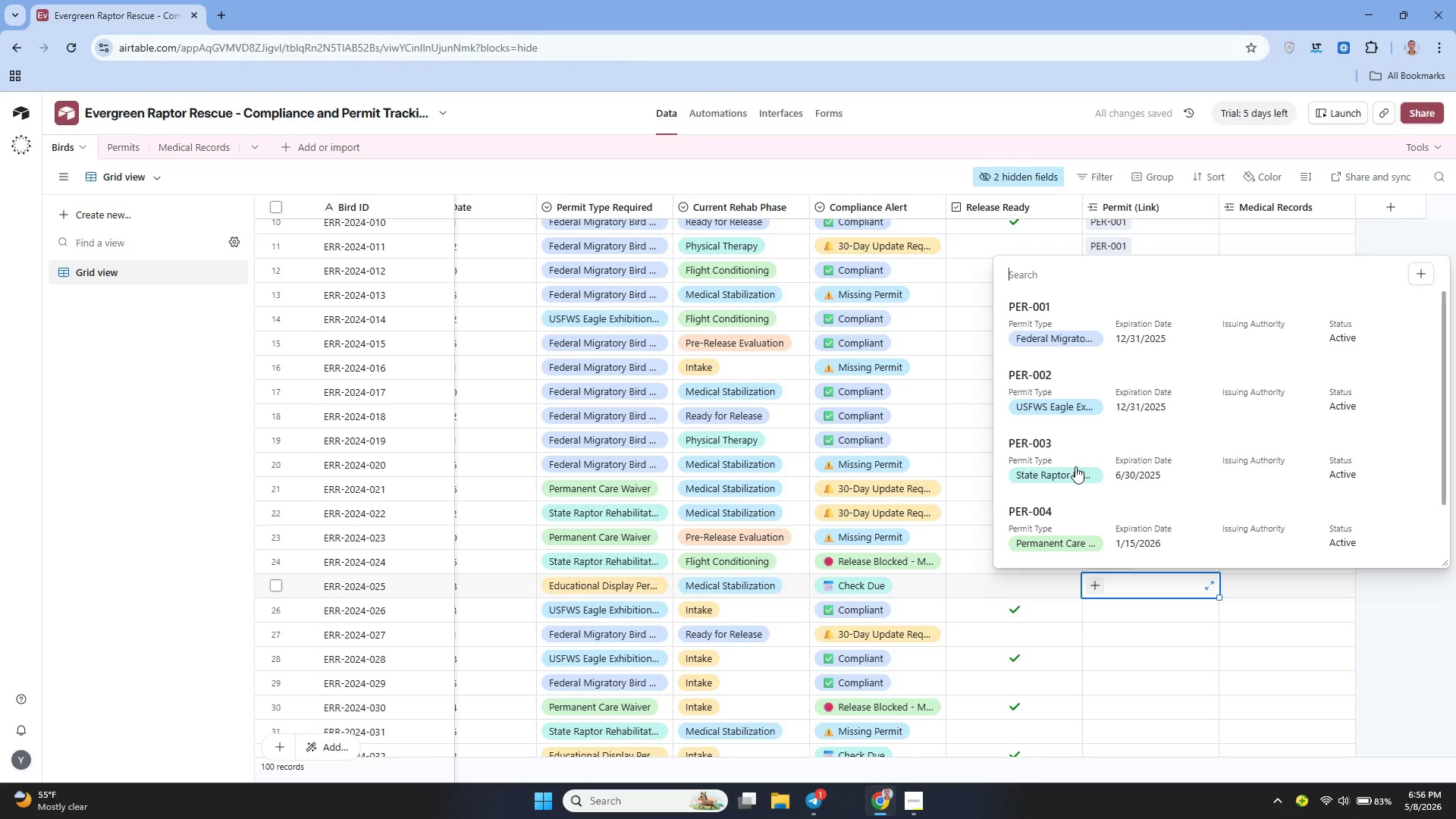 
scroll: coordinate [1072, 444], scroll_direction: down, amount: 2.0
 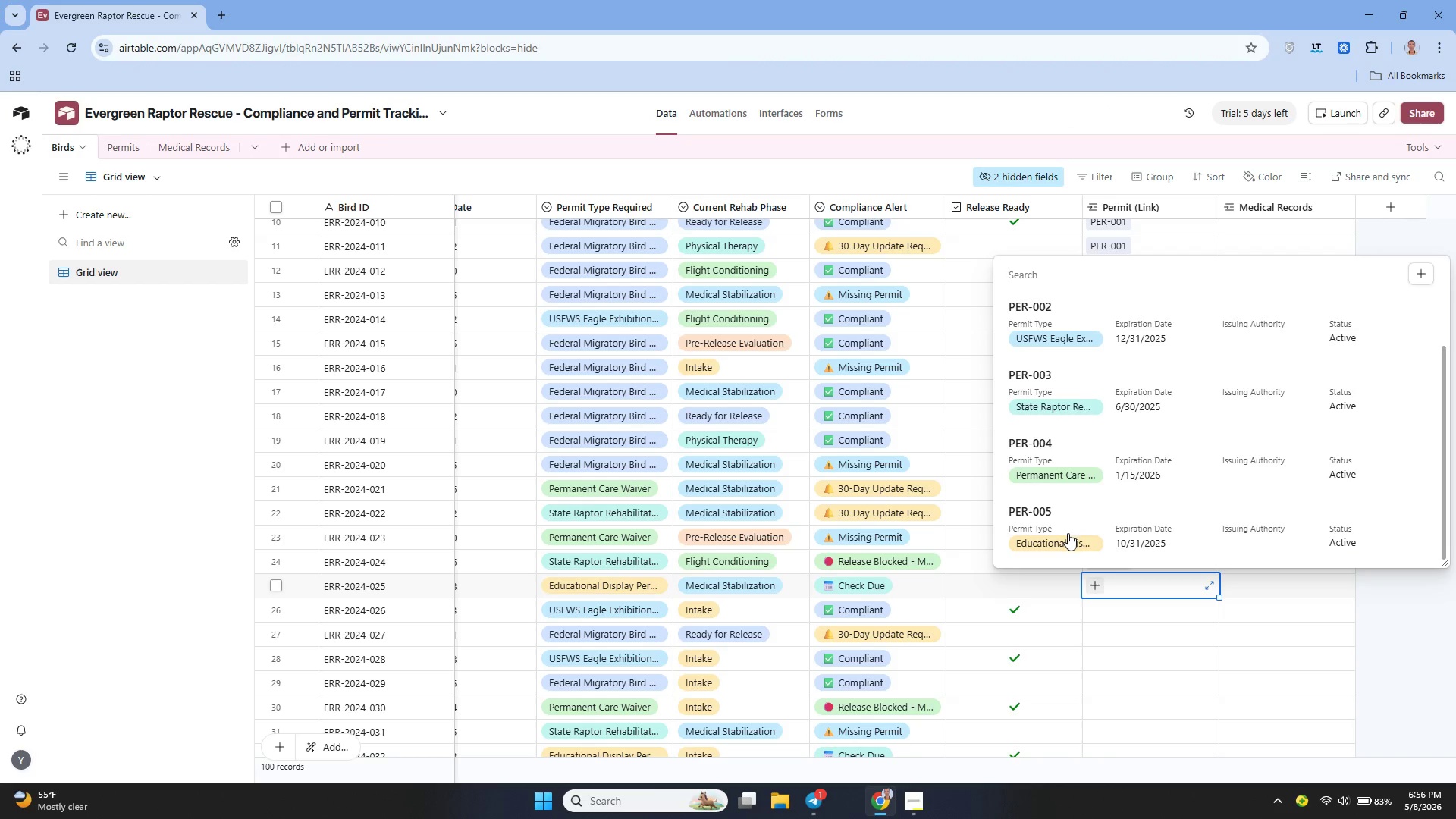 
left_click([1068, 533])
 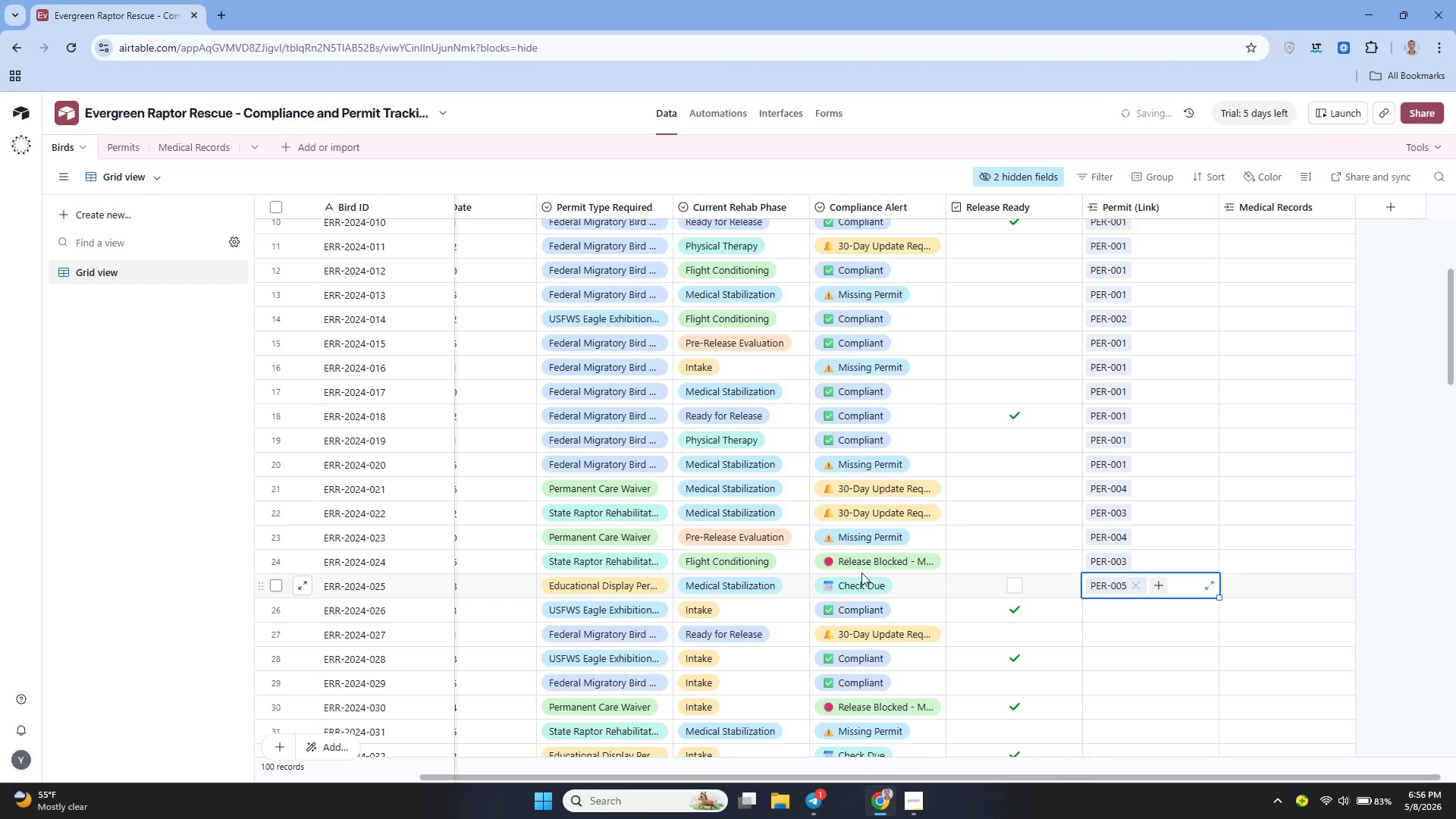 
scroll: coordinate [860, 563], scroll_direction: up, amount: 8.0
 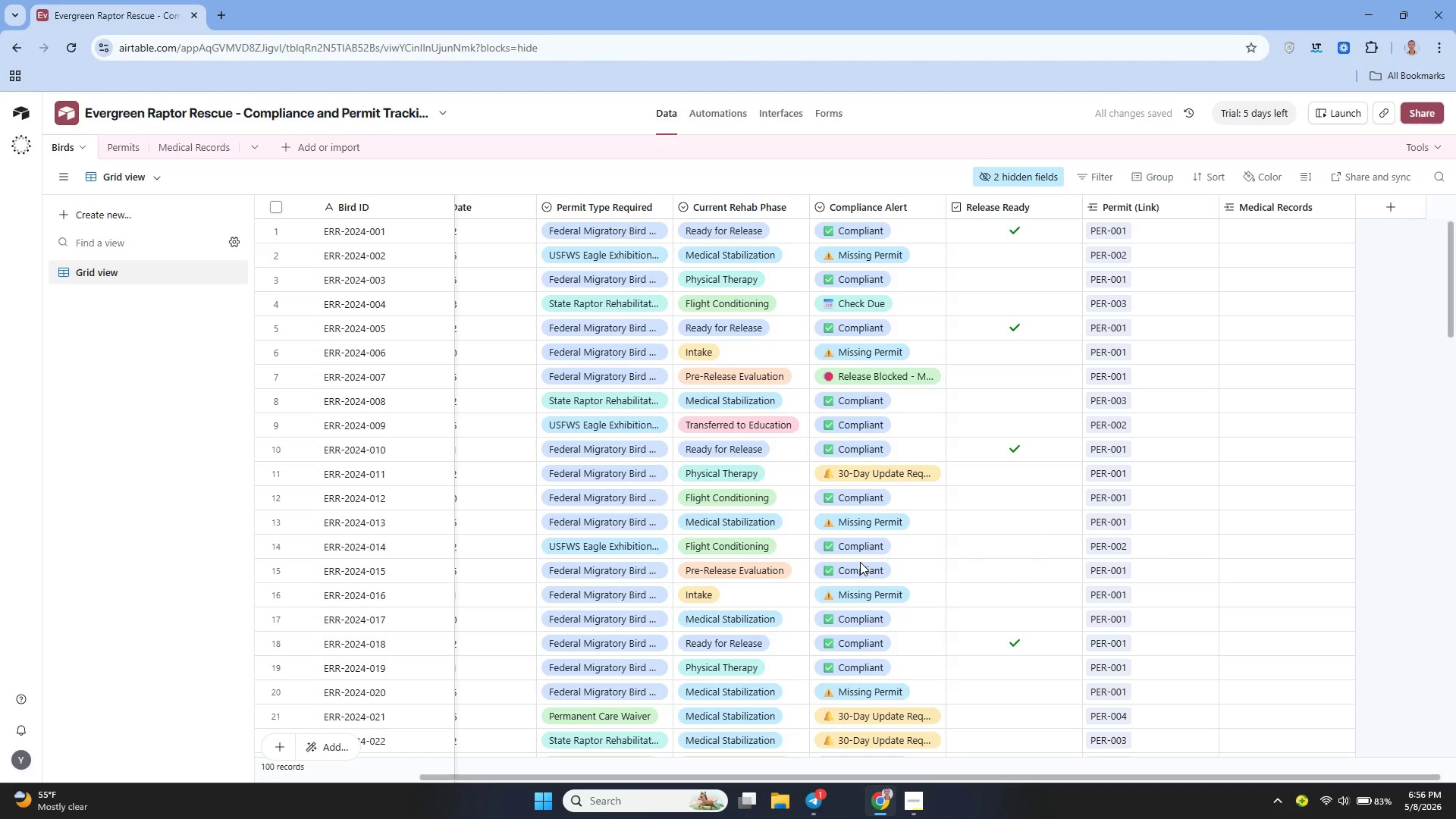 
scroll: coordinate [902, 540], scroll_direction: down, amount: 4.0
 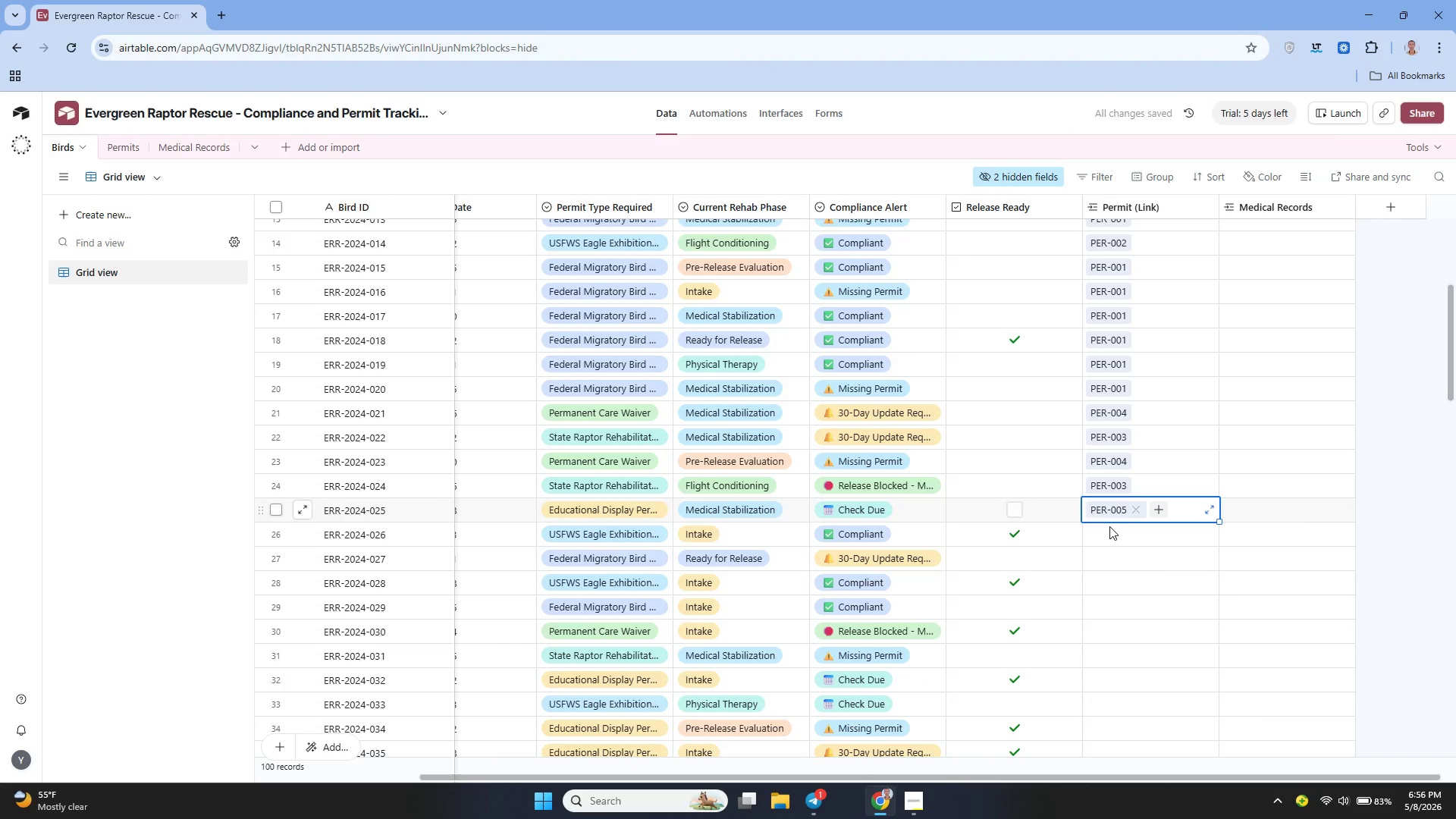 
left_click([1104, 538])
 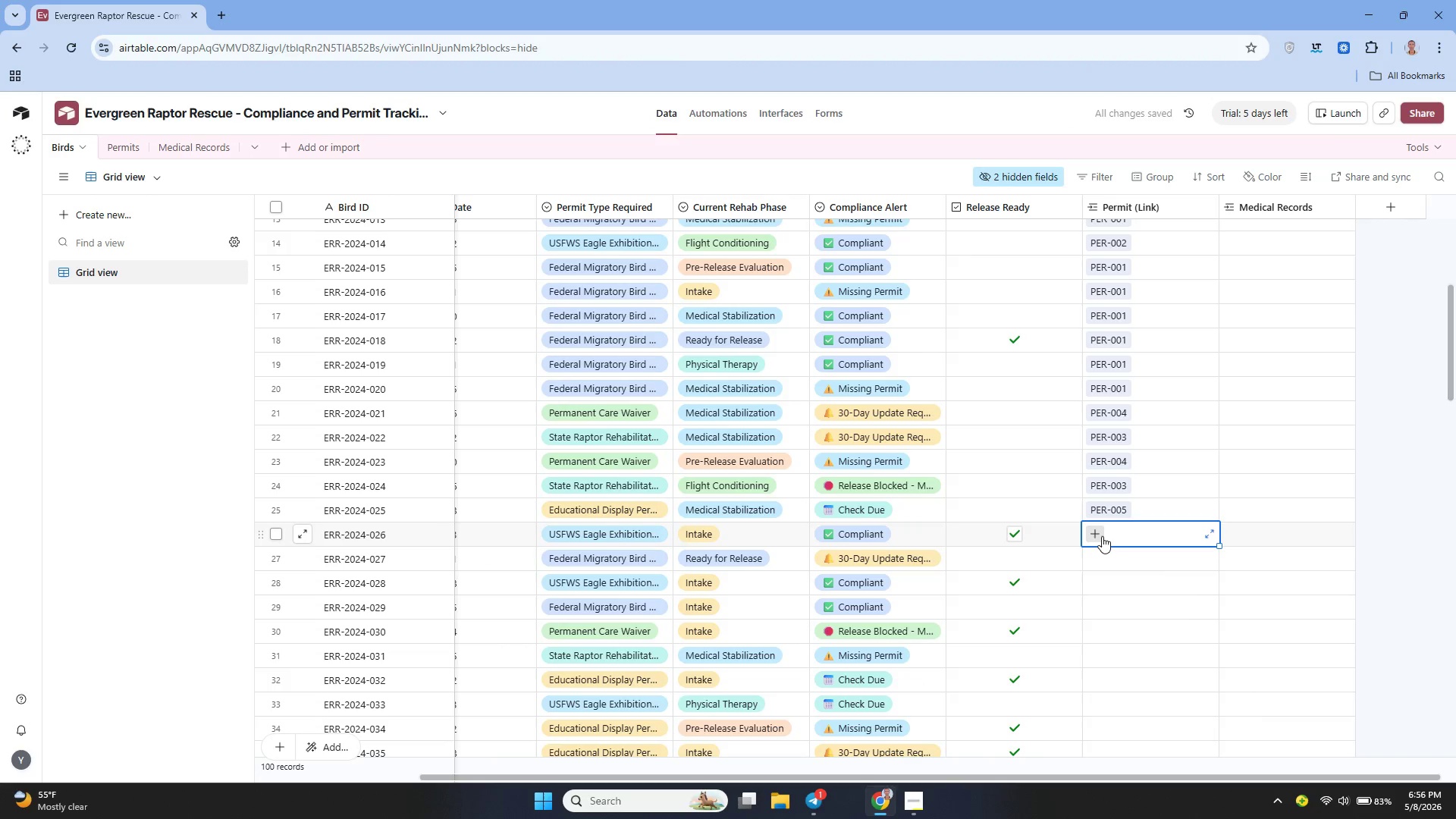 
left_click([1102, 536])
 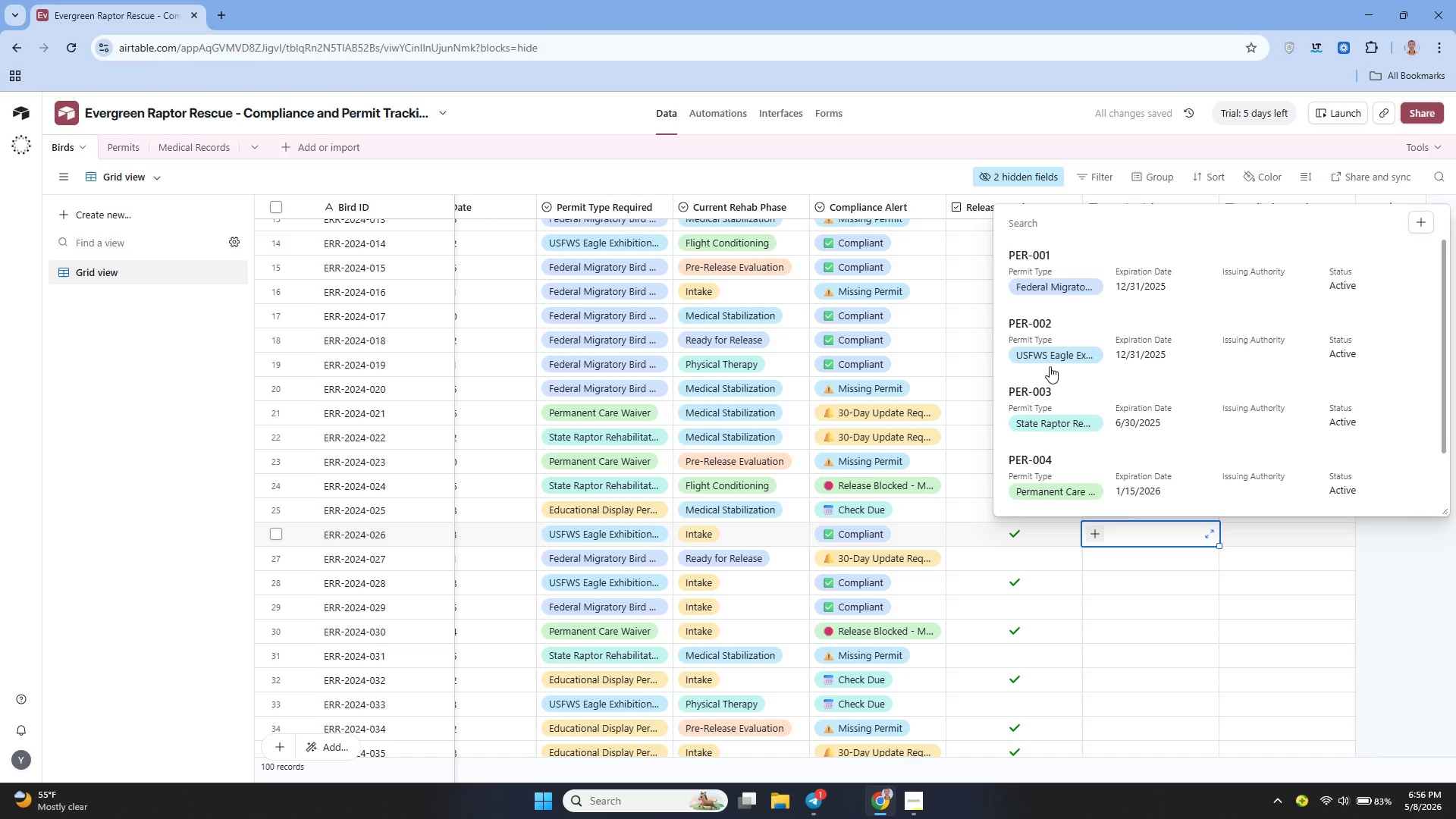 
left_click([1046, 353])
 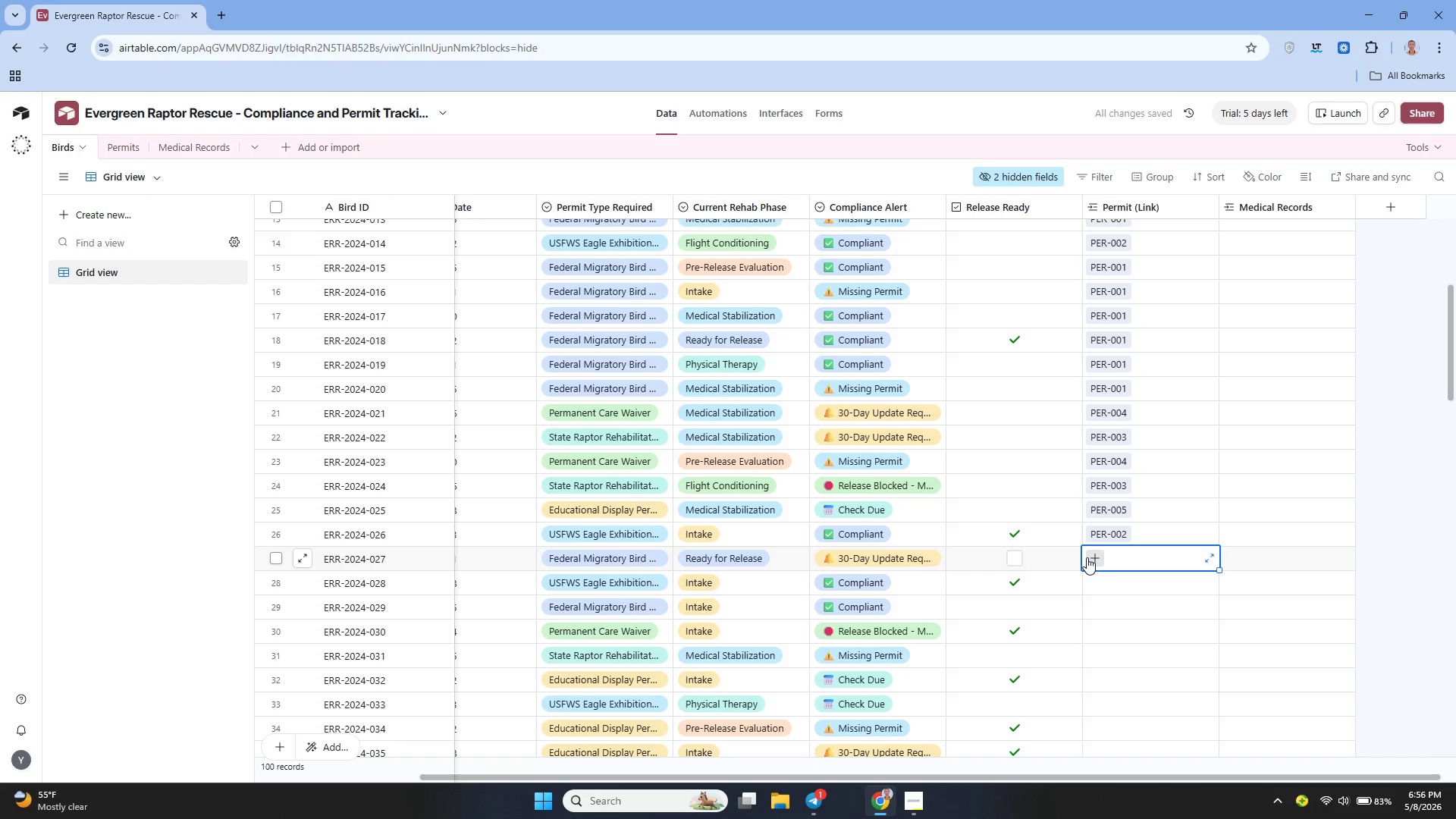 
left_click([1087, 557])
 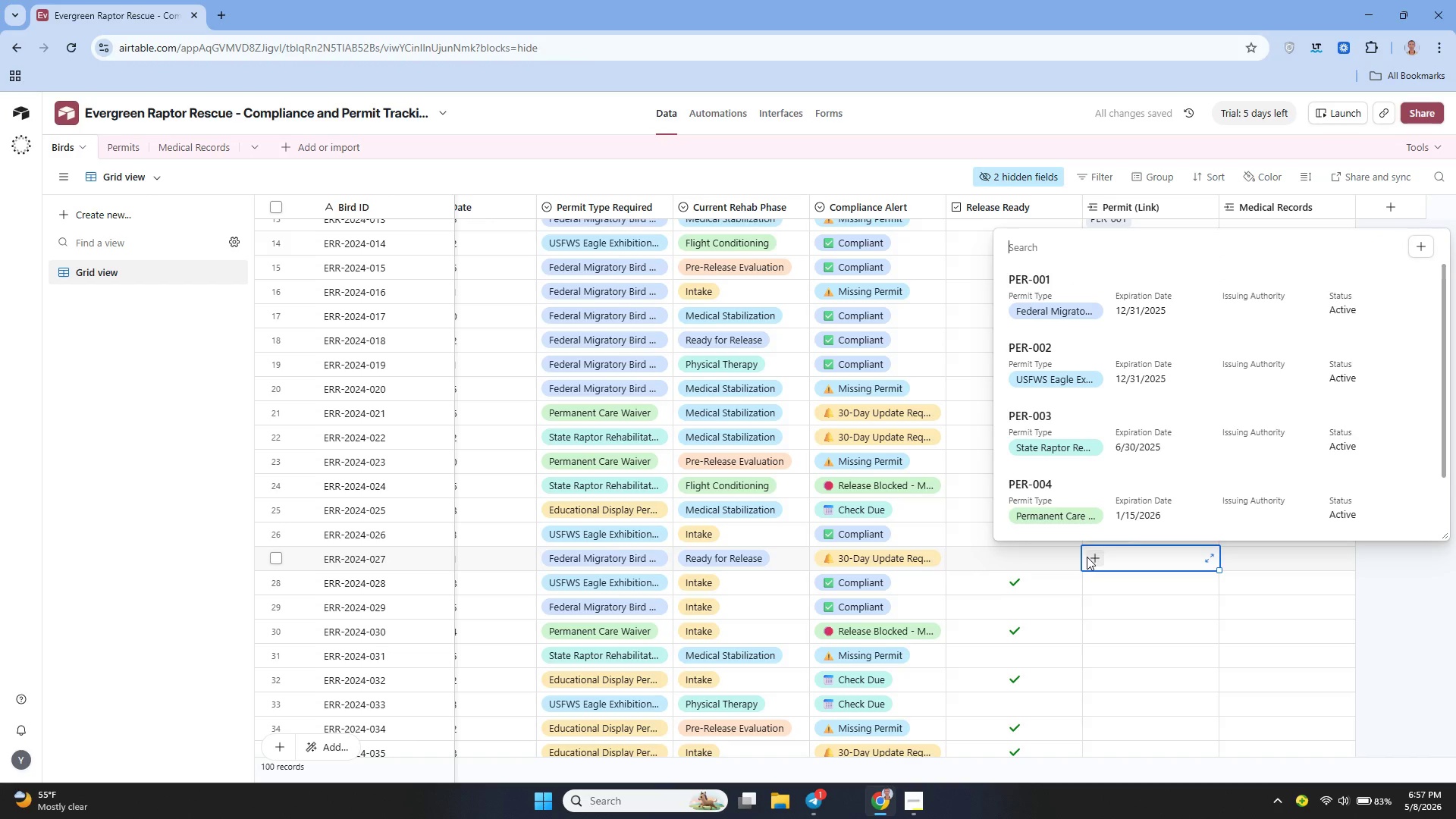 
left_click([1062, 444])
 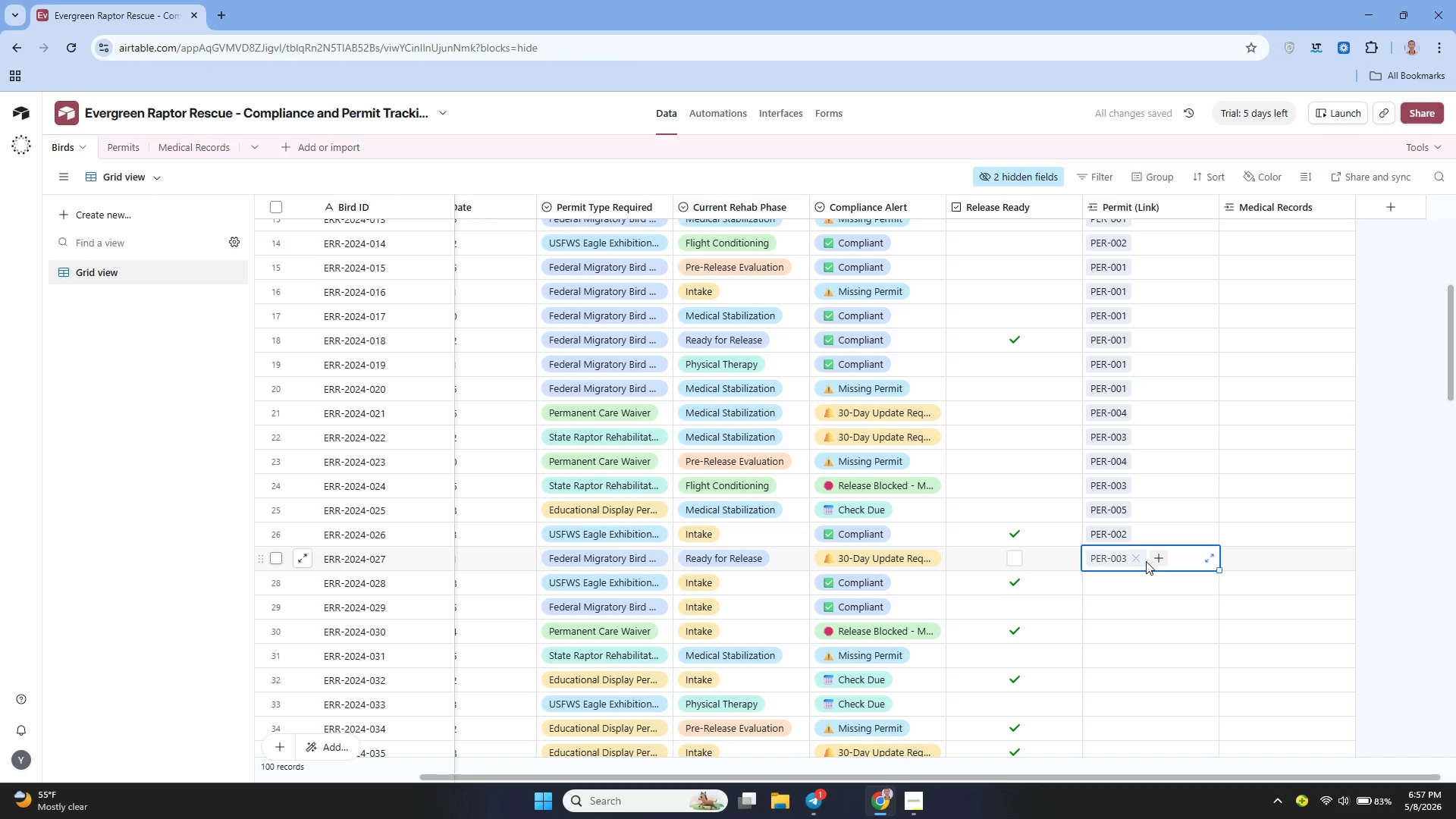 
left_click([1146, 561])
 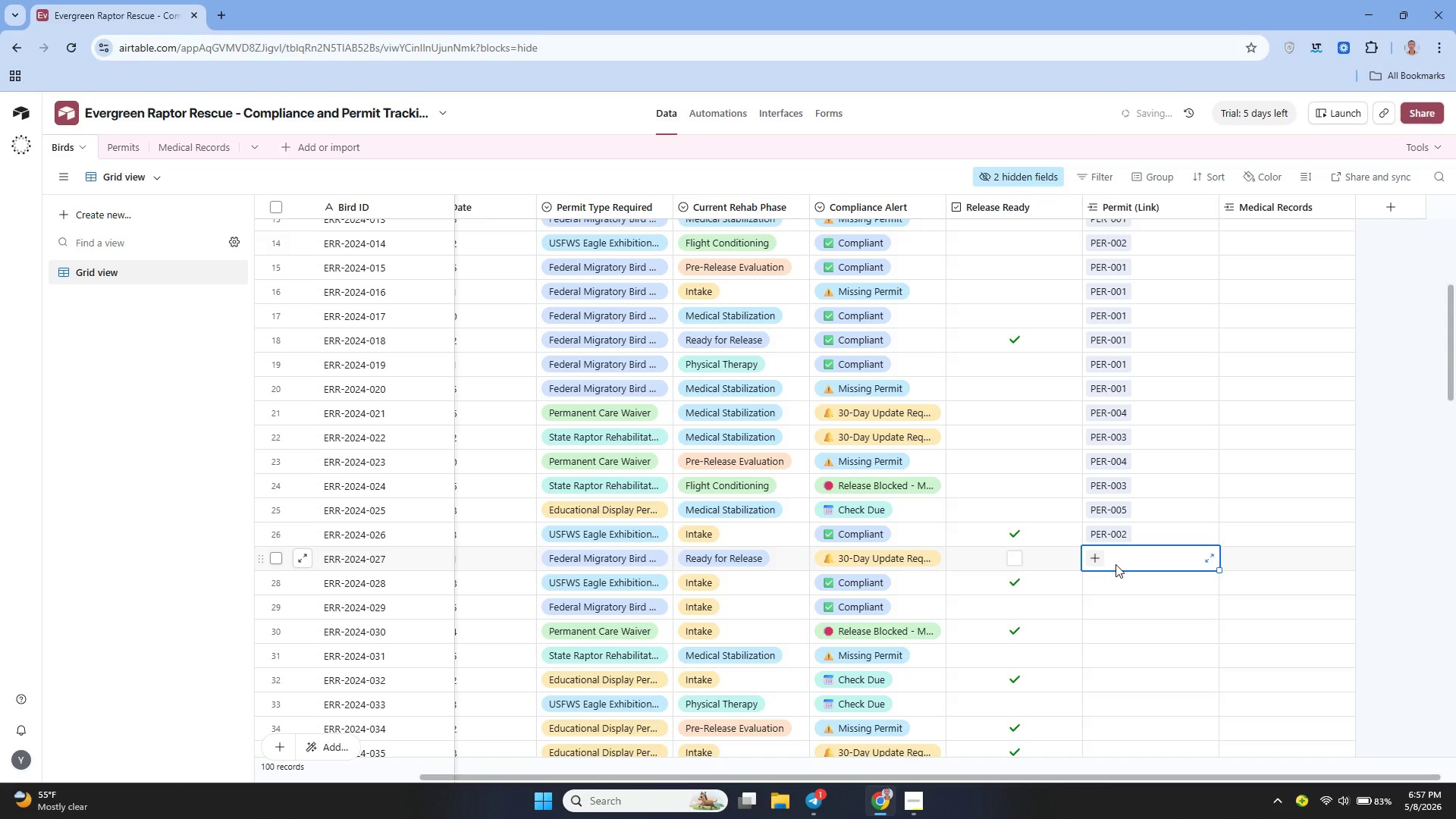 
left_click([1088, 563])
 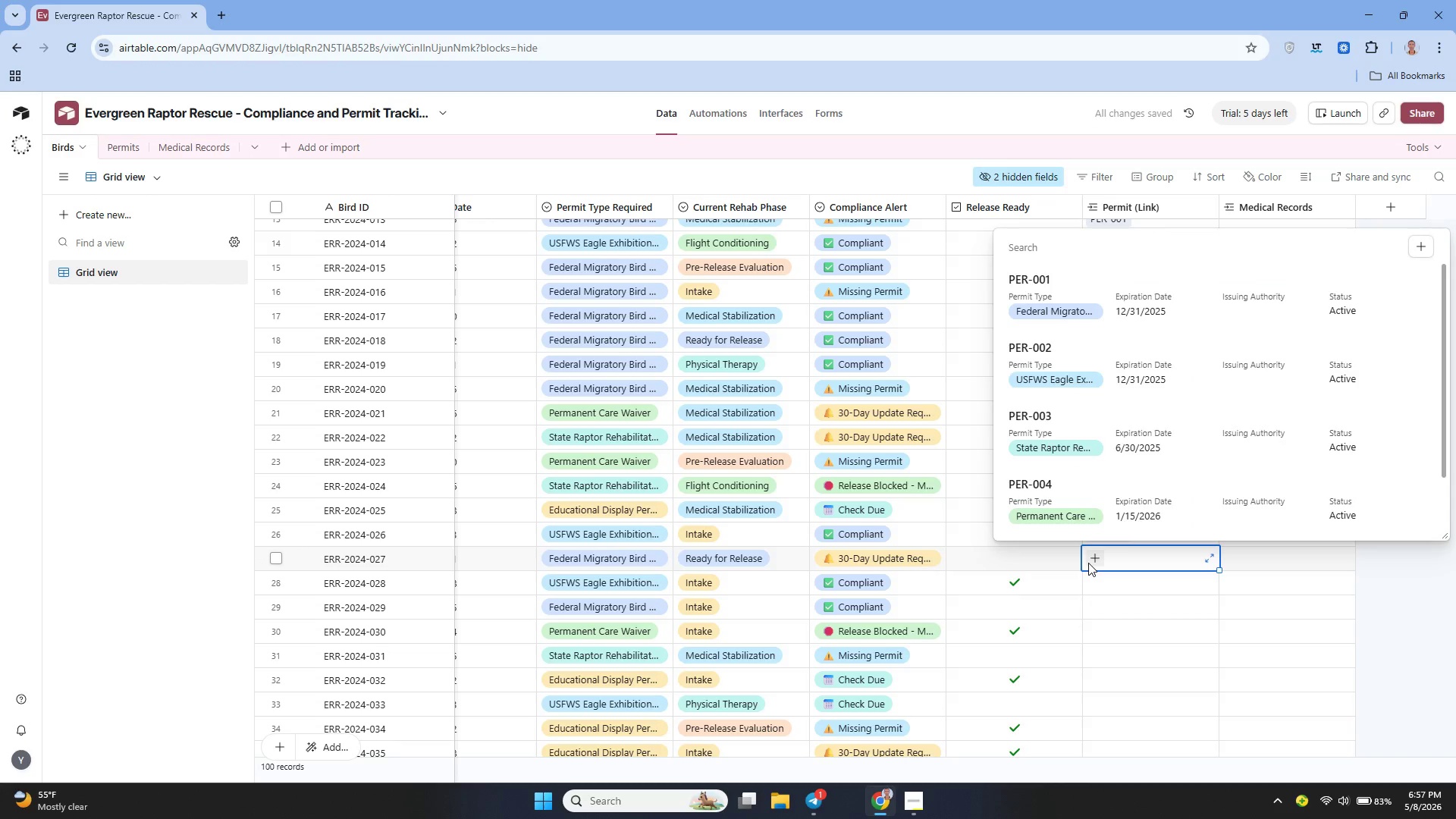 
wait(5.44)
 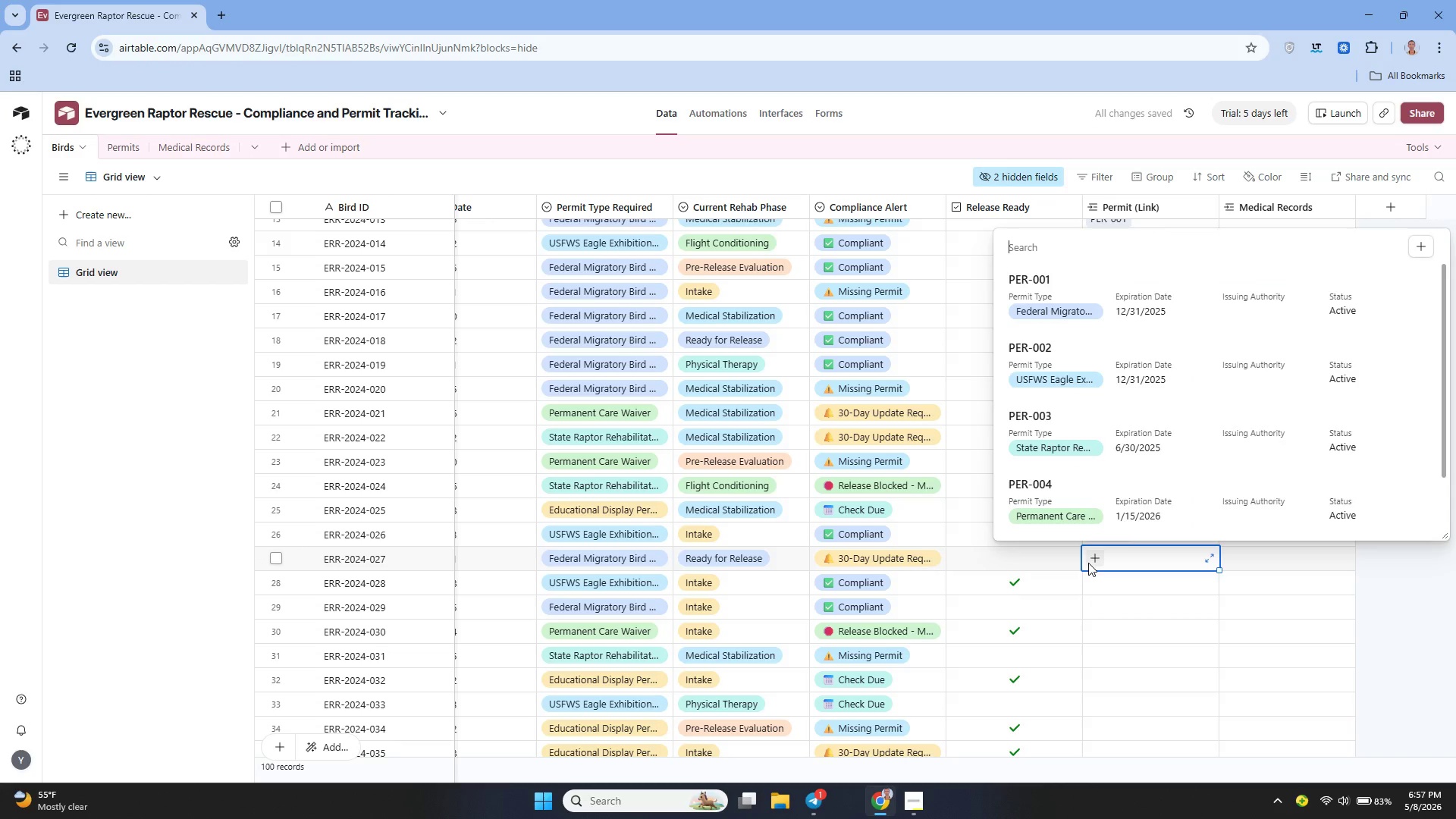 
left_click([1060, 306])
 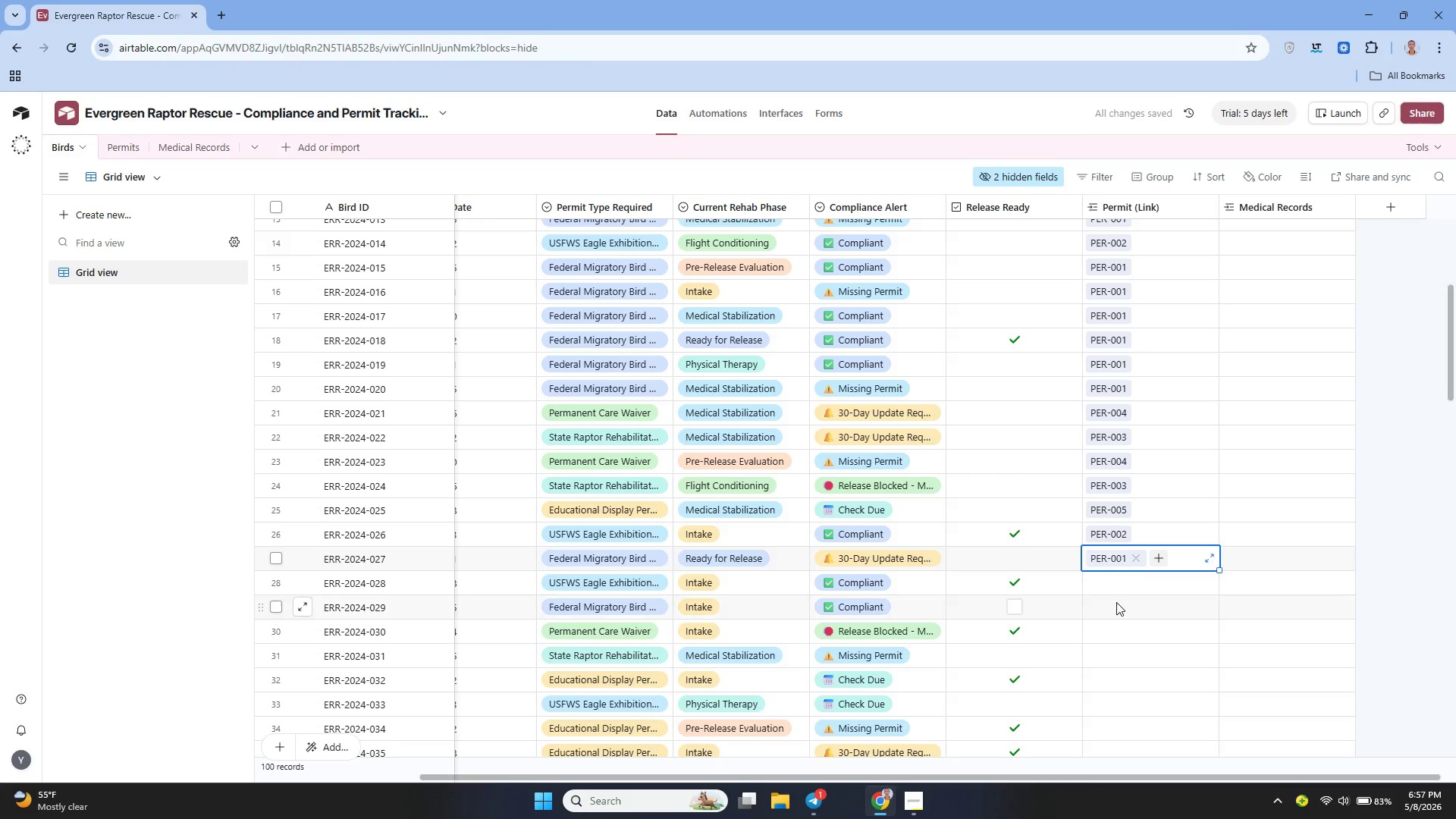 
left_click([1109, 581])
 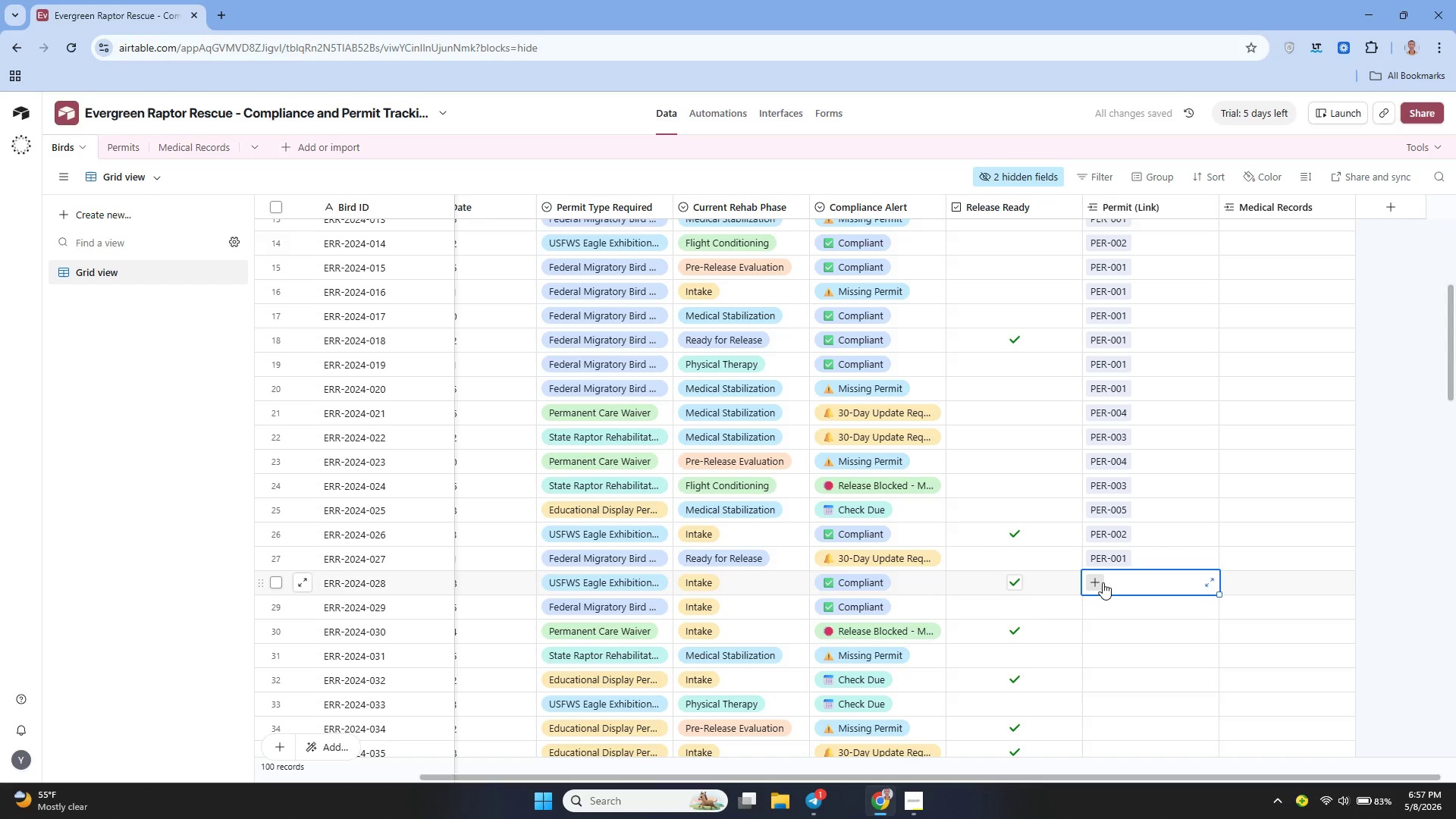 
left_click([1100, 582])
 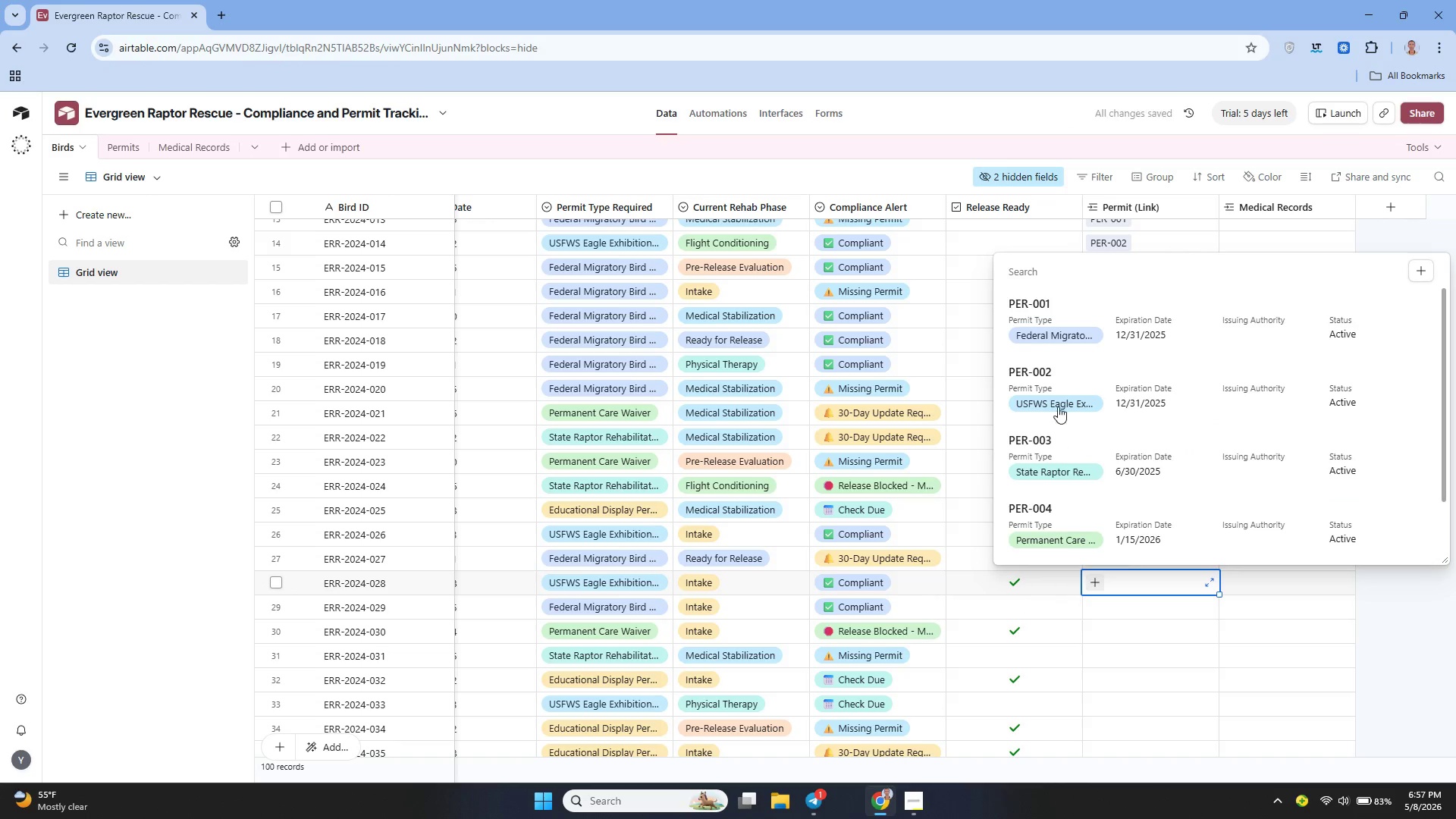 
left_click([1054, 391])
 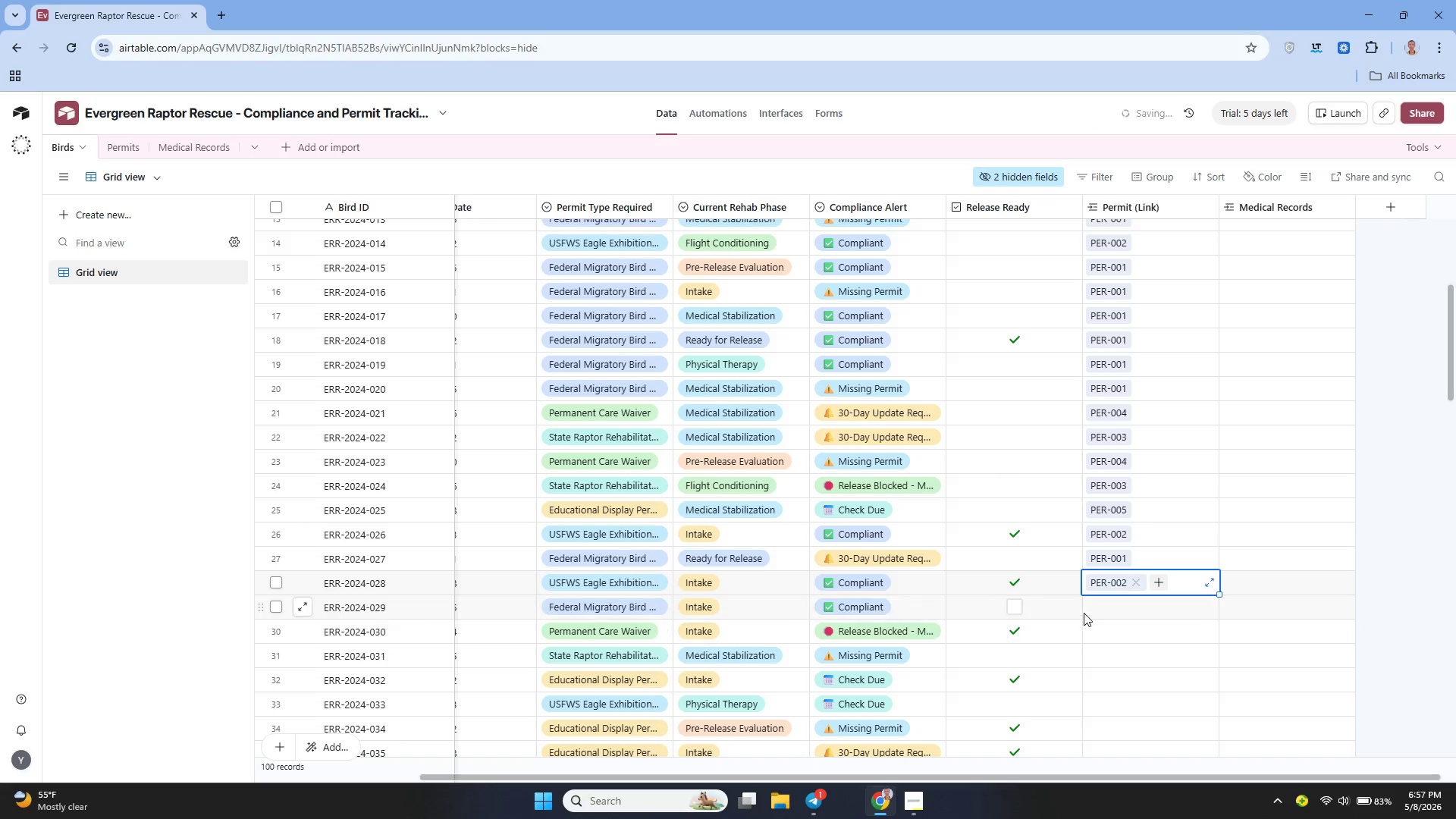 
left_click([1088, 606])
 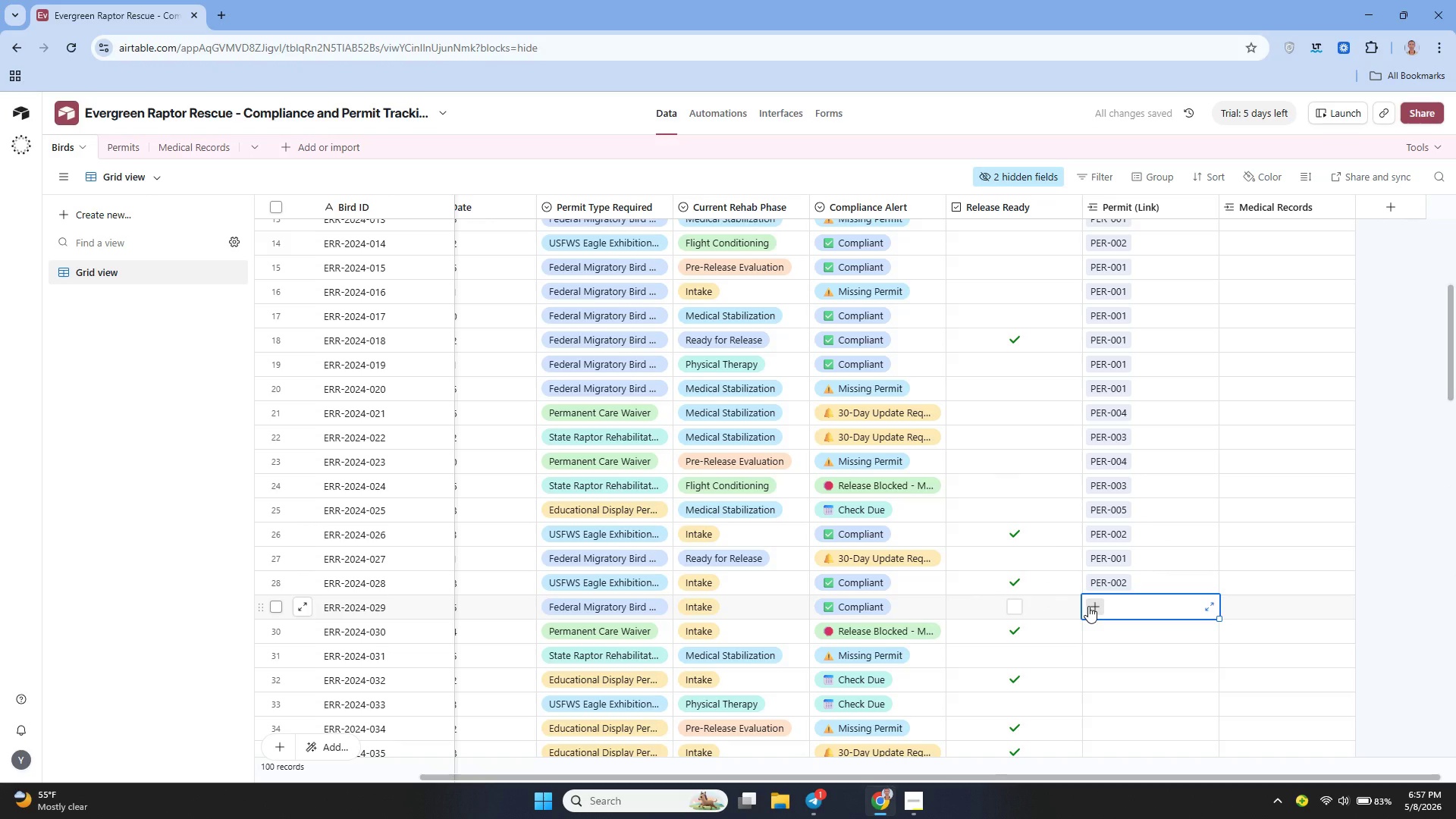 
left_click([1088, 606])
 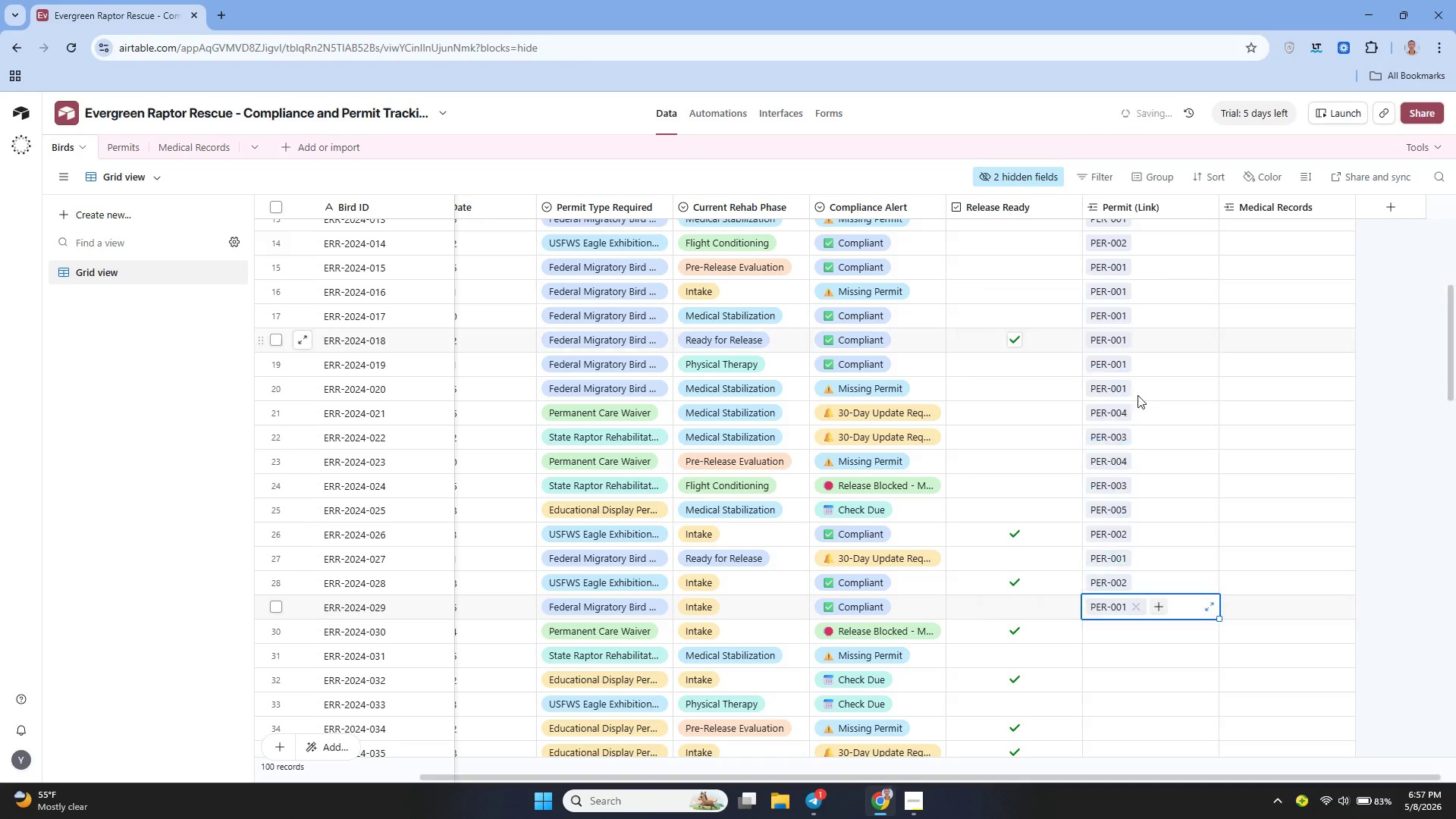 
scroll: coordinate [1248, 531], scroll_direction: down, amount: 3.0
 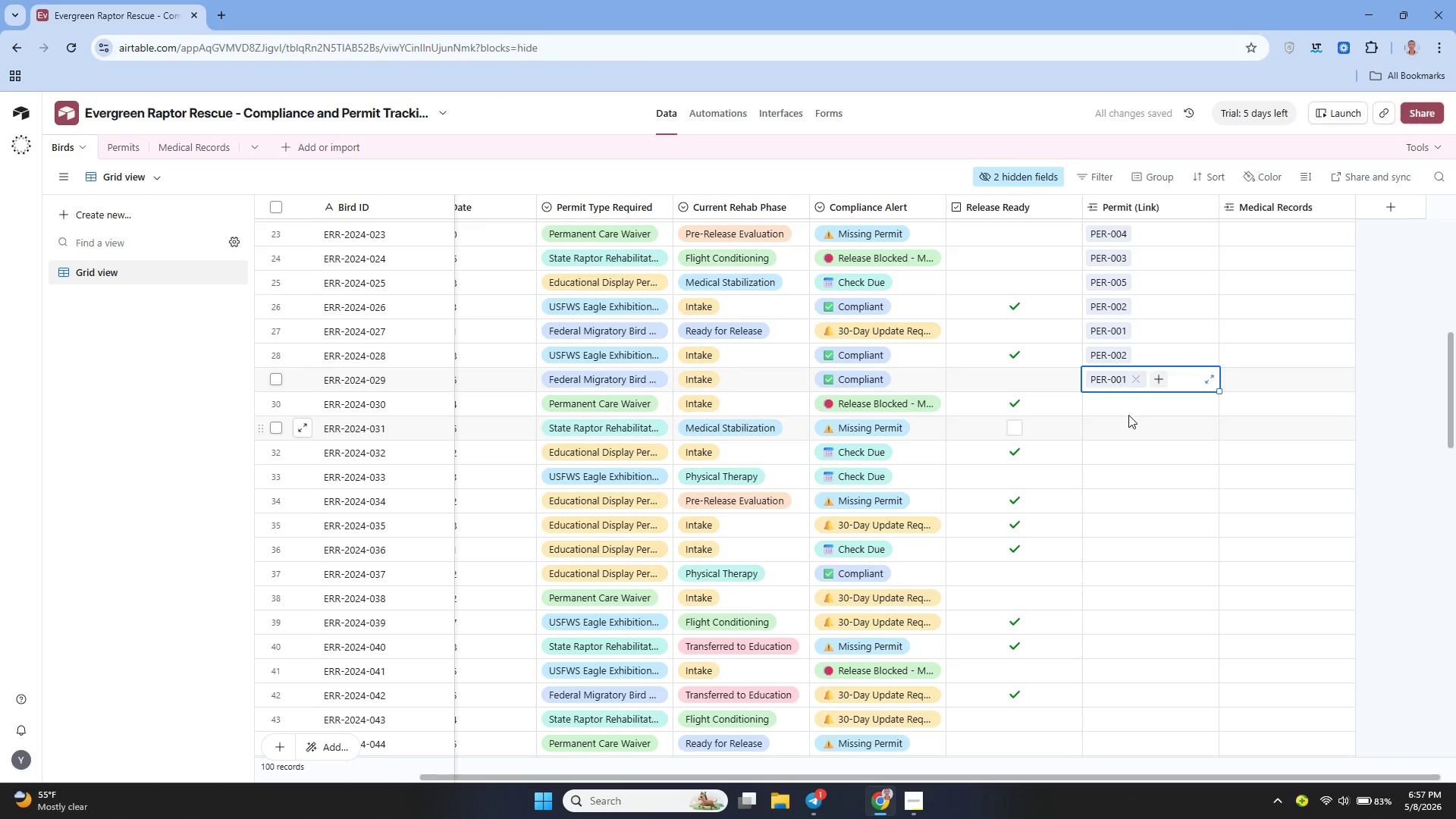 
left_click([1125, 406])
 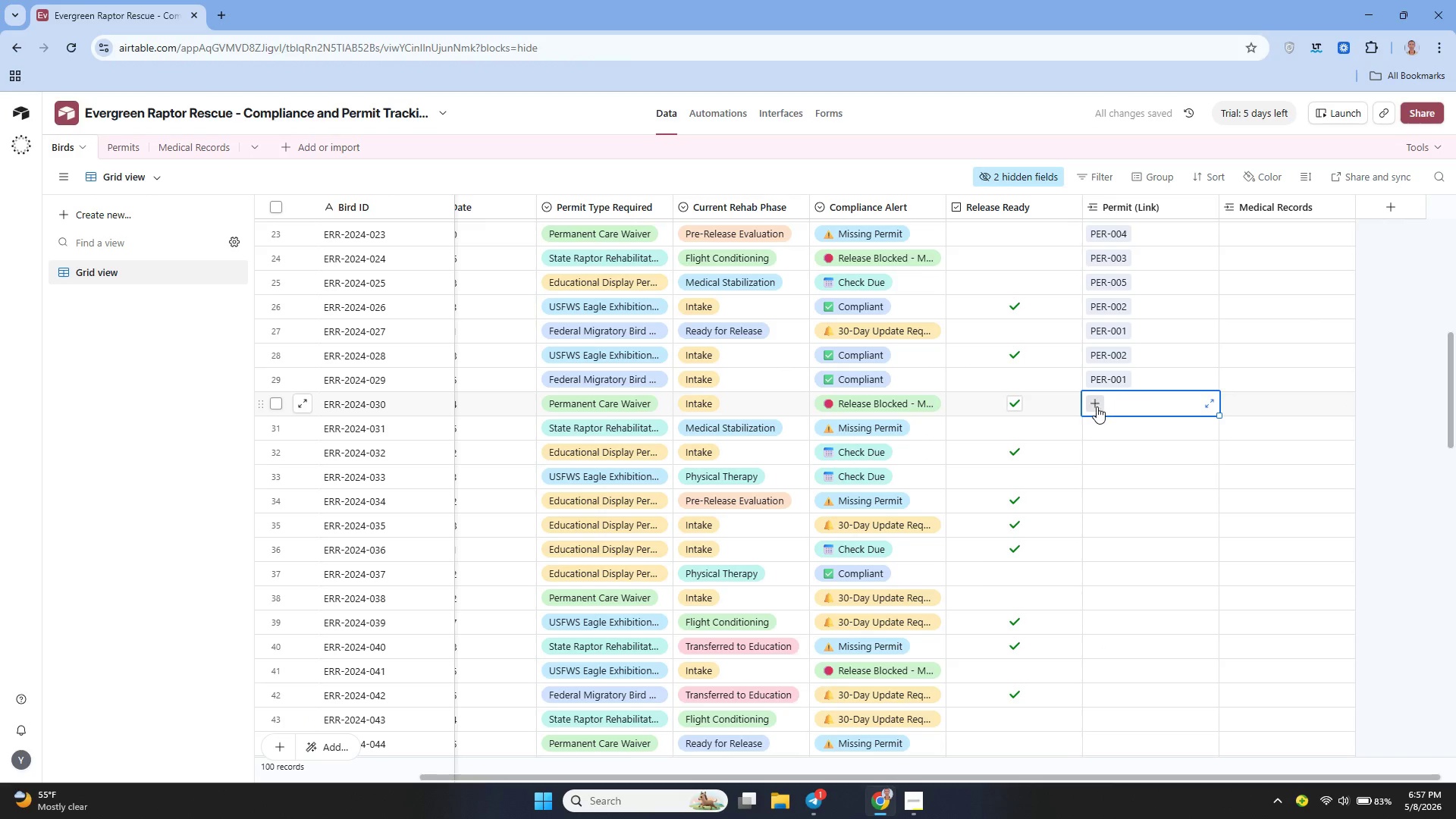 
left_click([1092, 406])
 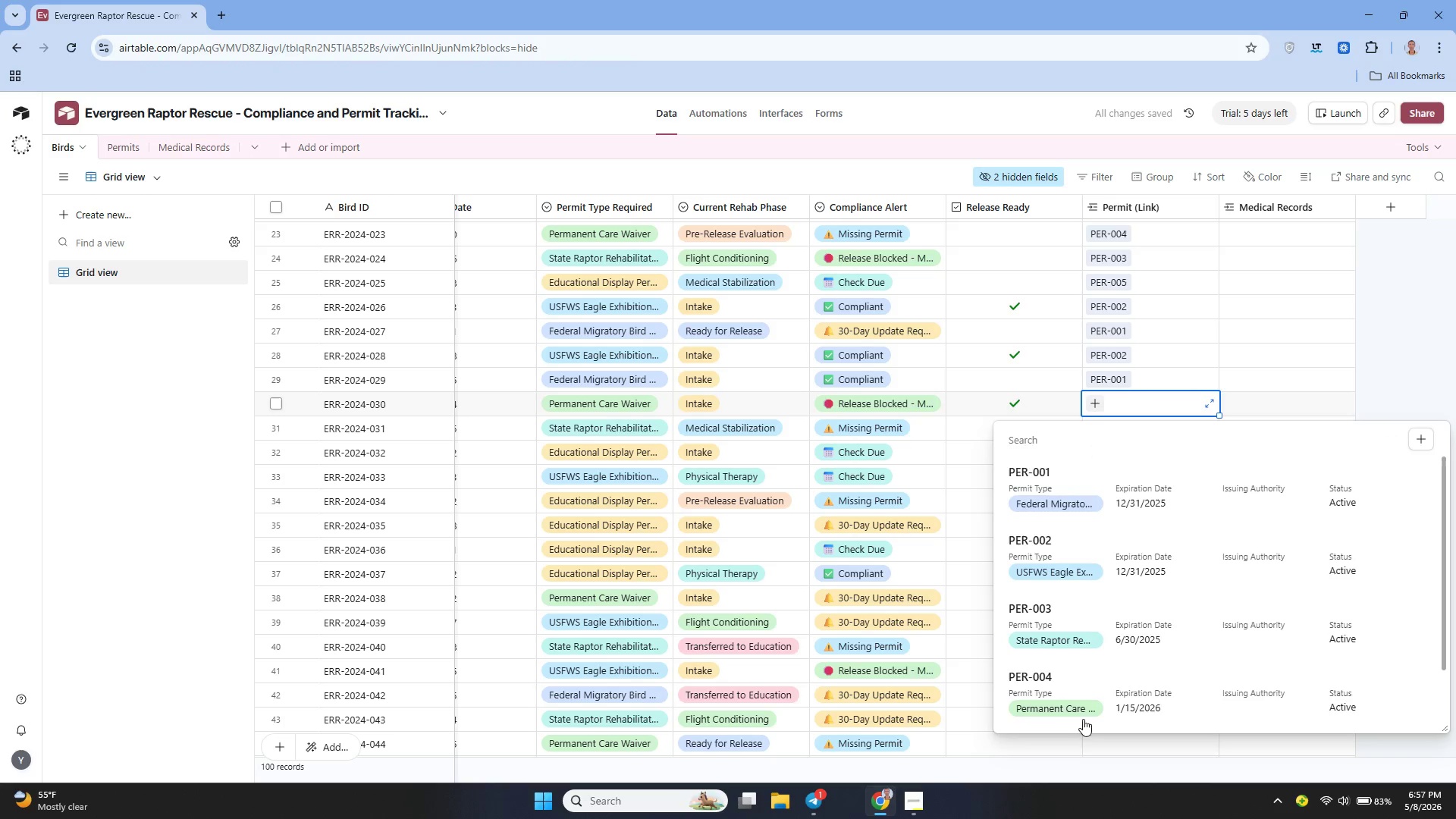 
left_click([1078, 701])
 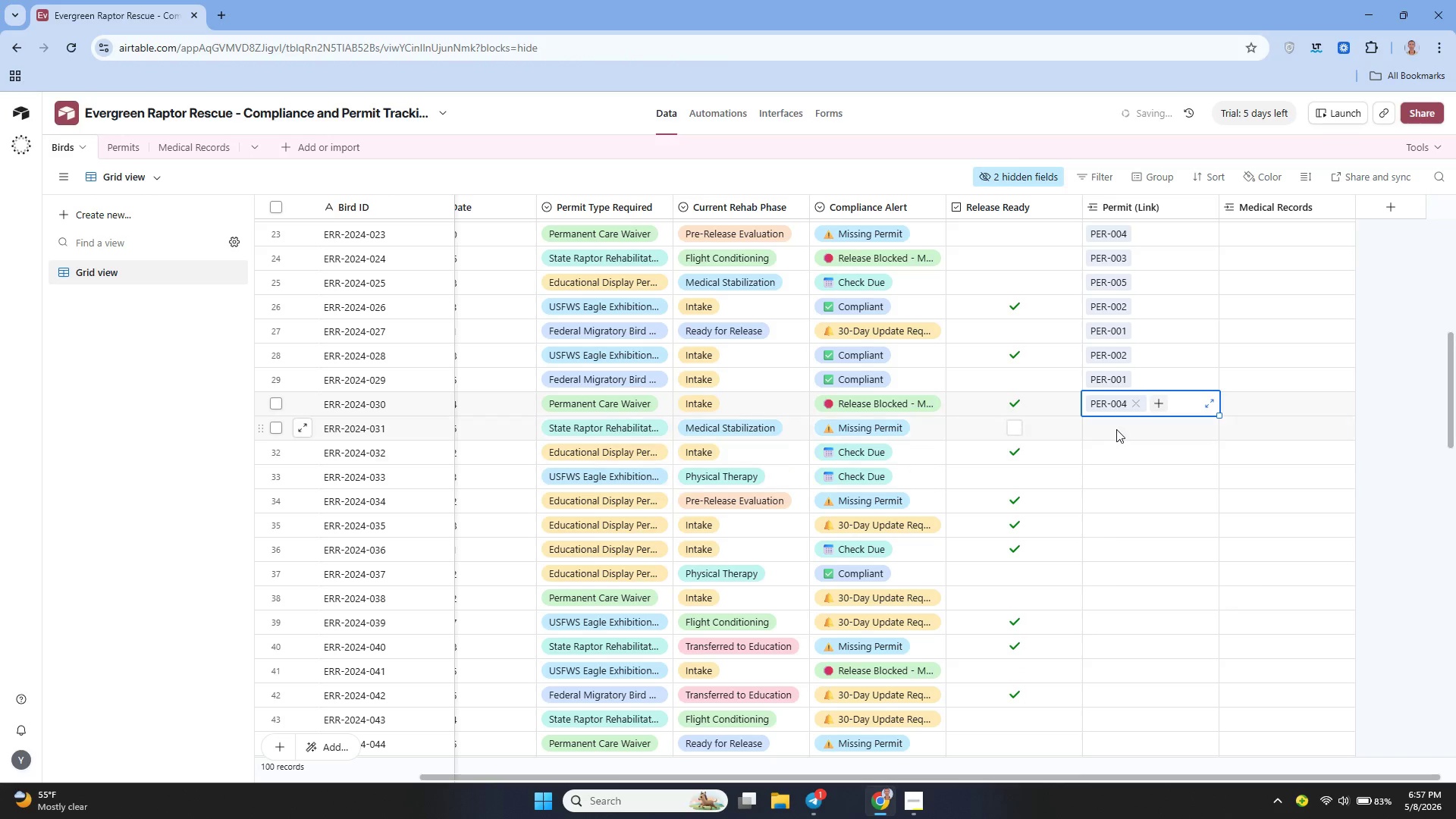 
left_click([1116, 428])
 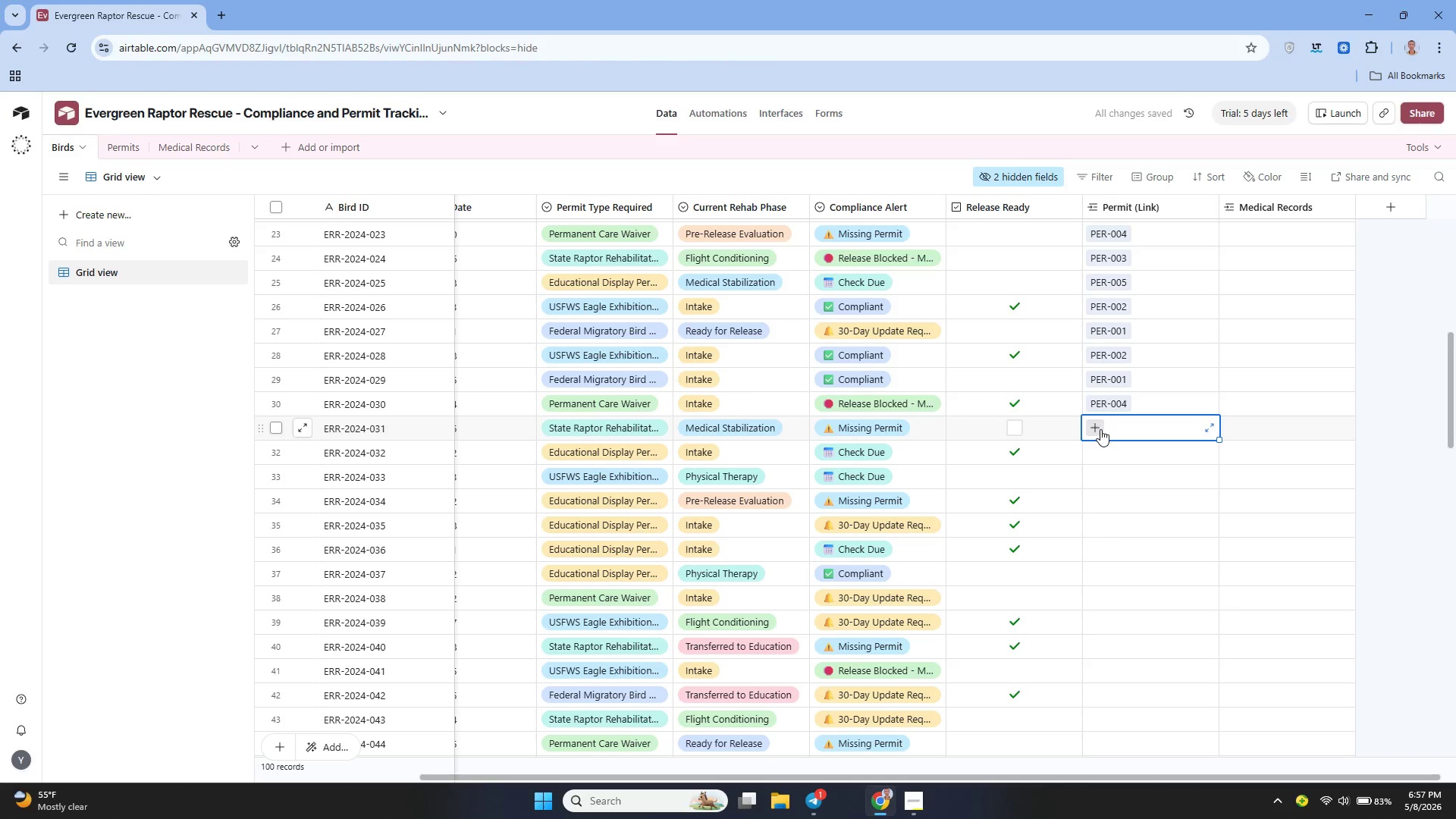 
left_click([1100, 430])
 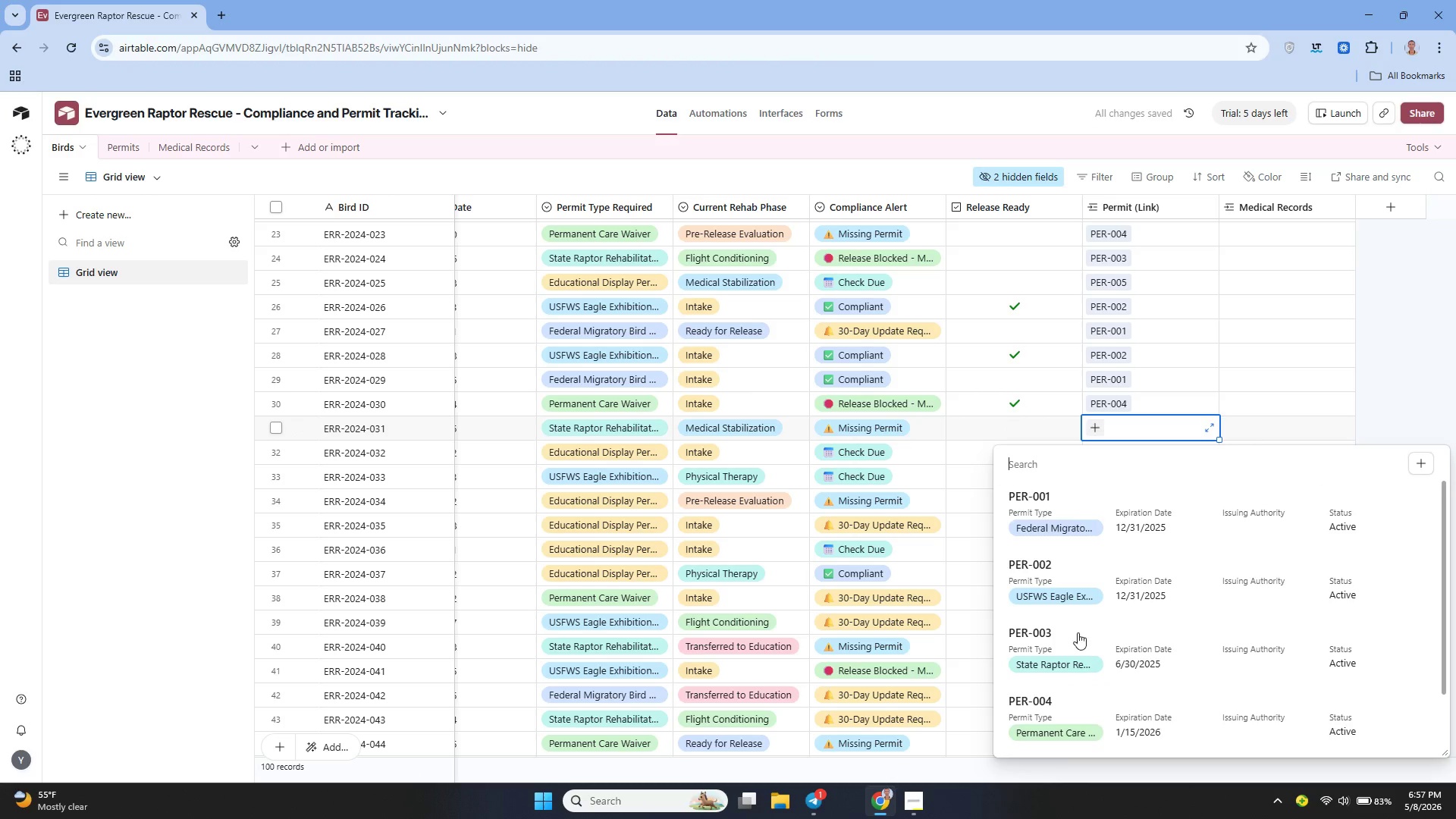 
left_click([1077, 639])
 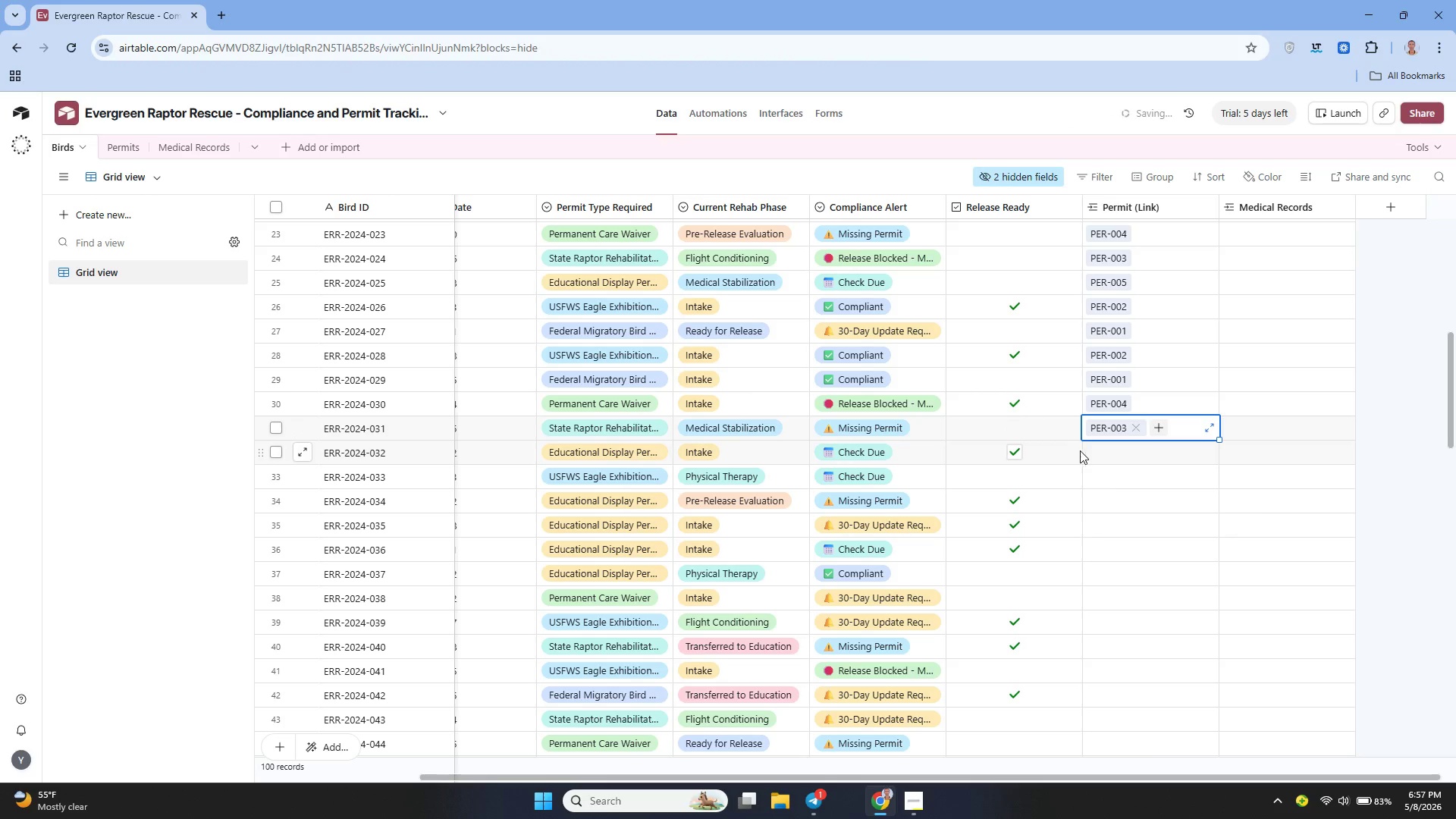 
left_click([1095, 450])
 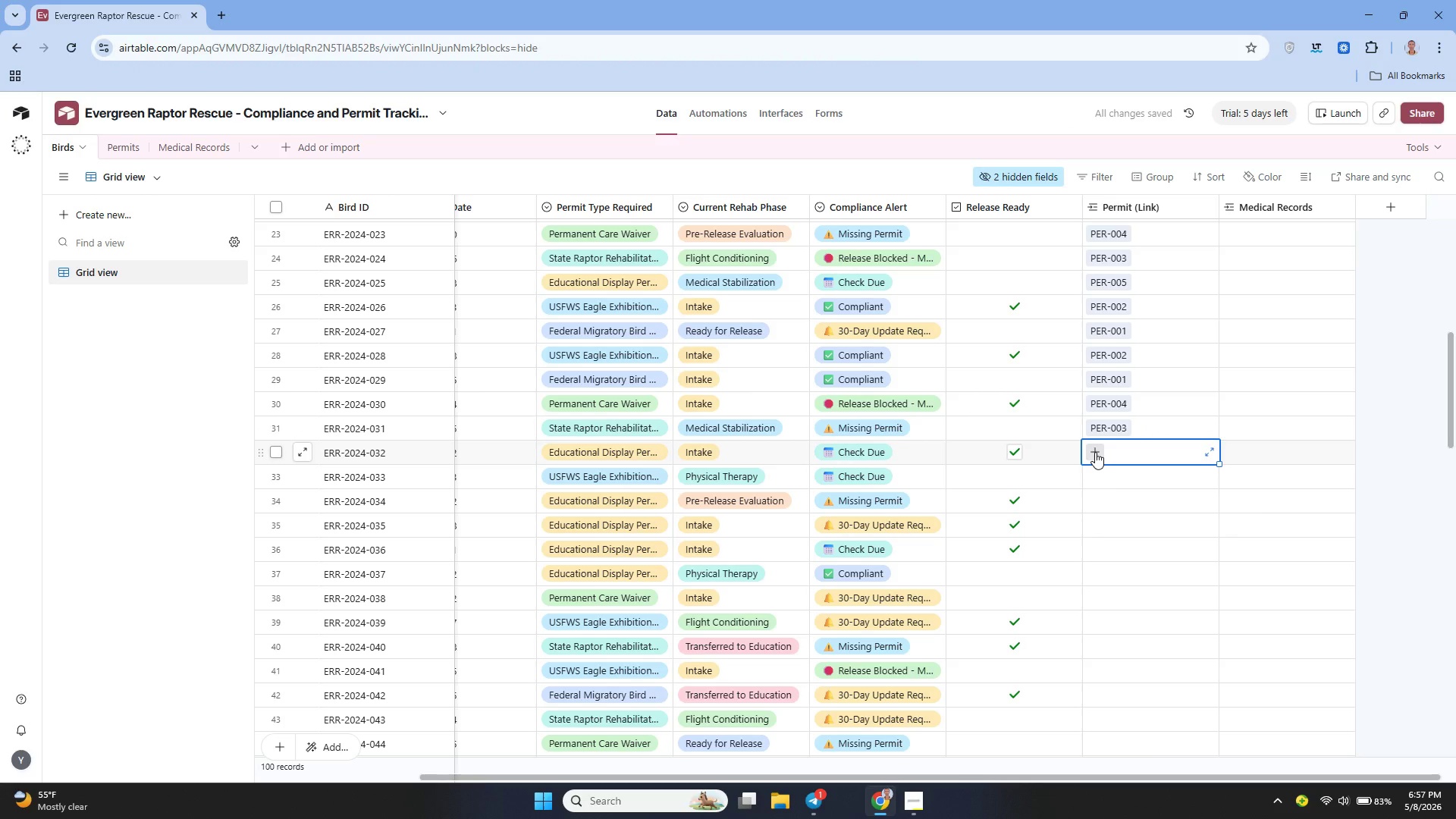 
left_click([1095, 452])
 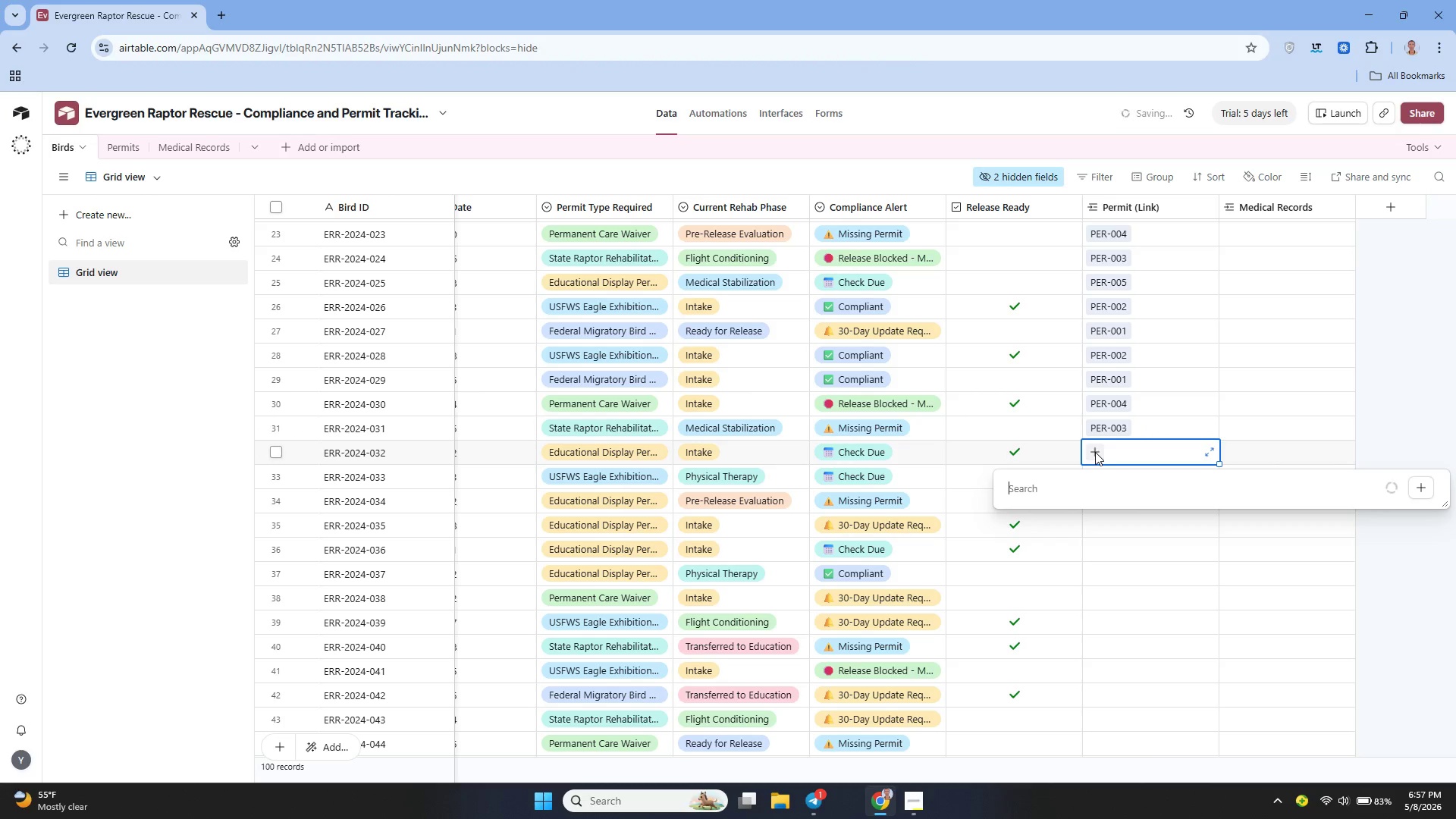 
mouse_move([1094, 449])
 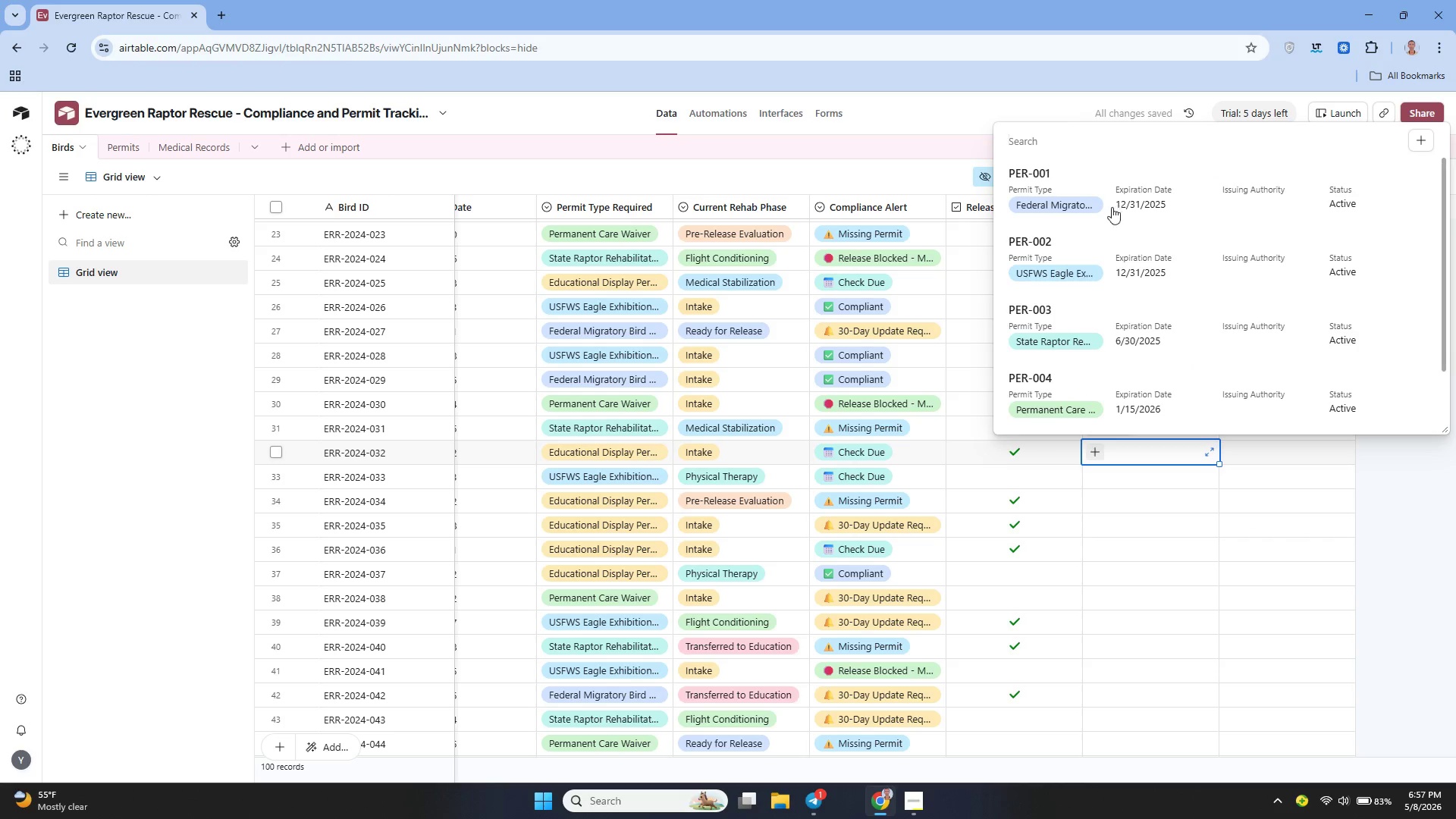 
scroll: coordinate [1116, 228], scroll_direction: down, amount: 3.0
 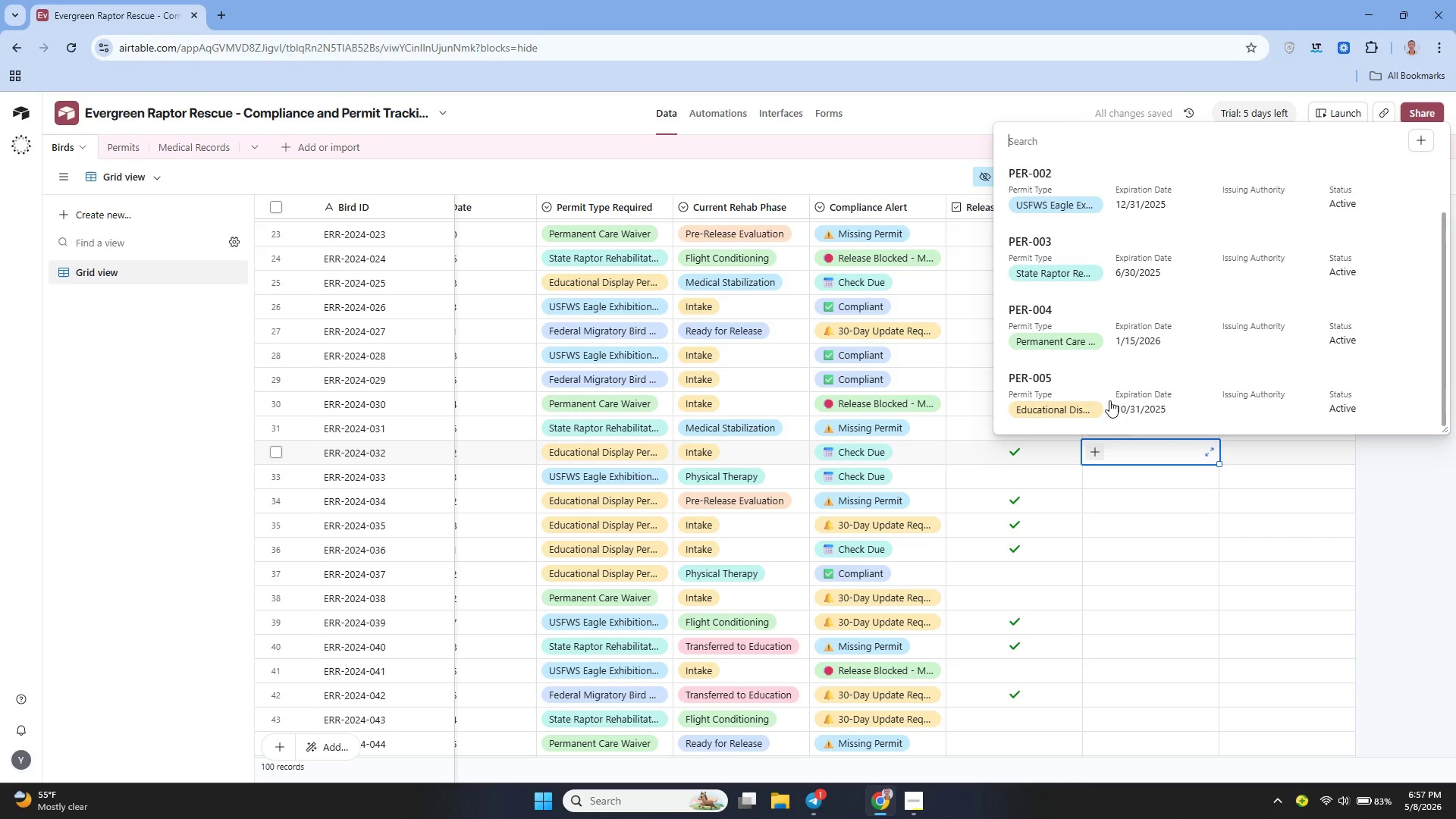 
left_click([1109, 400])
 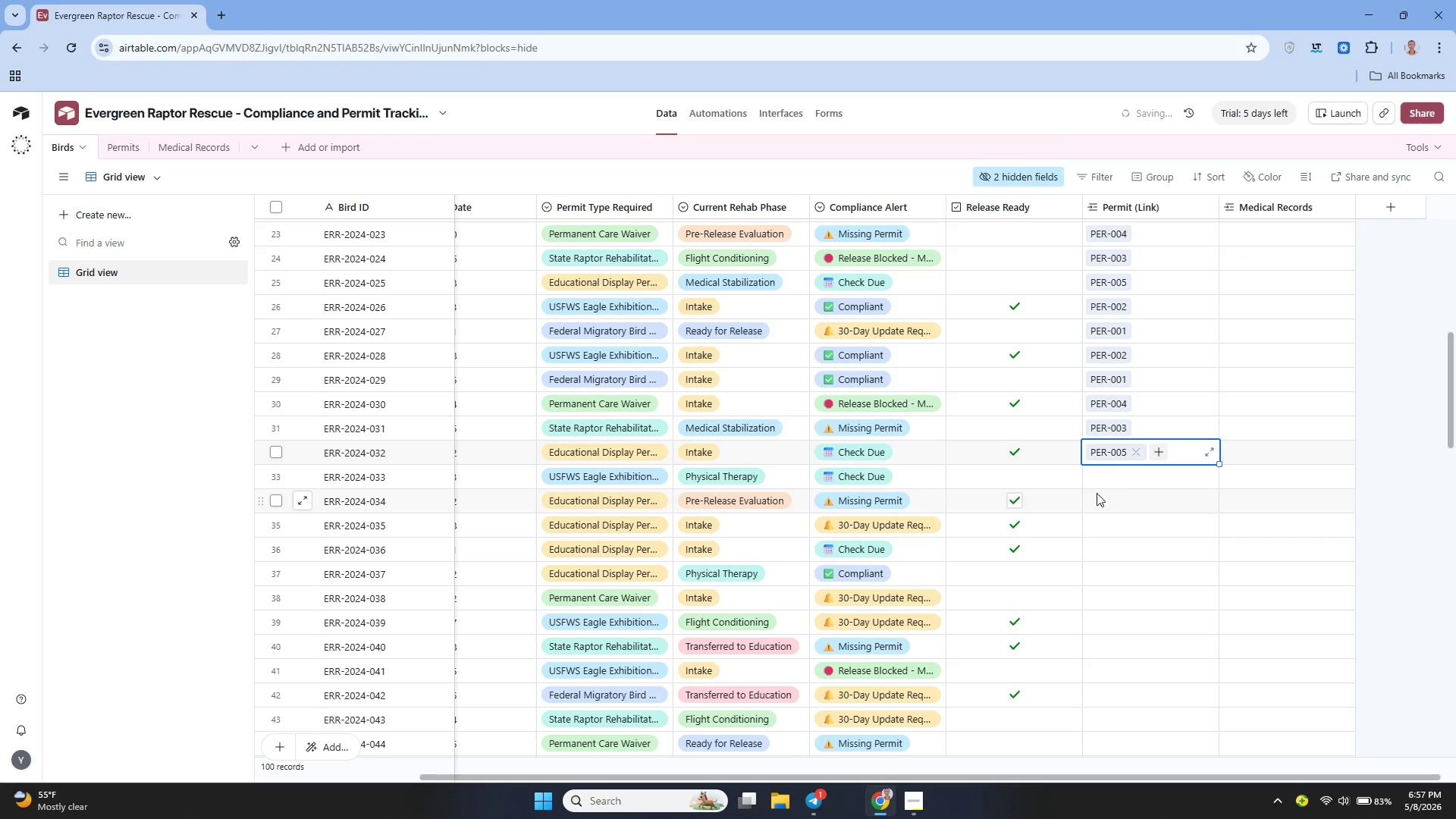 
left_click([1093, 481])
 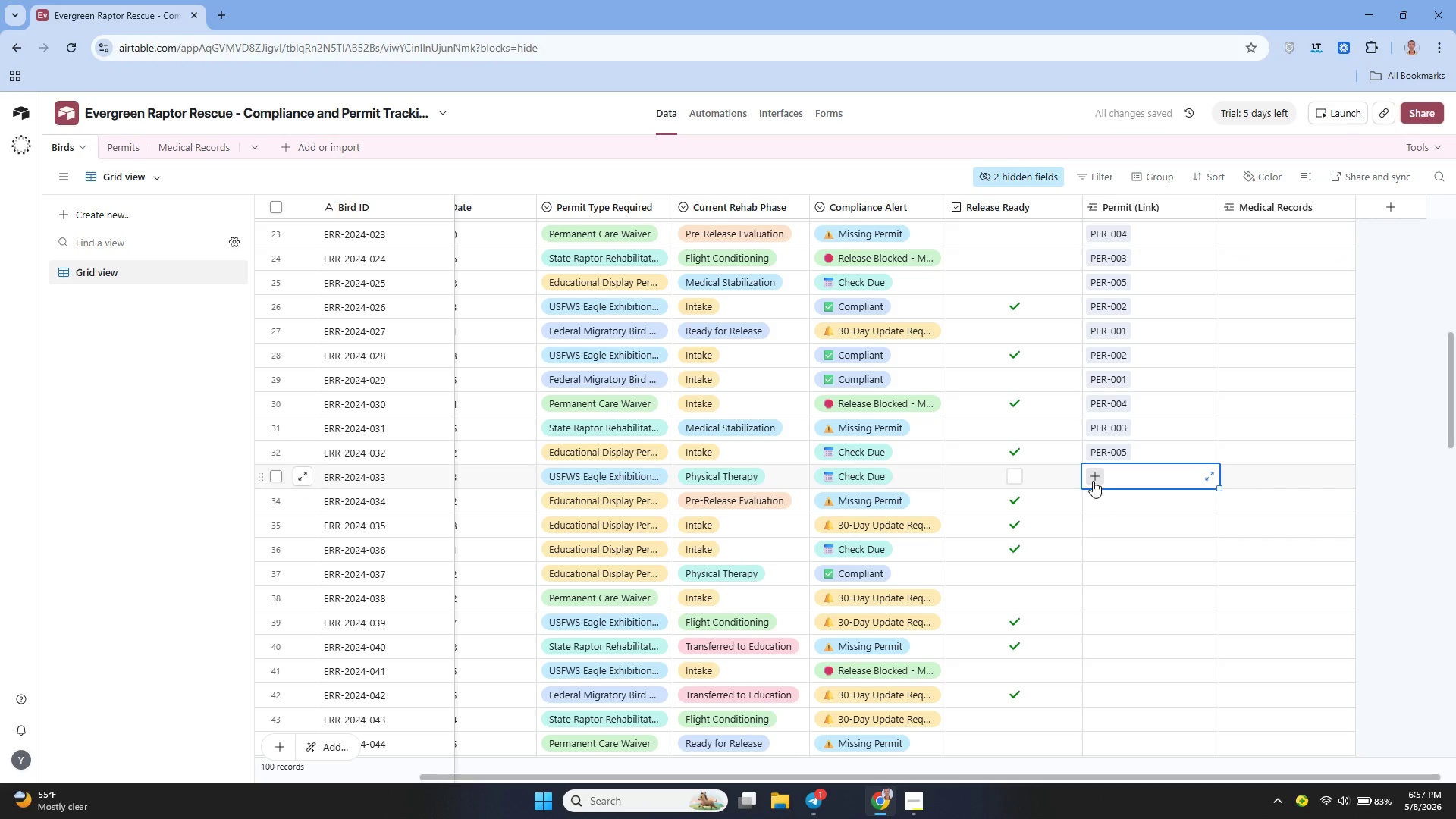 
left_click([1093, 481])
 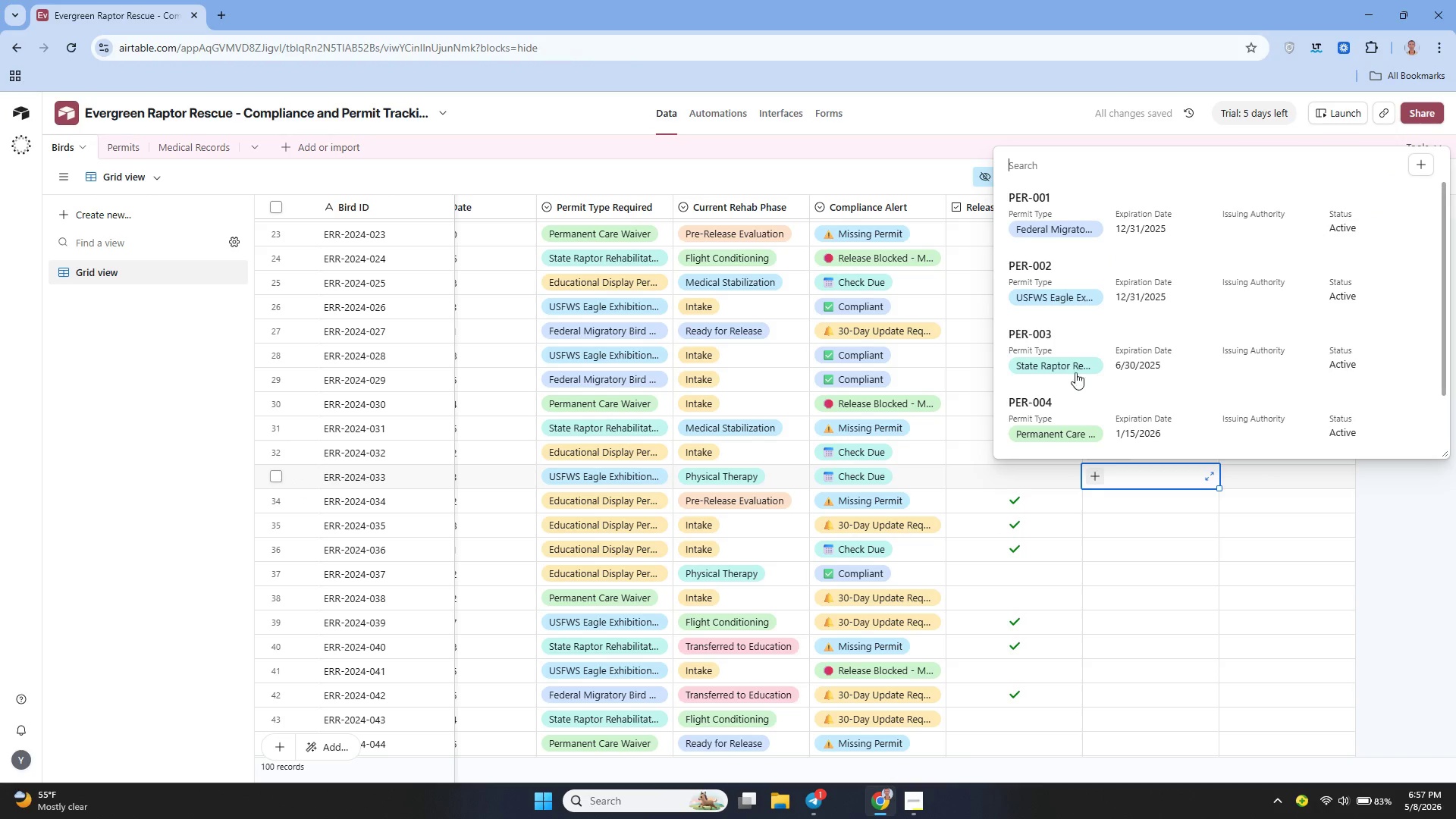 
left_click([1059, 299])
 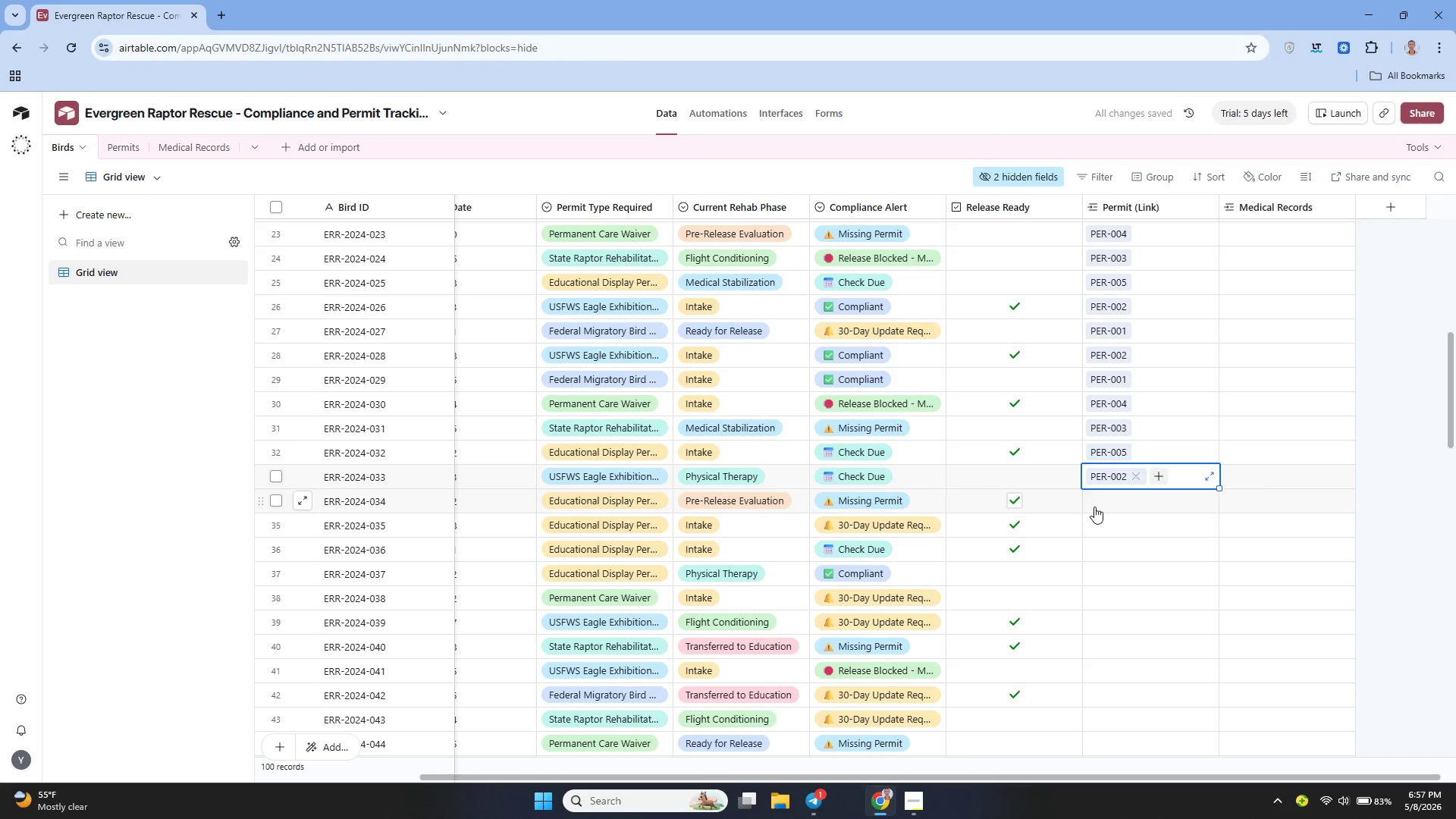 
double_click([1094, 505])
 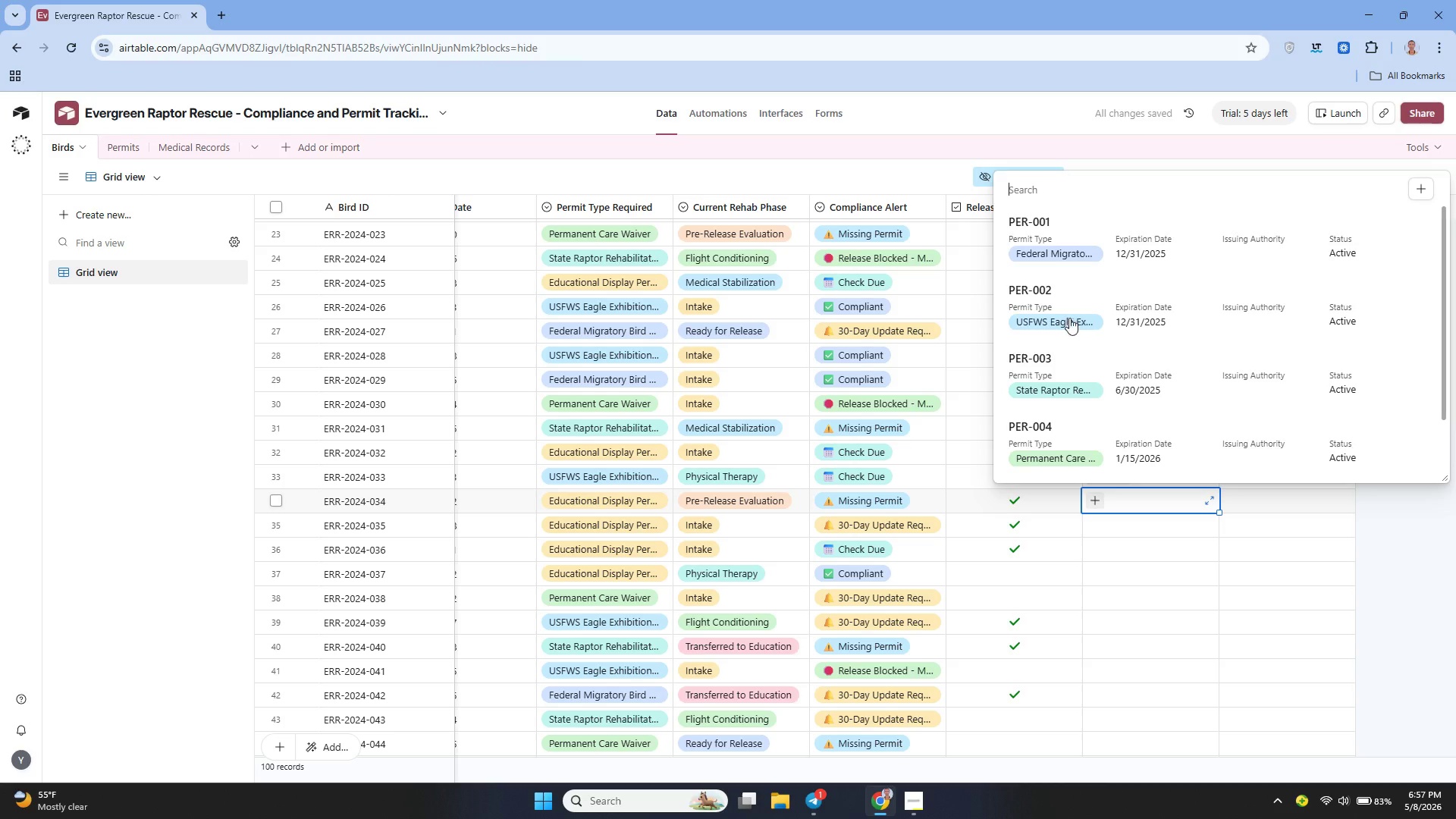 
scroll: coordinate [1070, 359], scroll_direction: down, amount: 2.0
 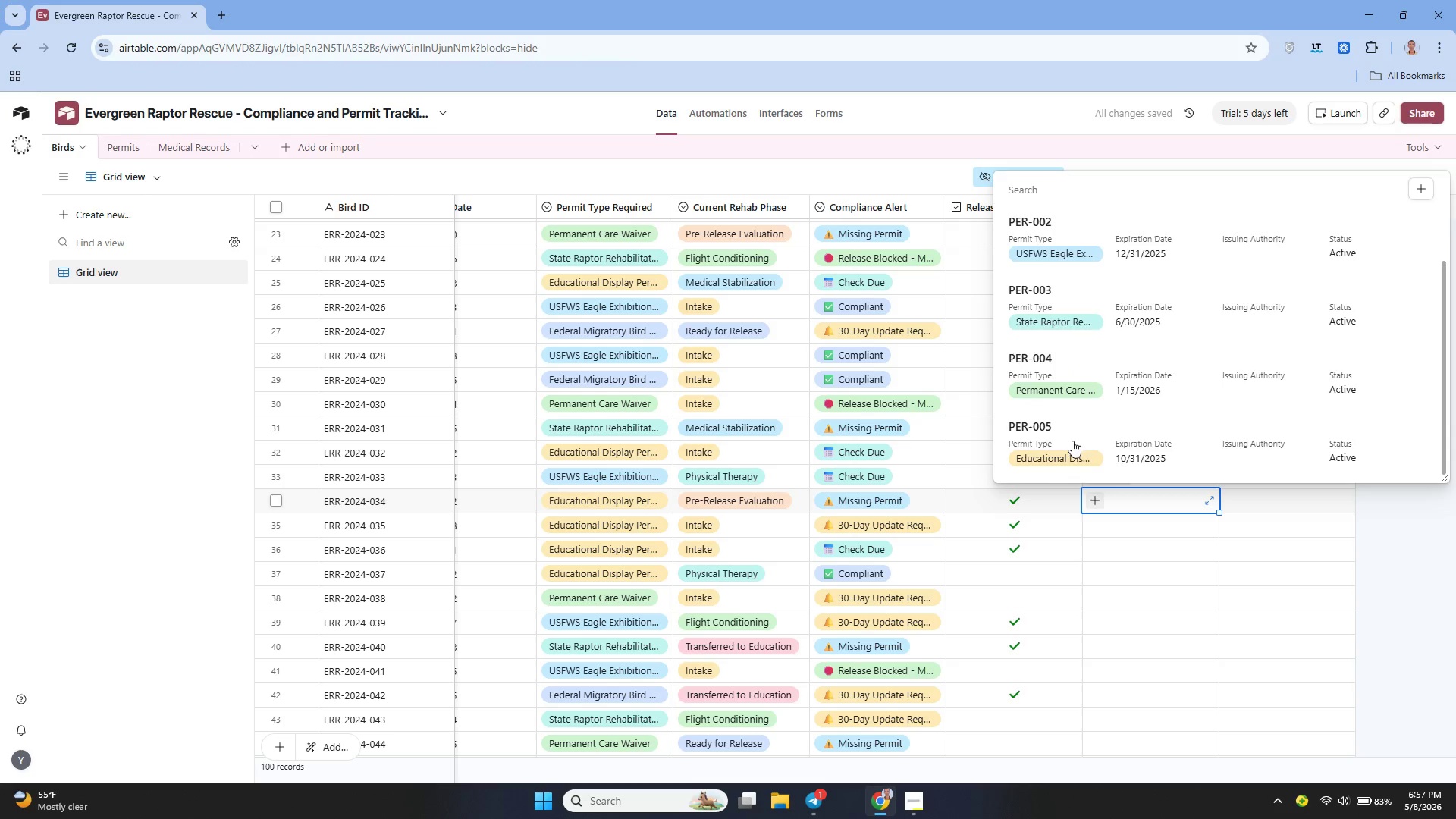 
left_click([1072, 442])
 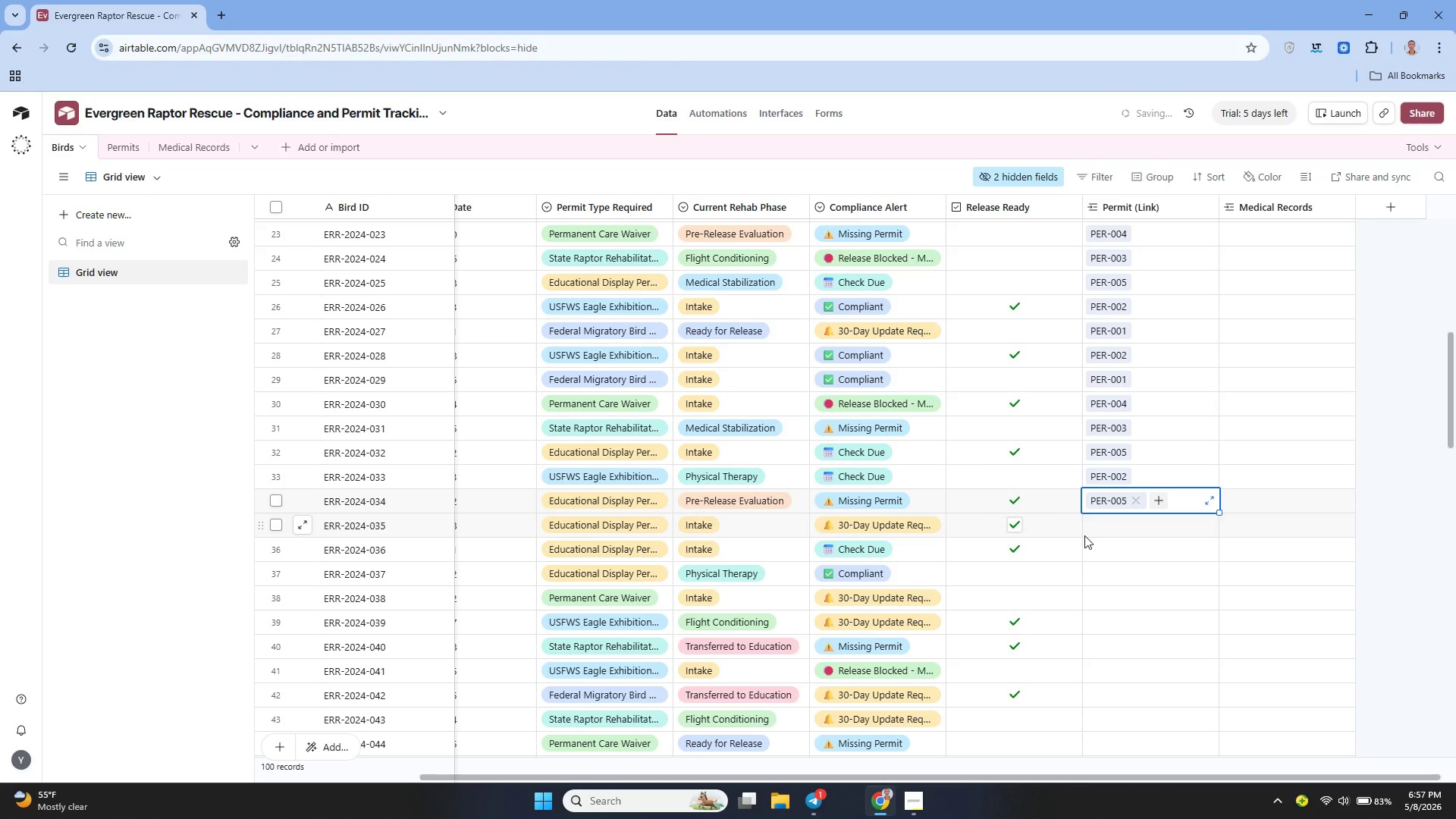 
left_click([1087, 533])
 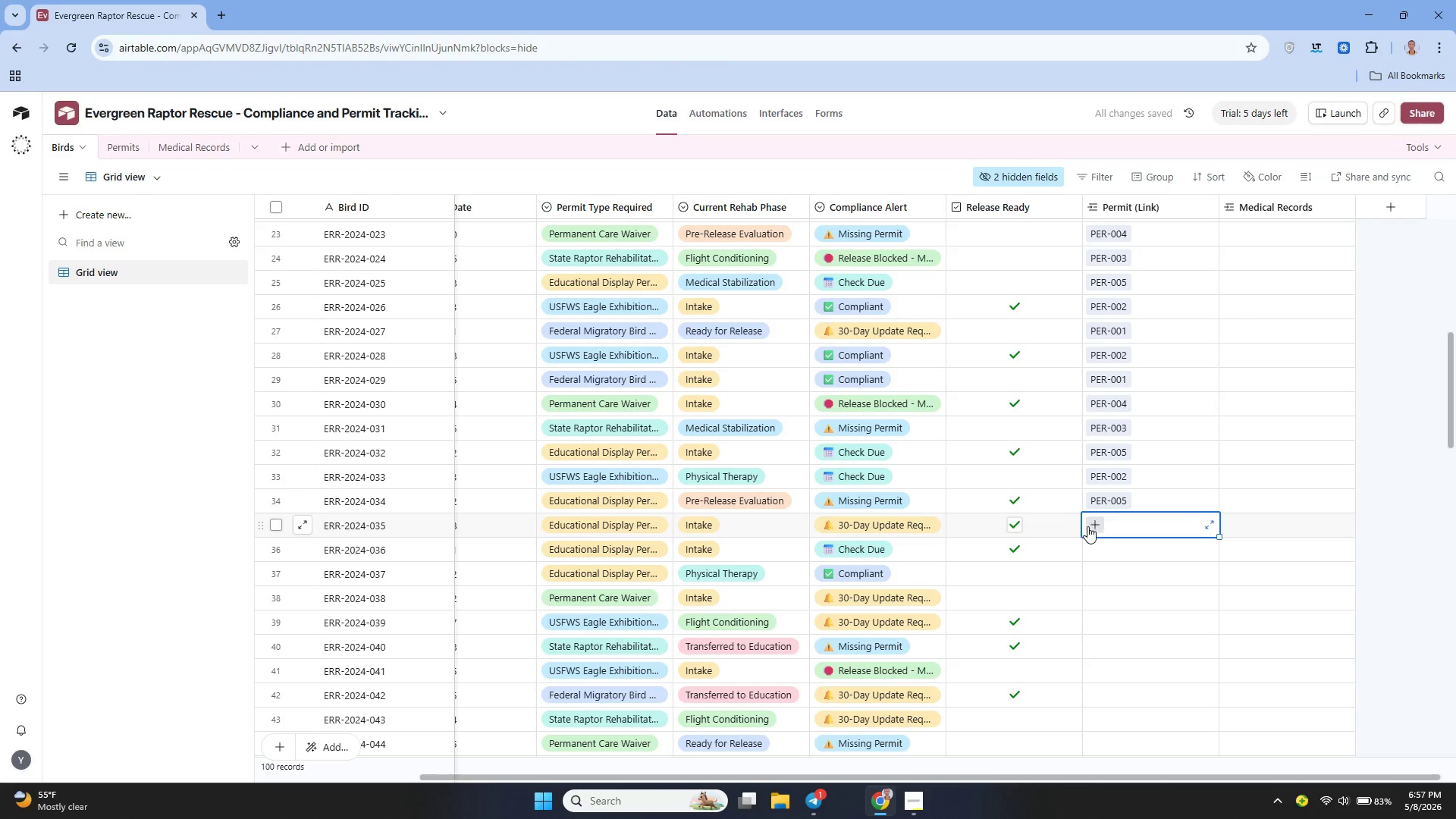 
left_click([1087, 525])
 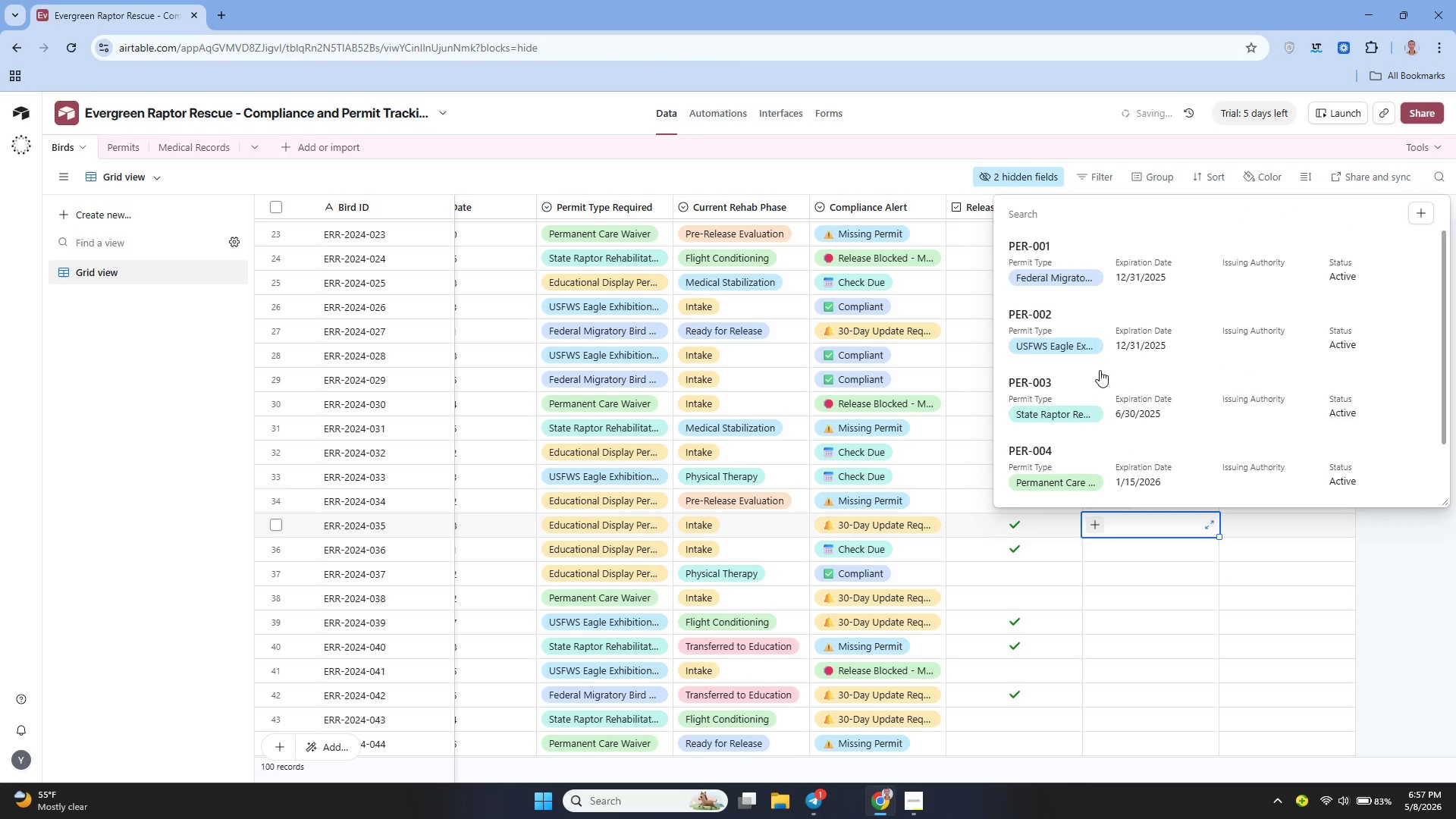 
scroll: coordinate [1100, 375], scroll_direction: down, amount: 2.0
 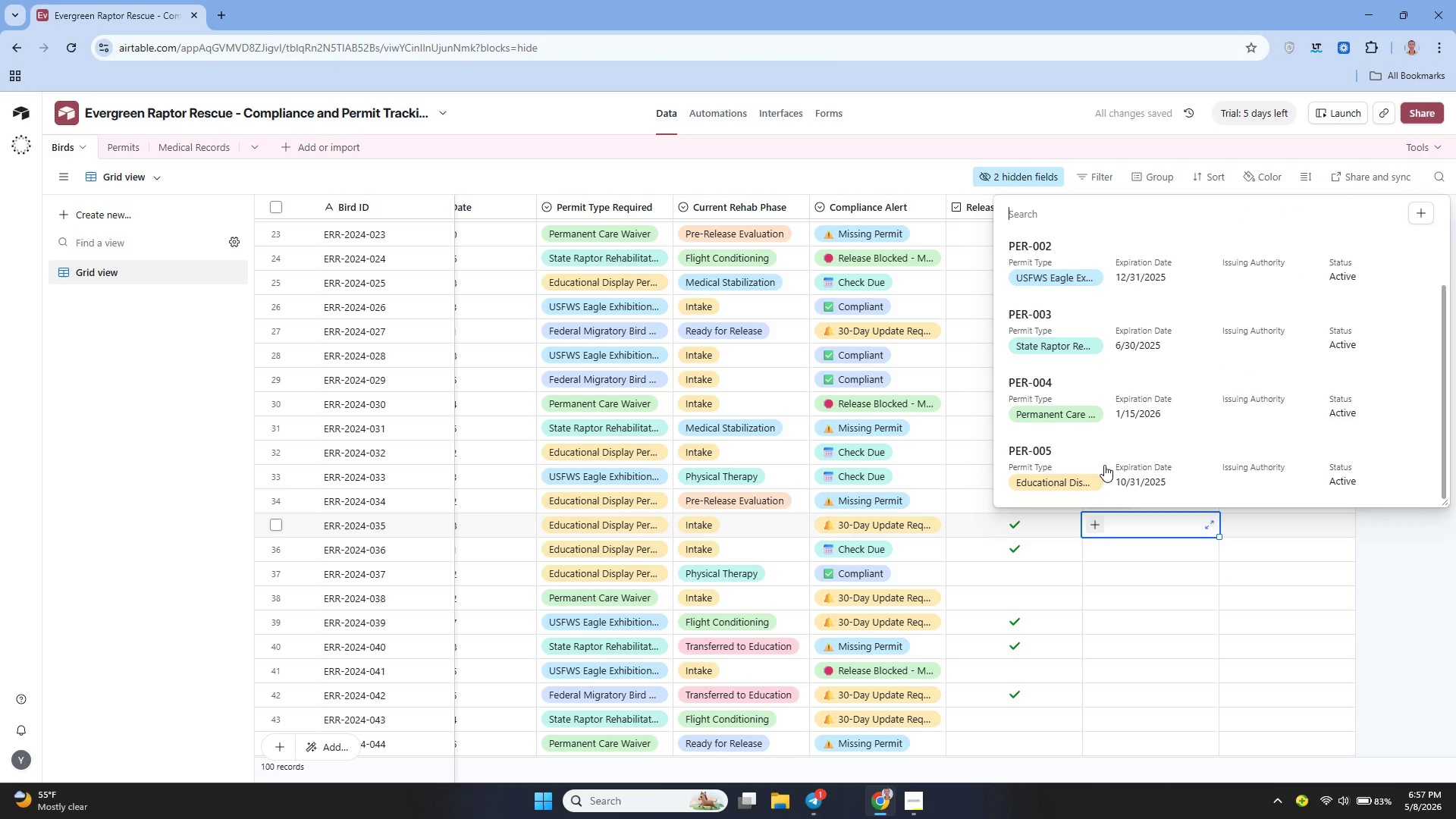 
left_click([1104, 467])
 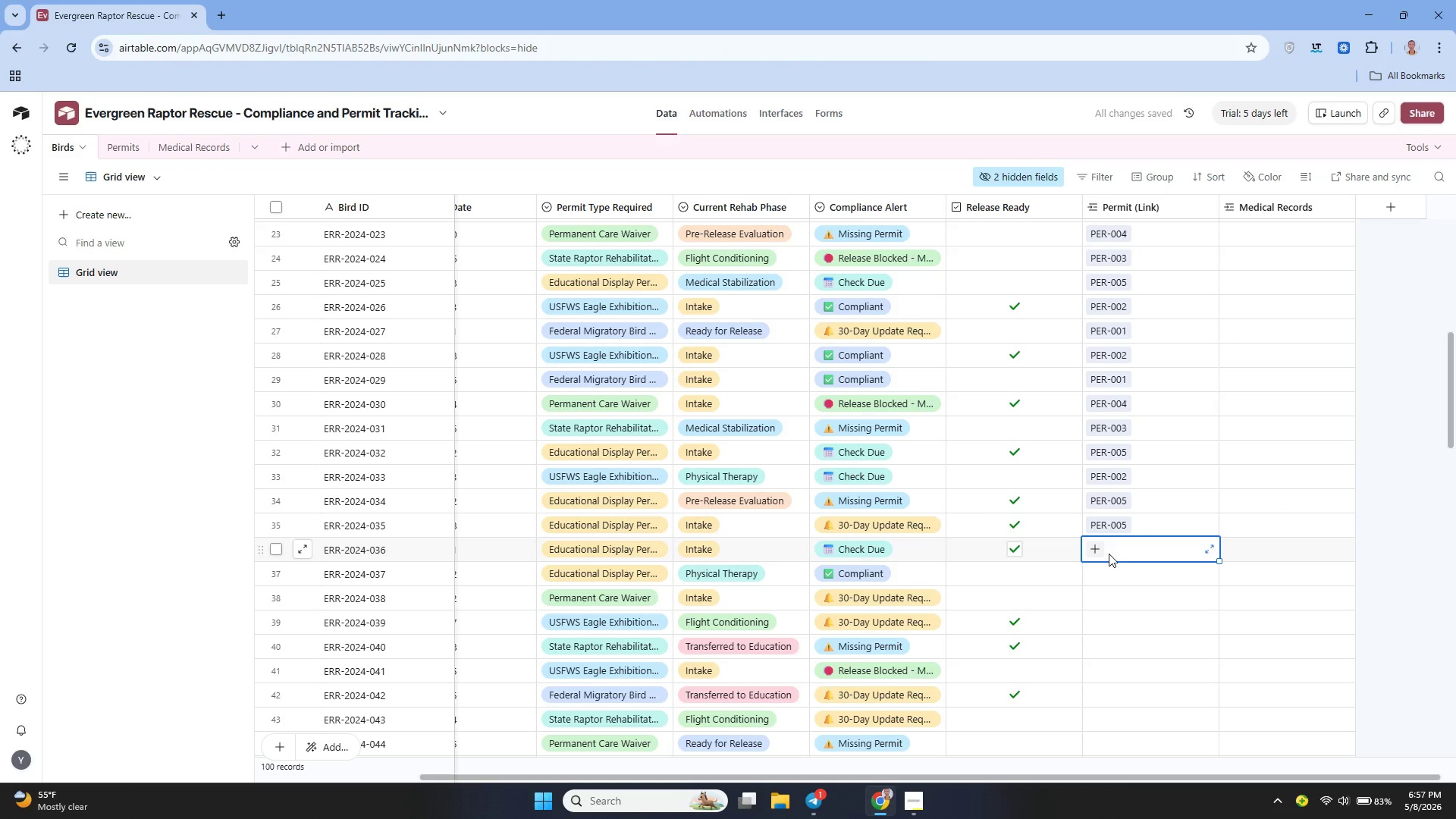 
left_click([1100, 547])
 